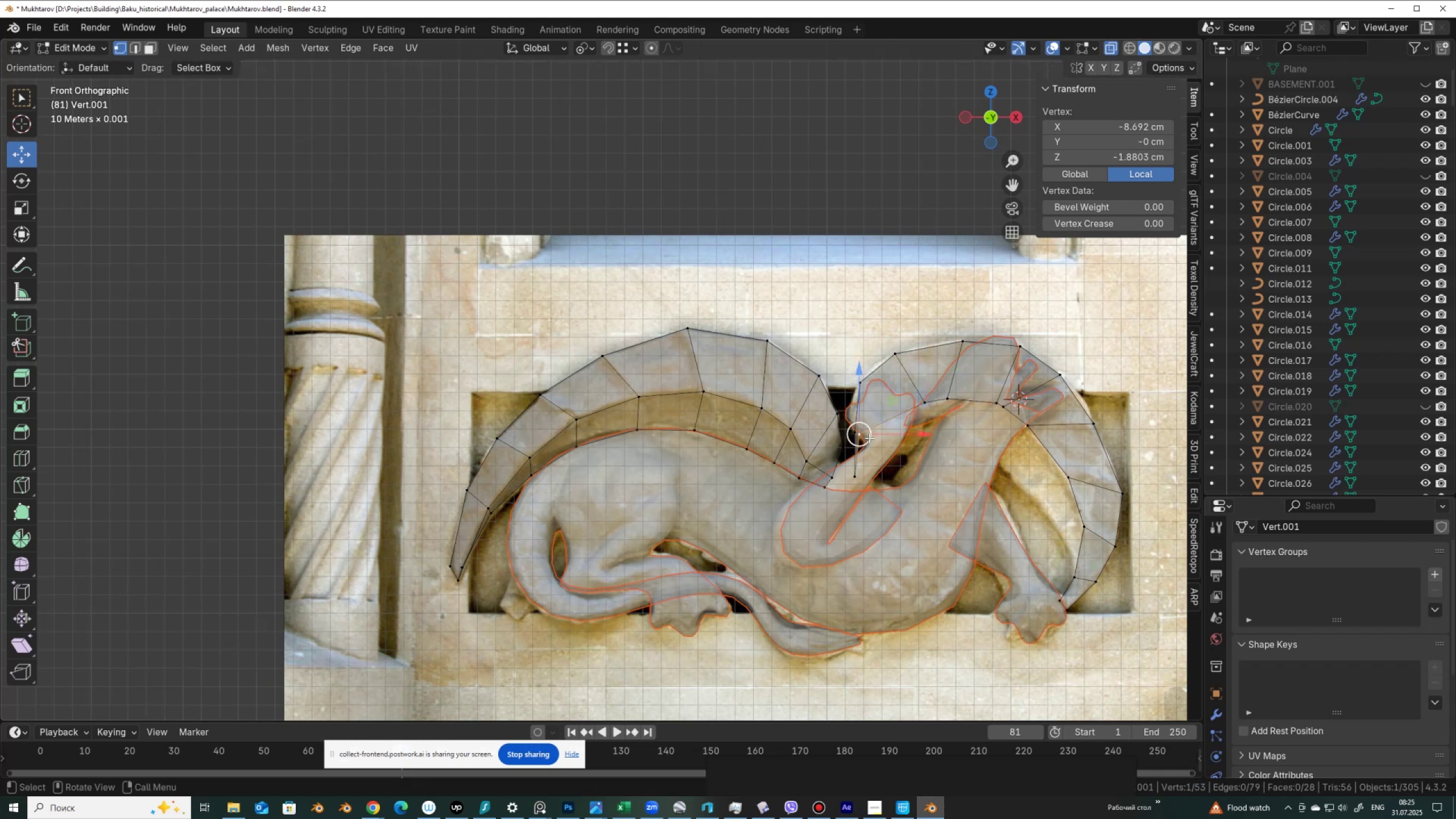 
key(G)
 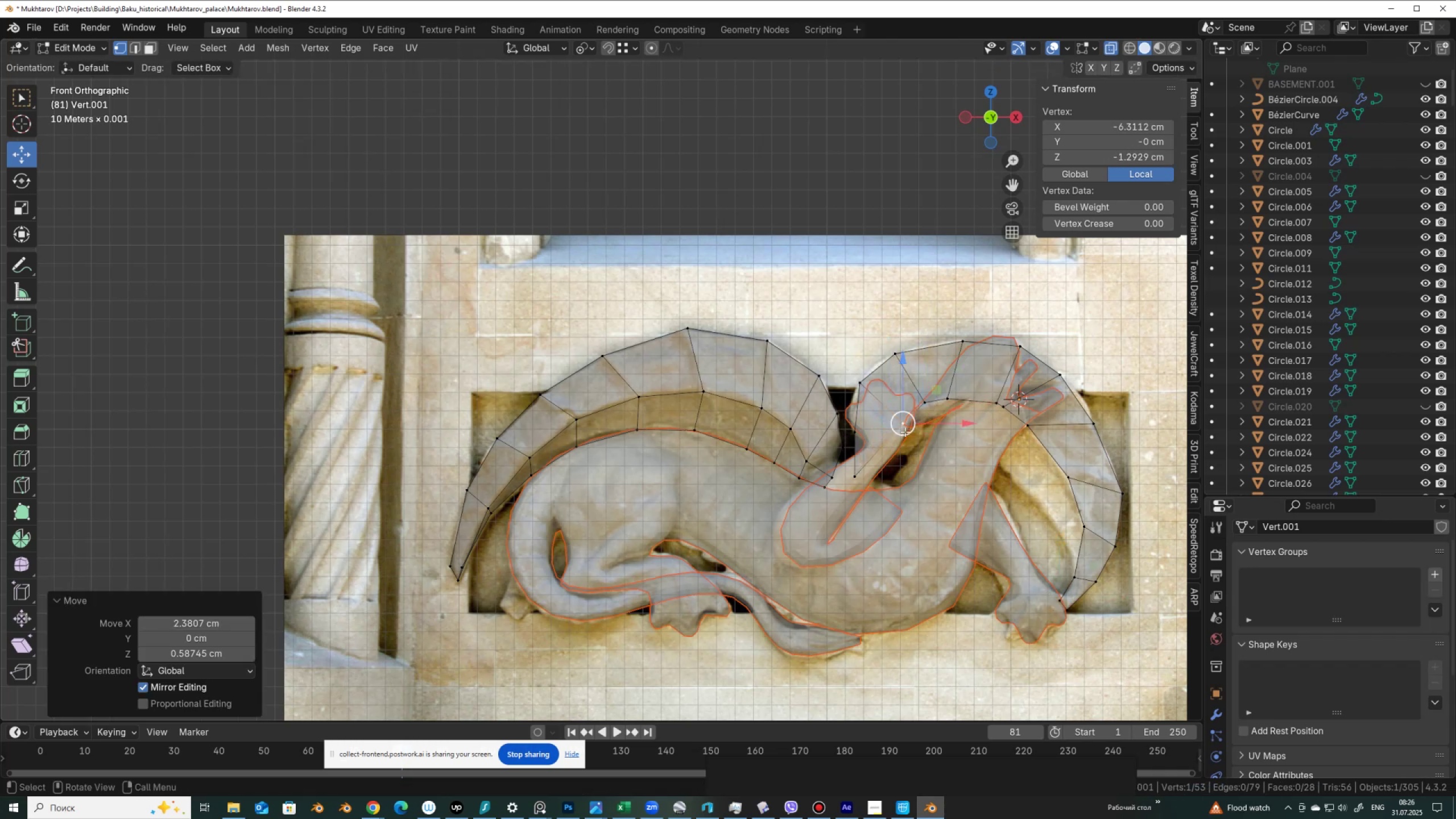 
left_click([858, 481])
 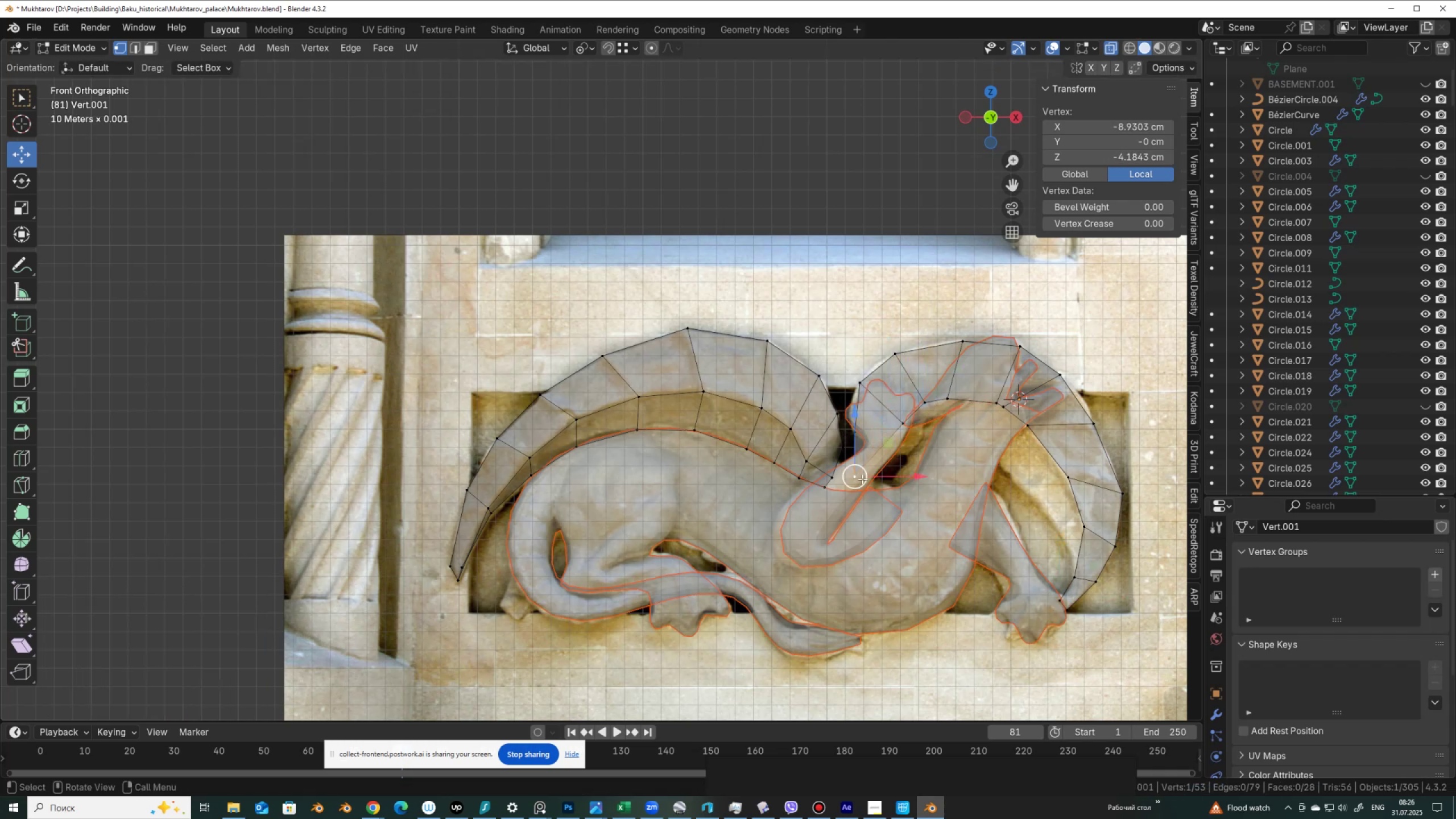 
key(G)
 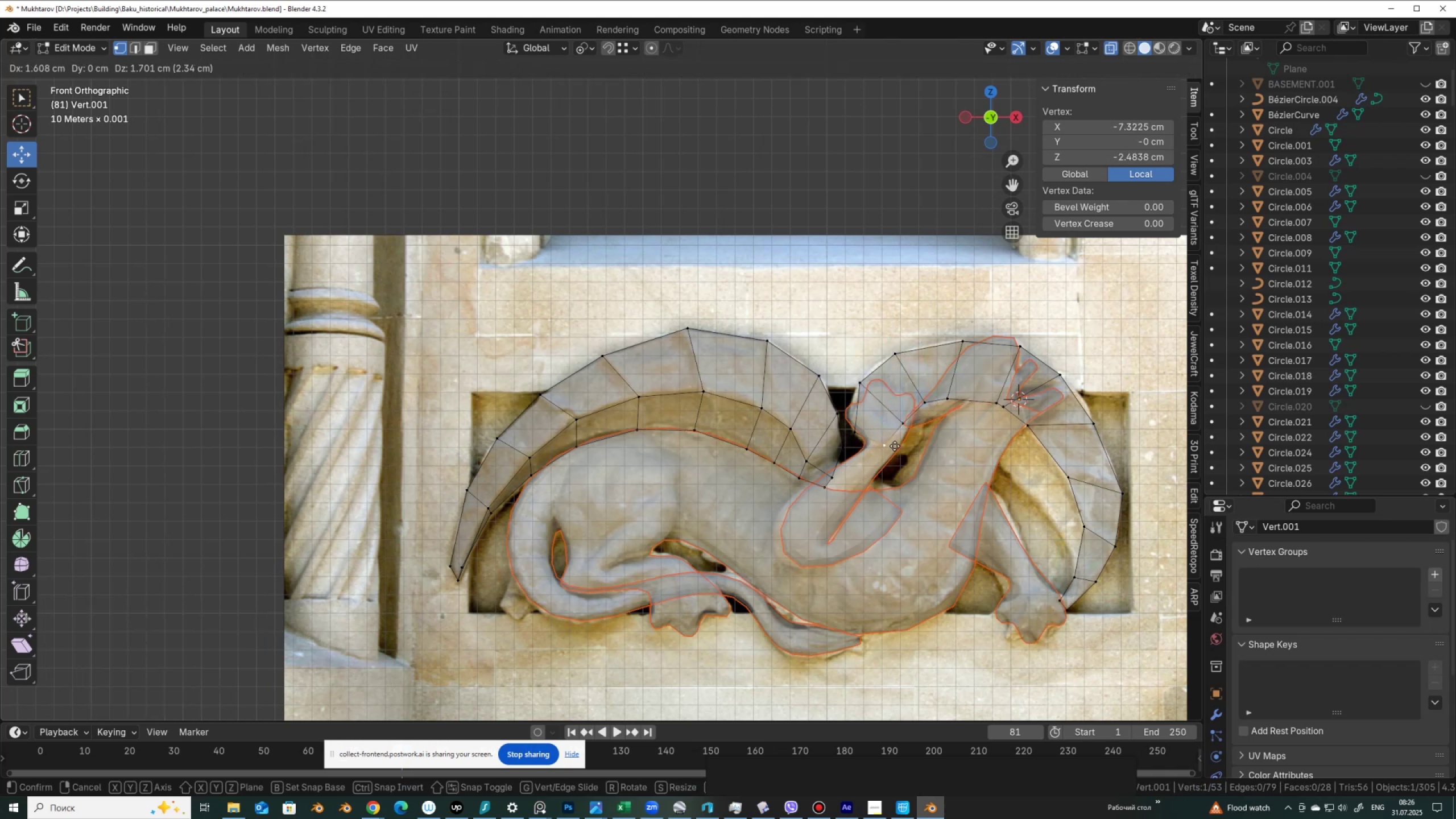 
left_click([895, 446])
 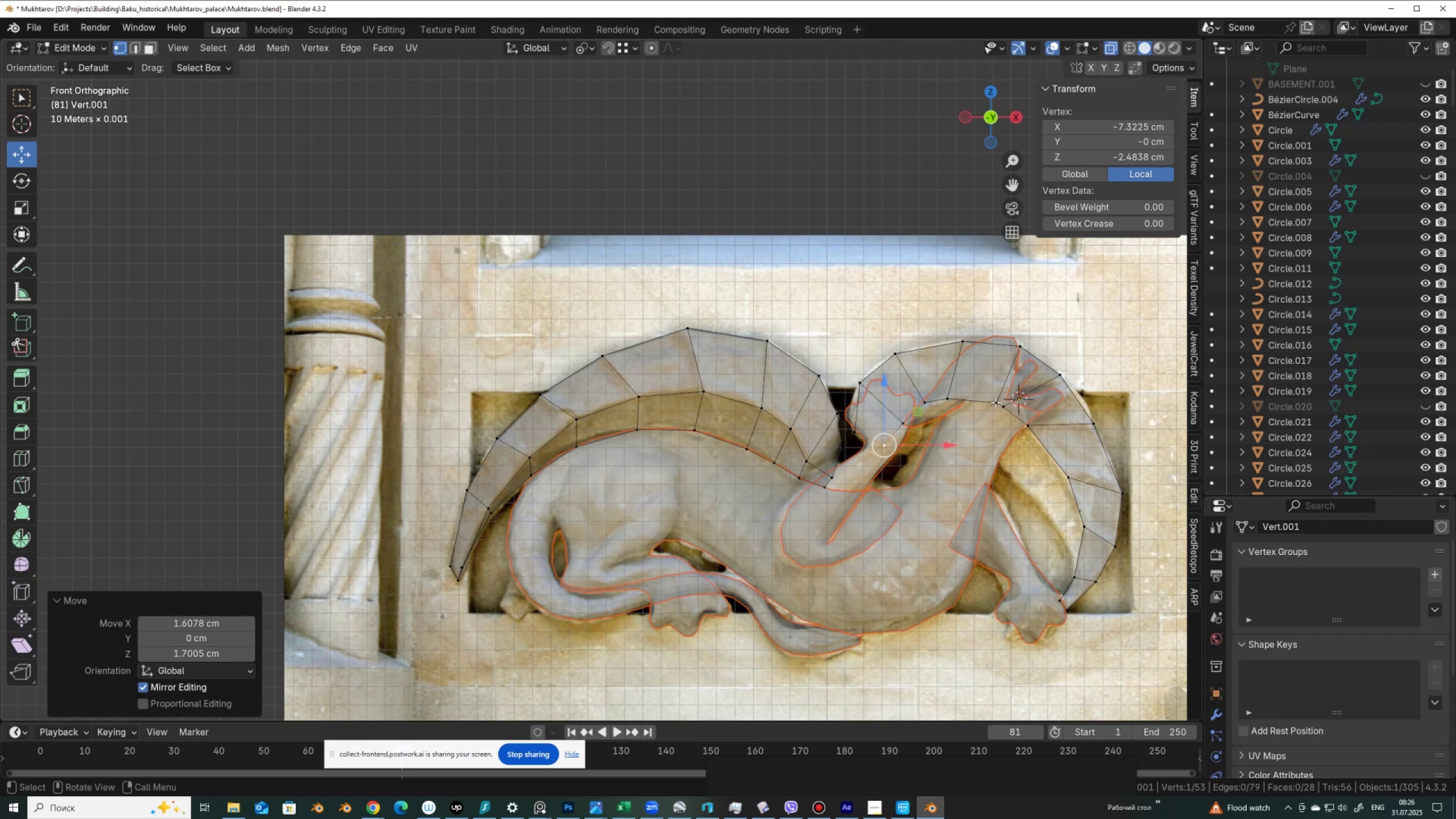 
left_click([997, 400])
 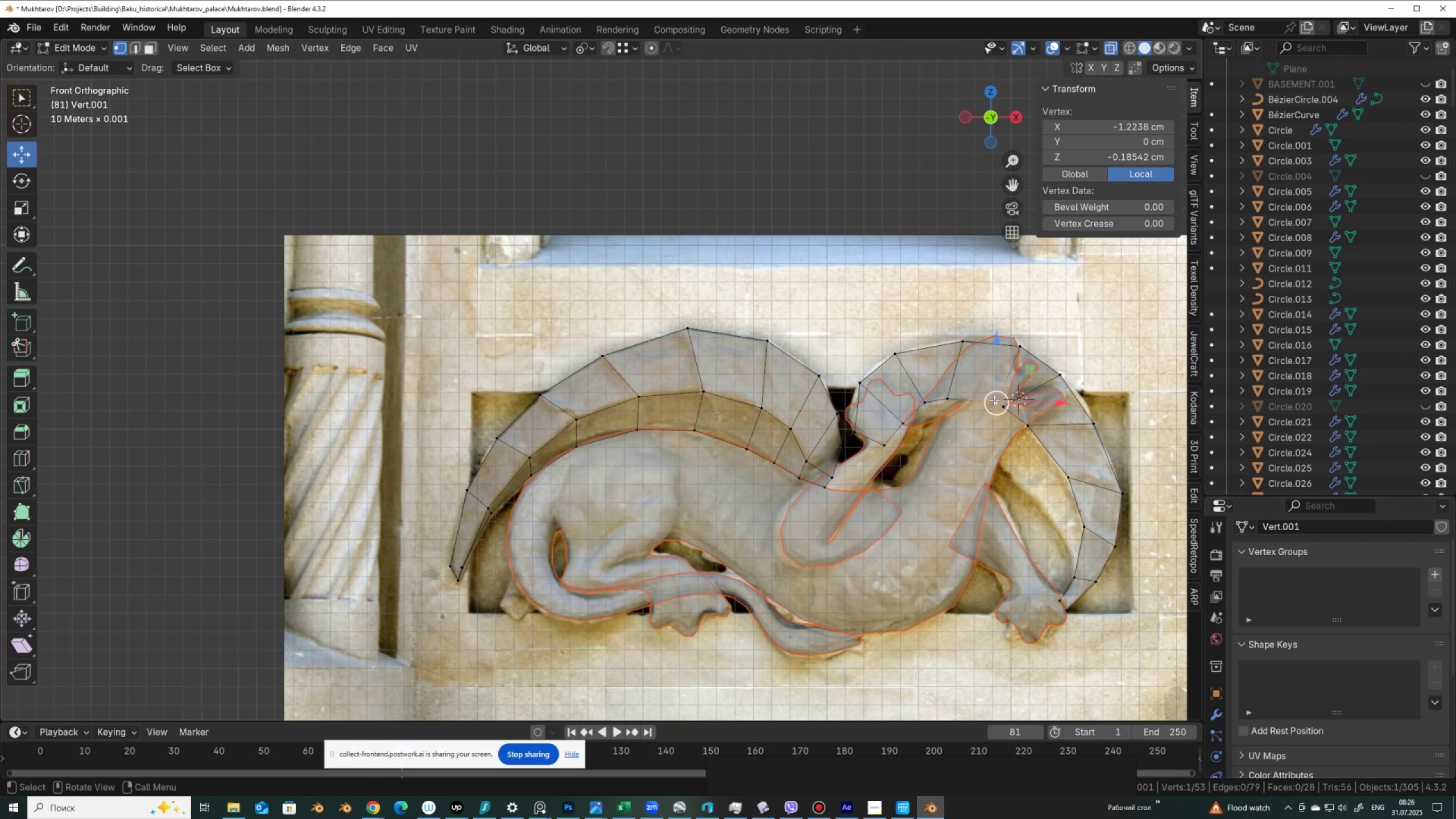 
key(G)
 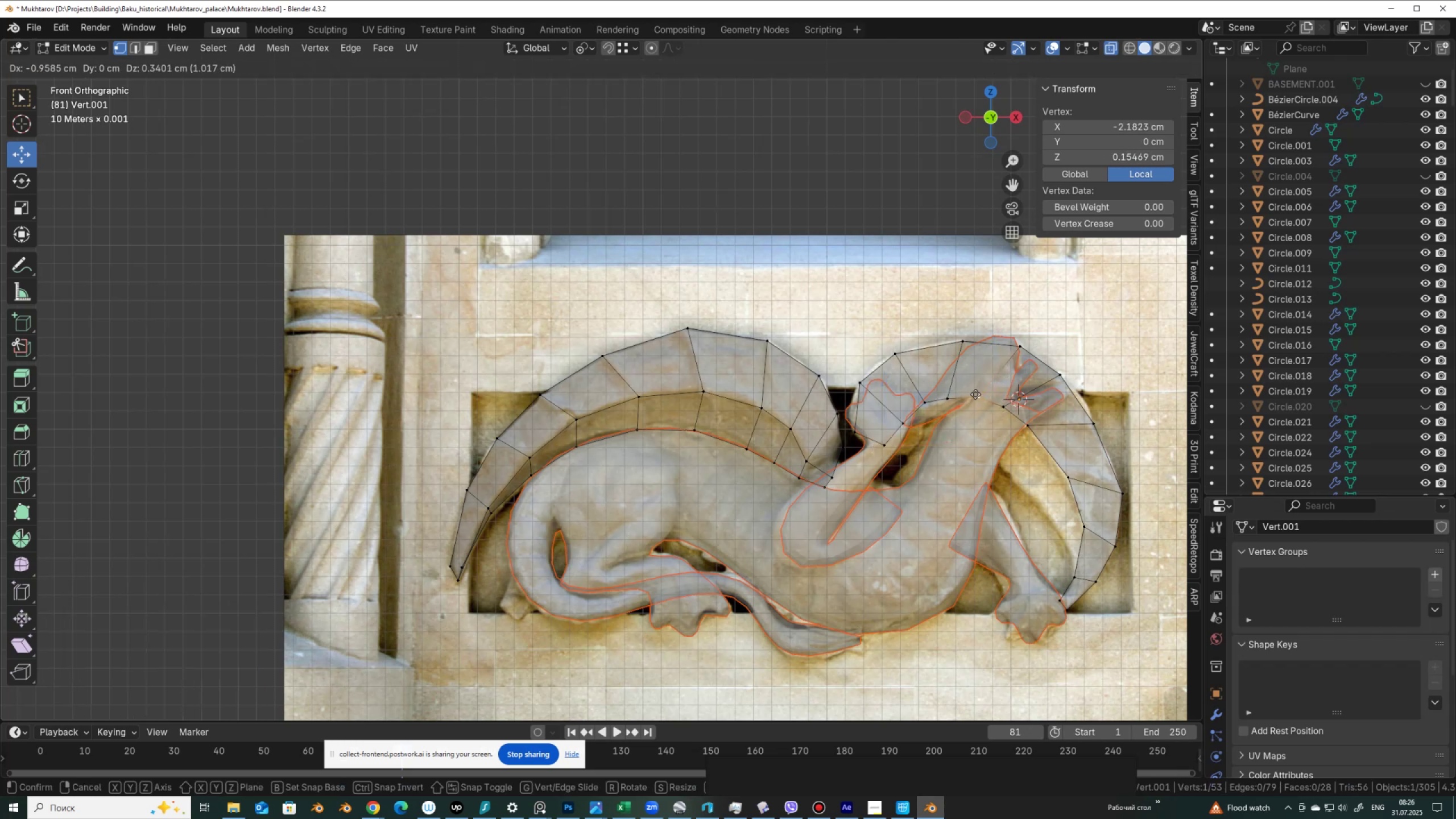 
left_click([975, 394])
 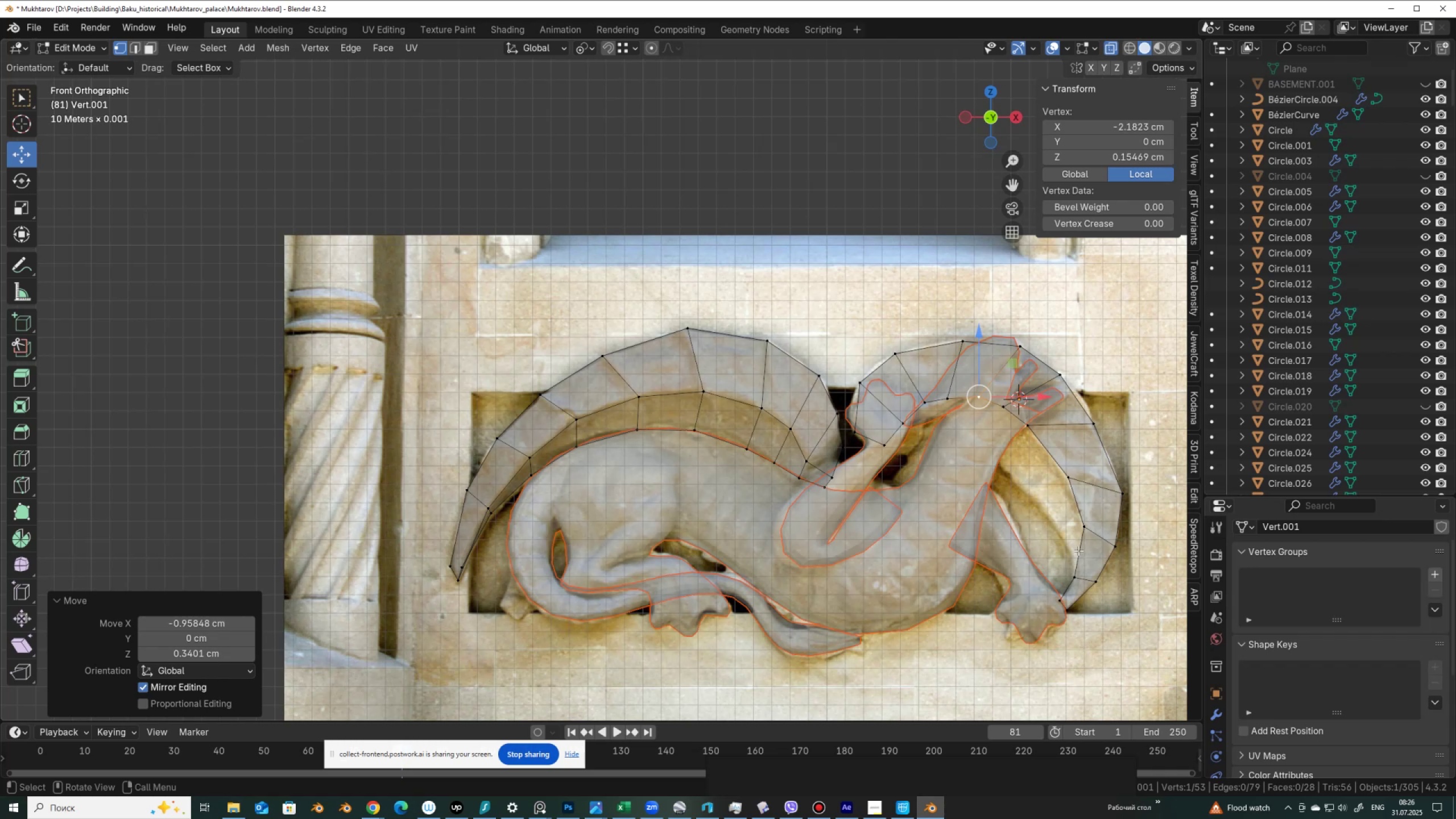 
wait(7.3)
 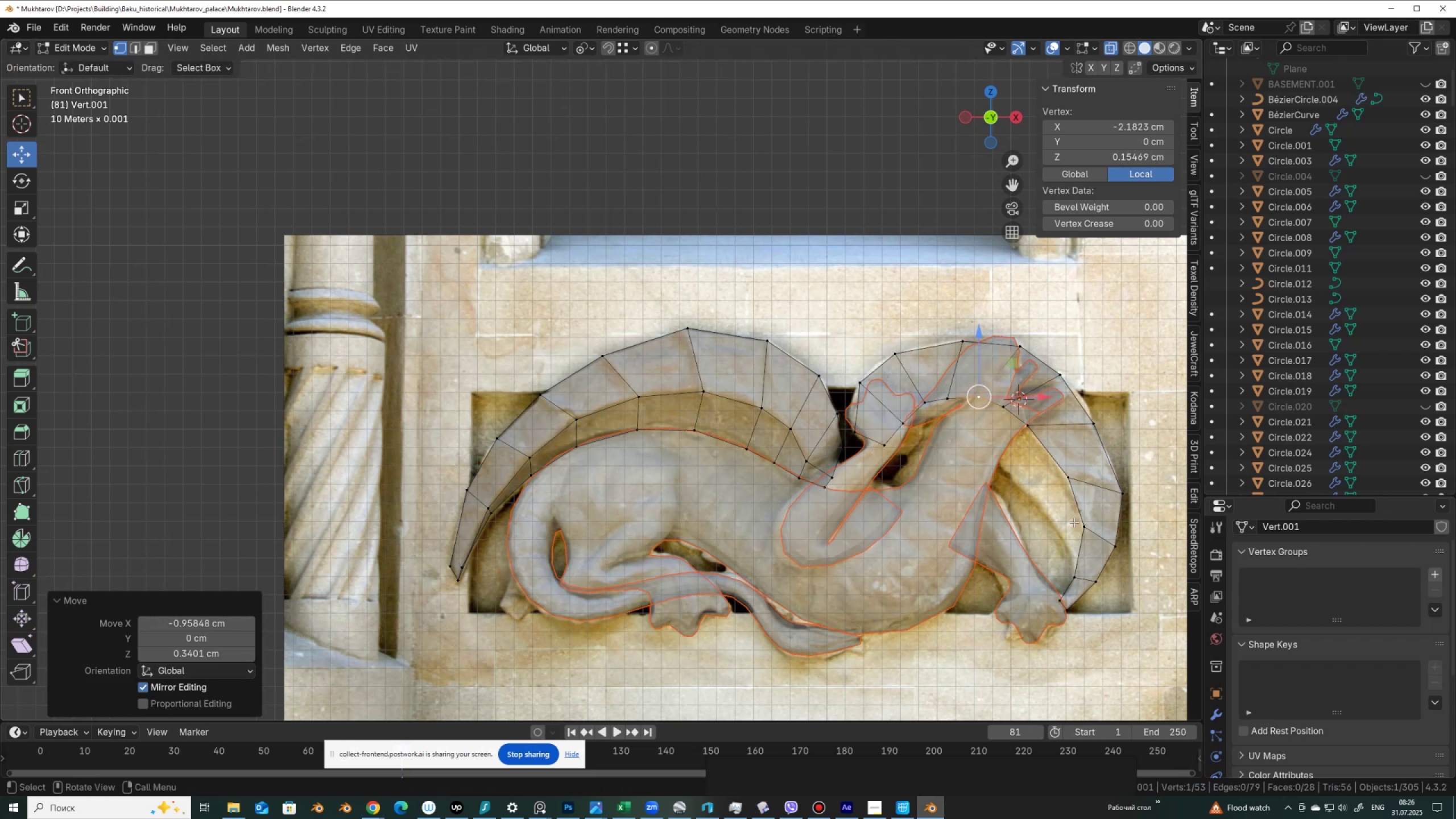 
key(Shift+ShiftLeft)
 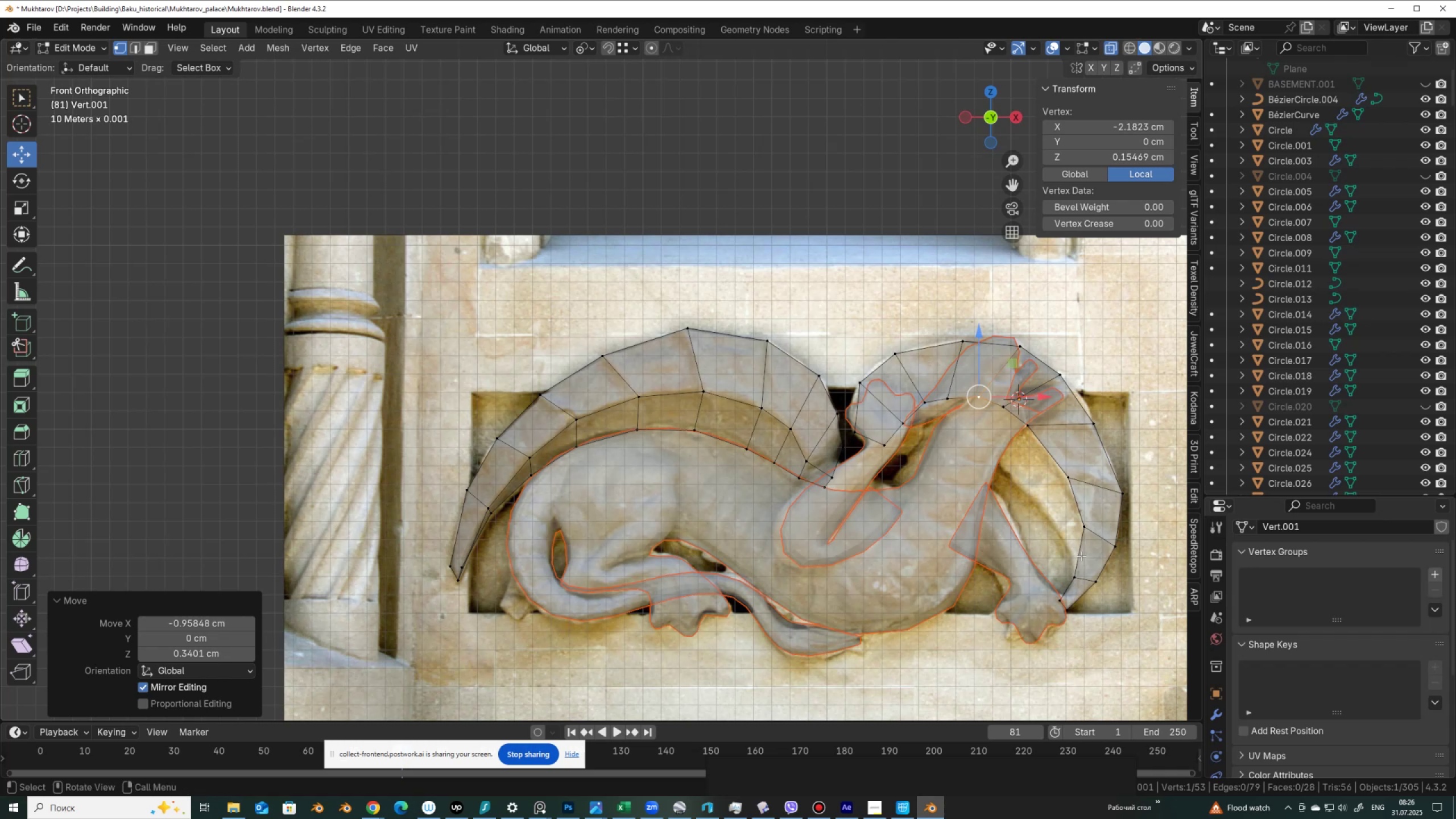 
hold_key(key=AltLeft, duration=0.46)
left_click([1081, 556])
 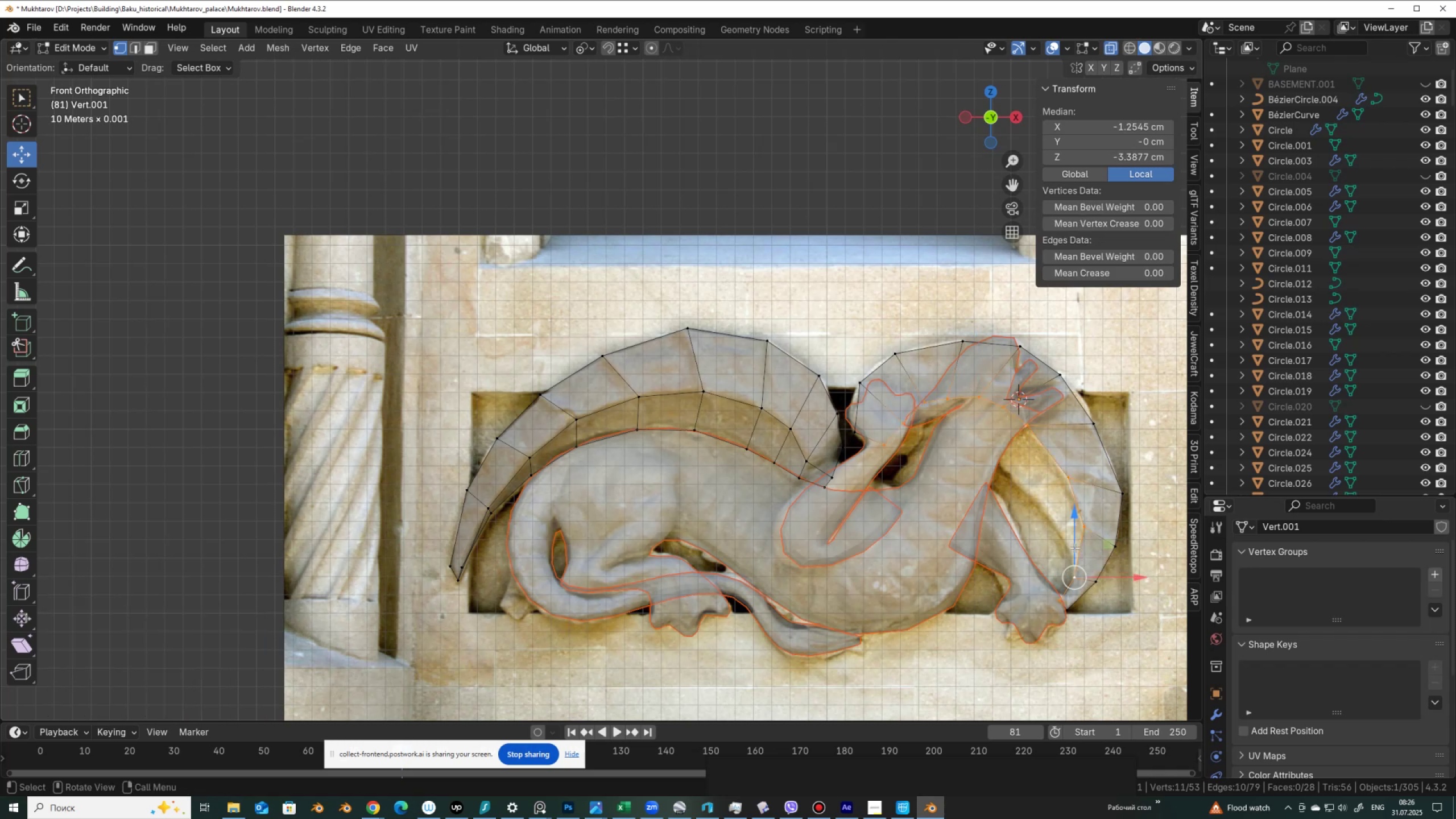 
wait(6.59)
 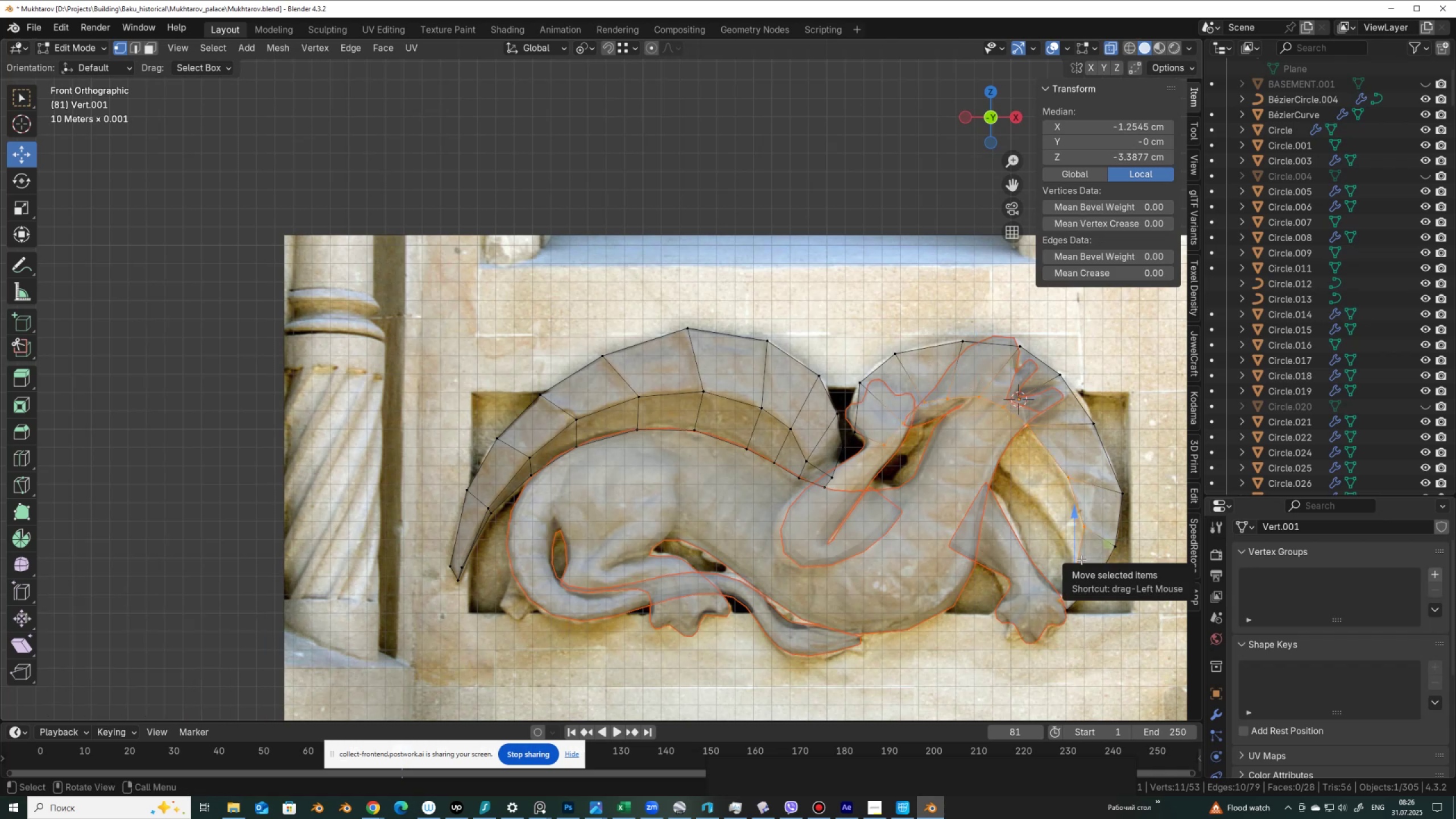 
key(E)
 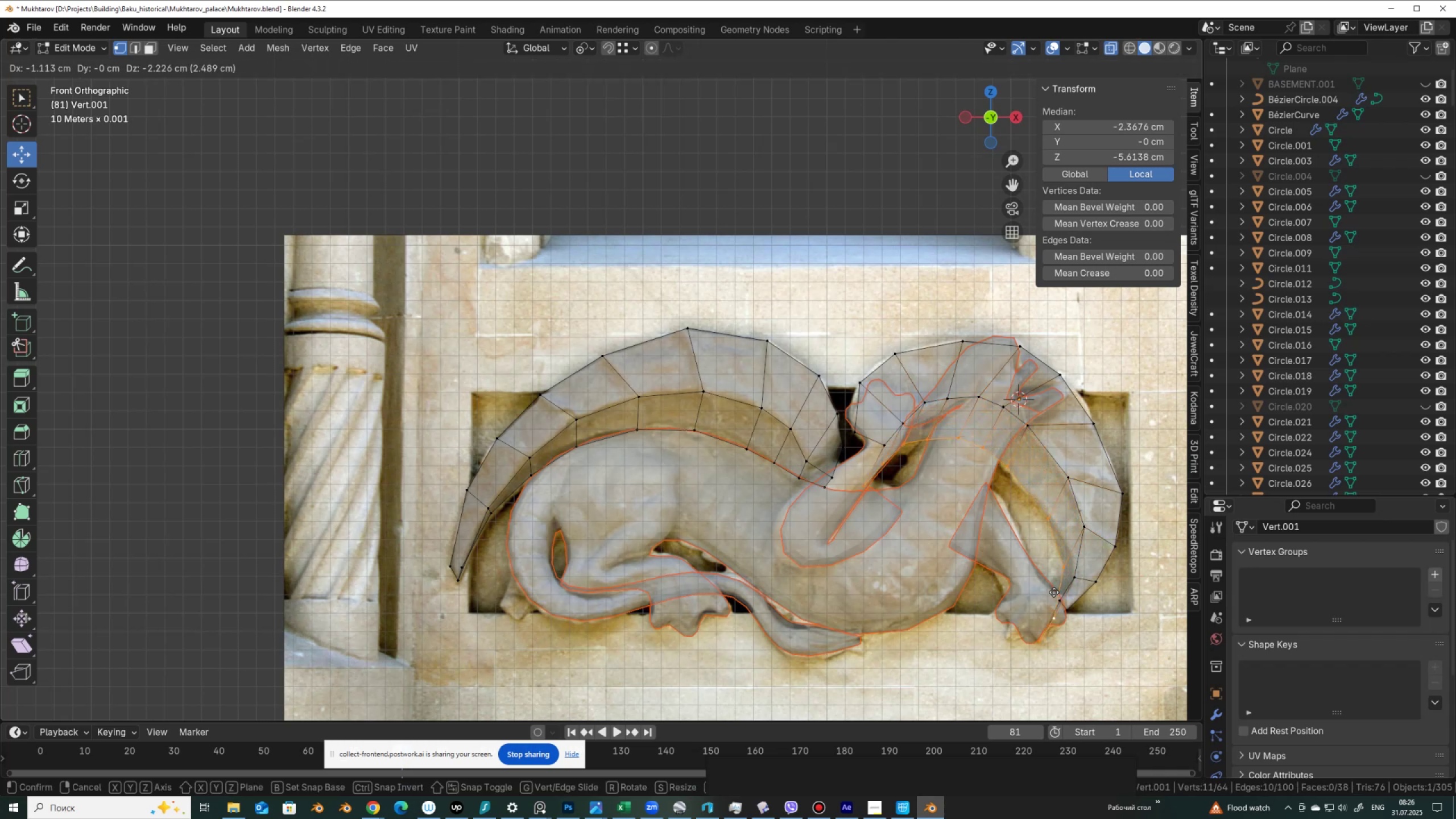 
left_click([1051, 592])
 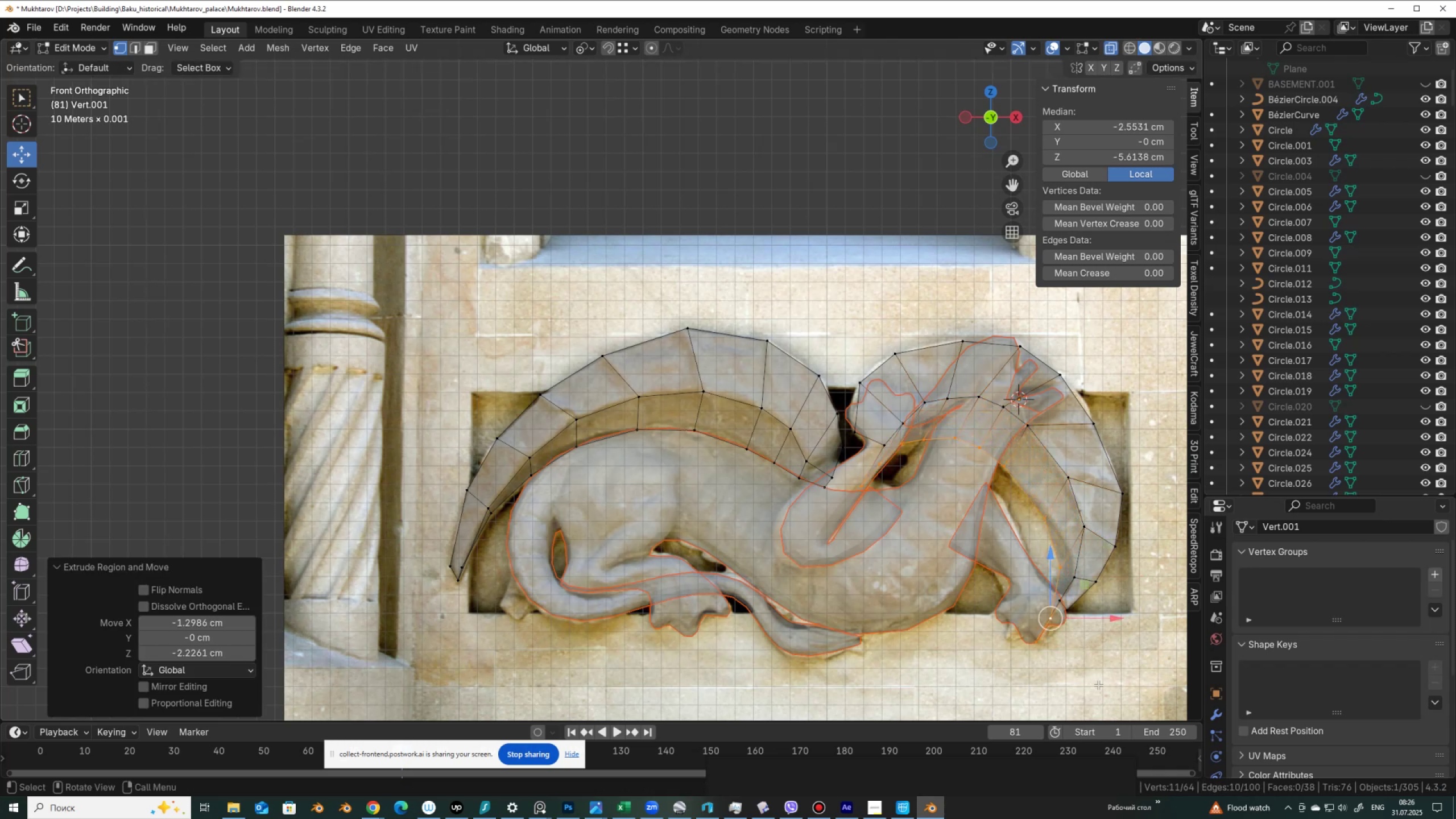 
key(S)
 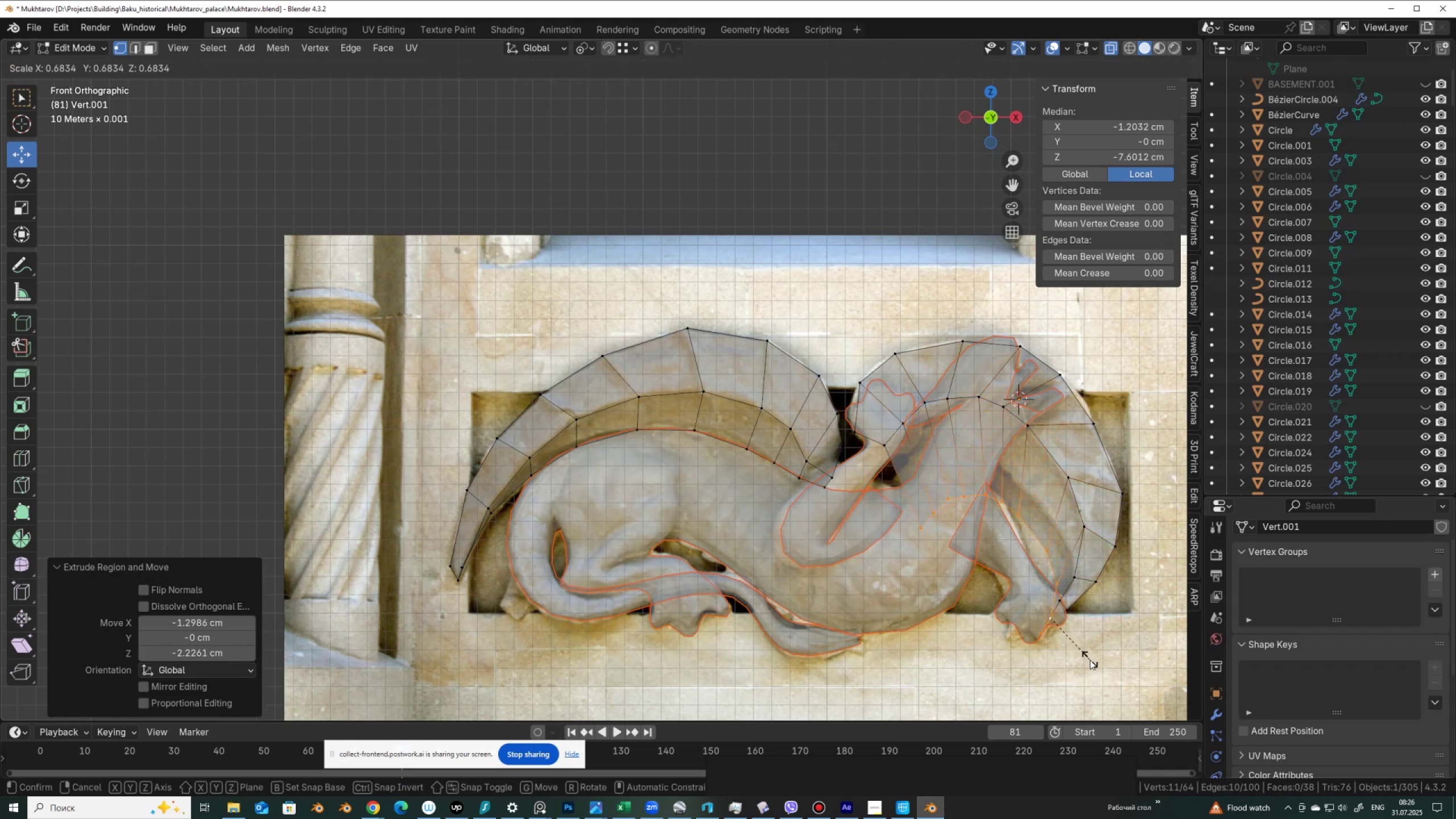 
left_click([1090, 660])
 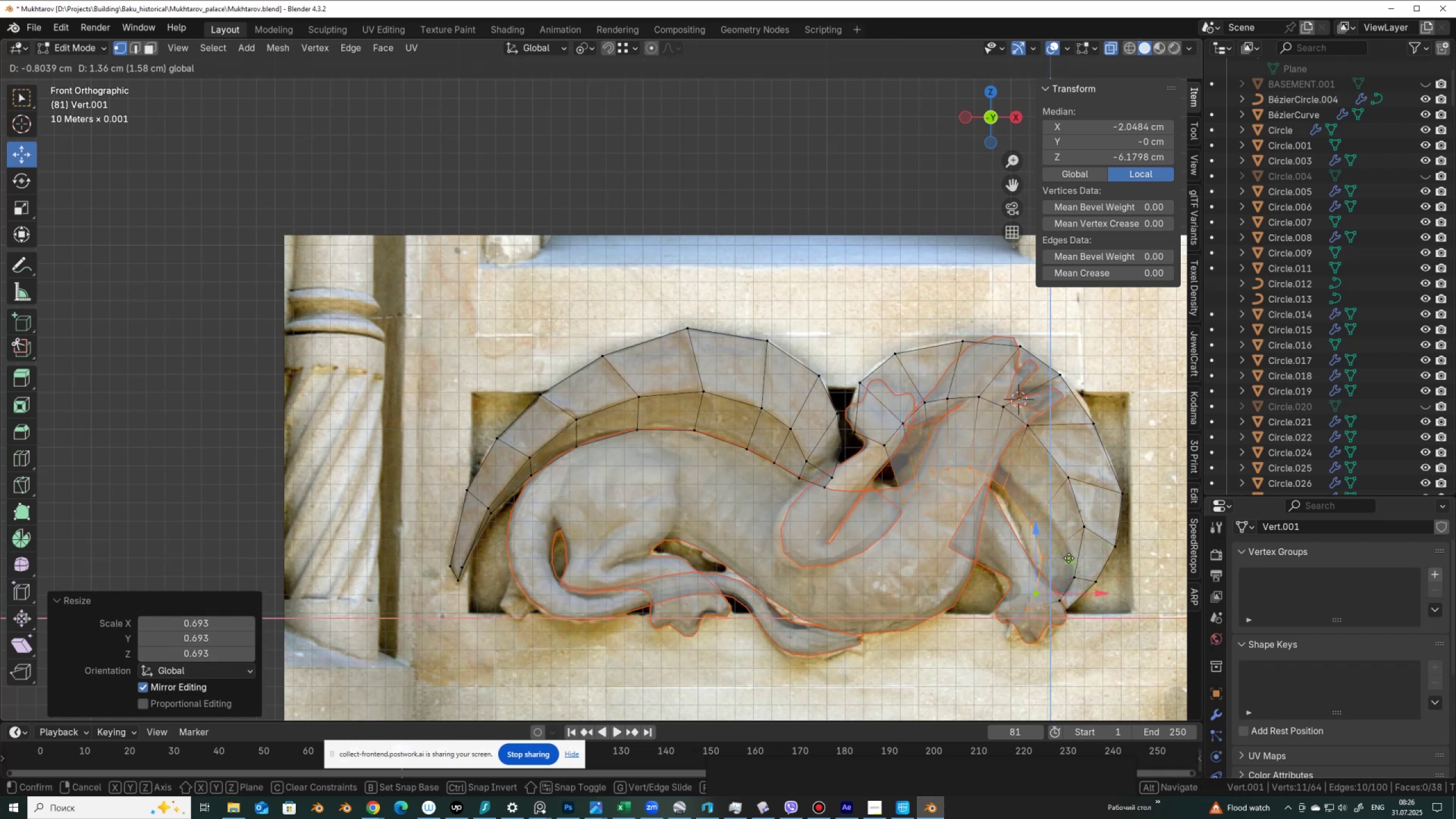 
left_click([1078, 550])
 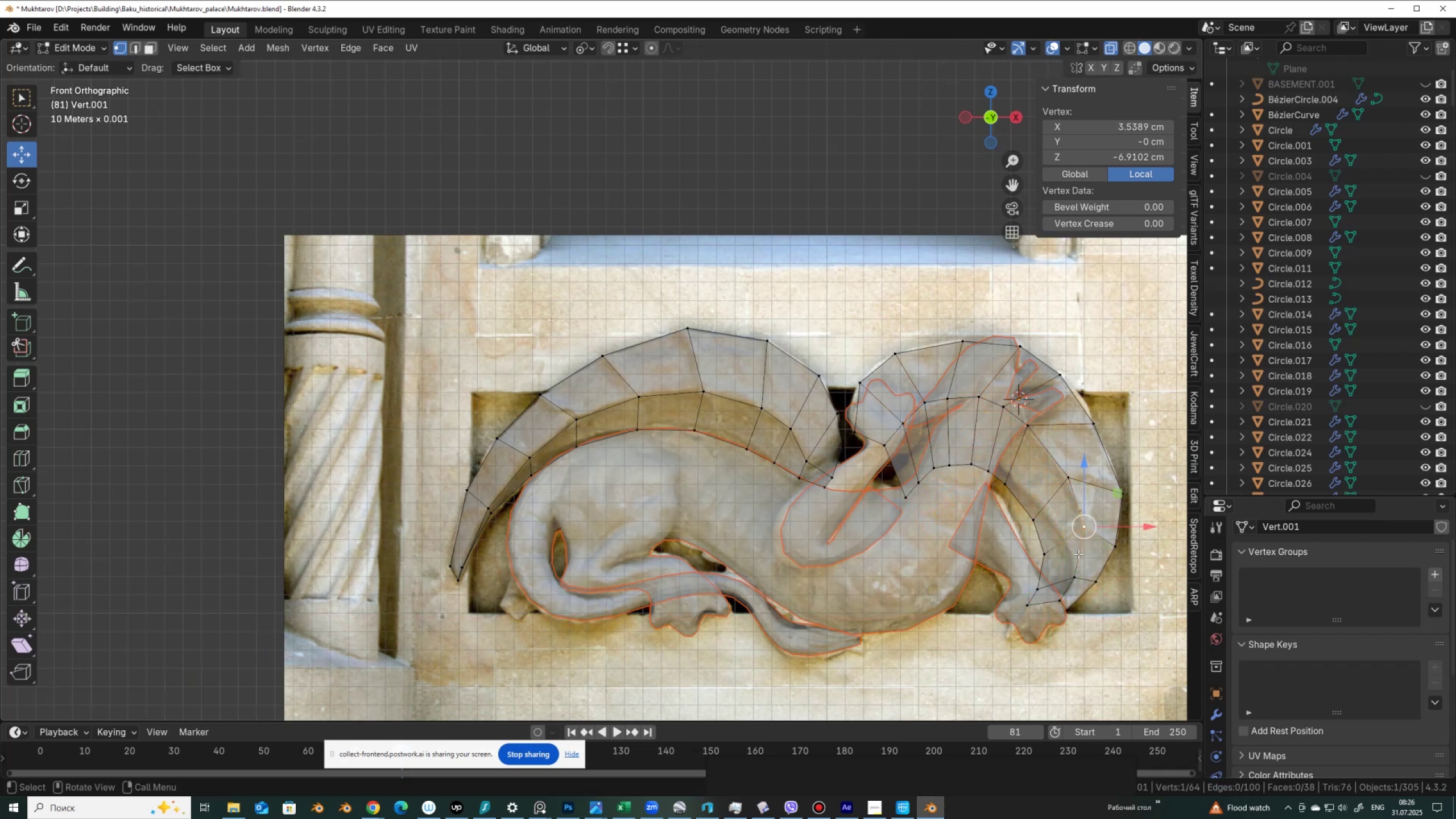 
key(Control+Z)
 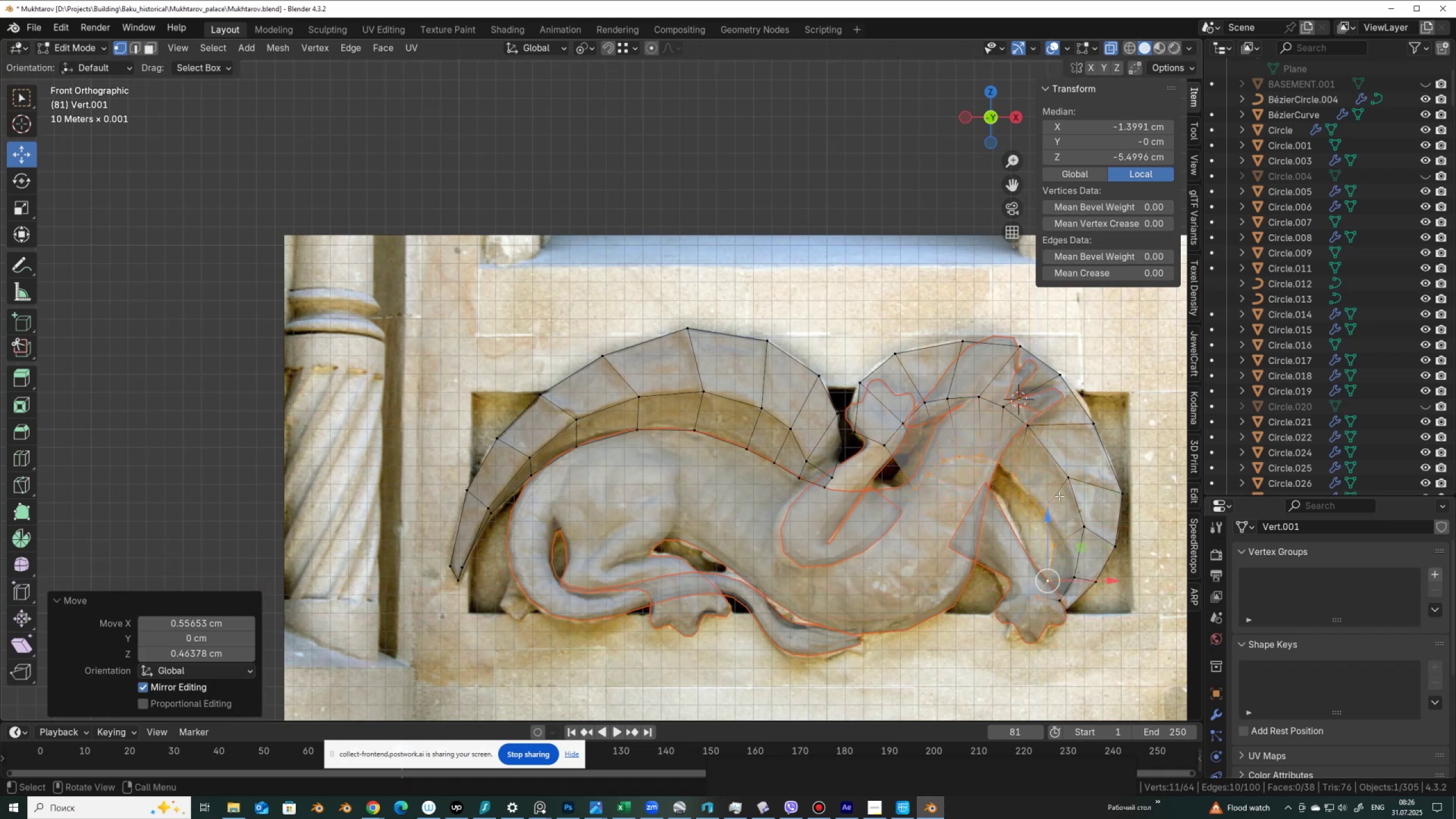 
key(R)
 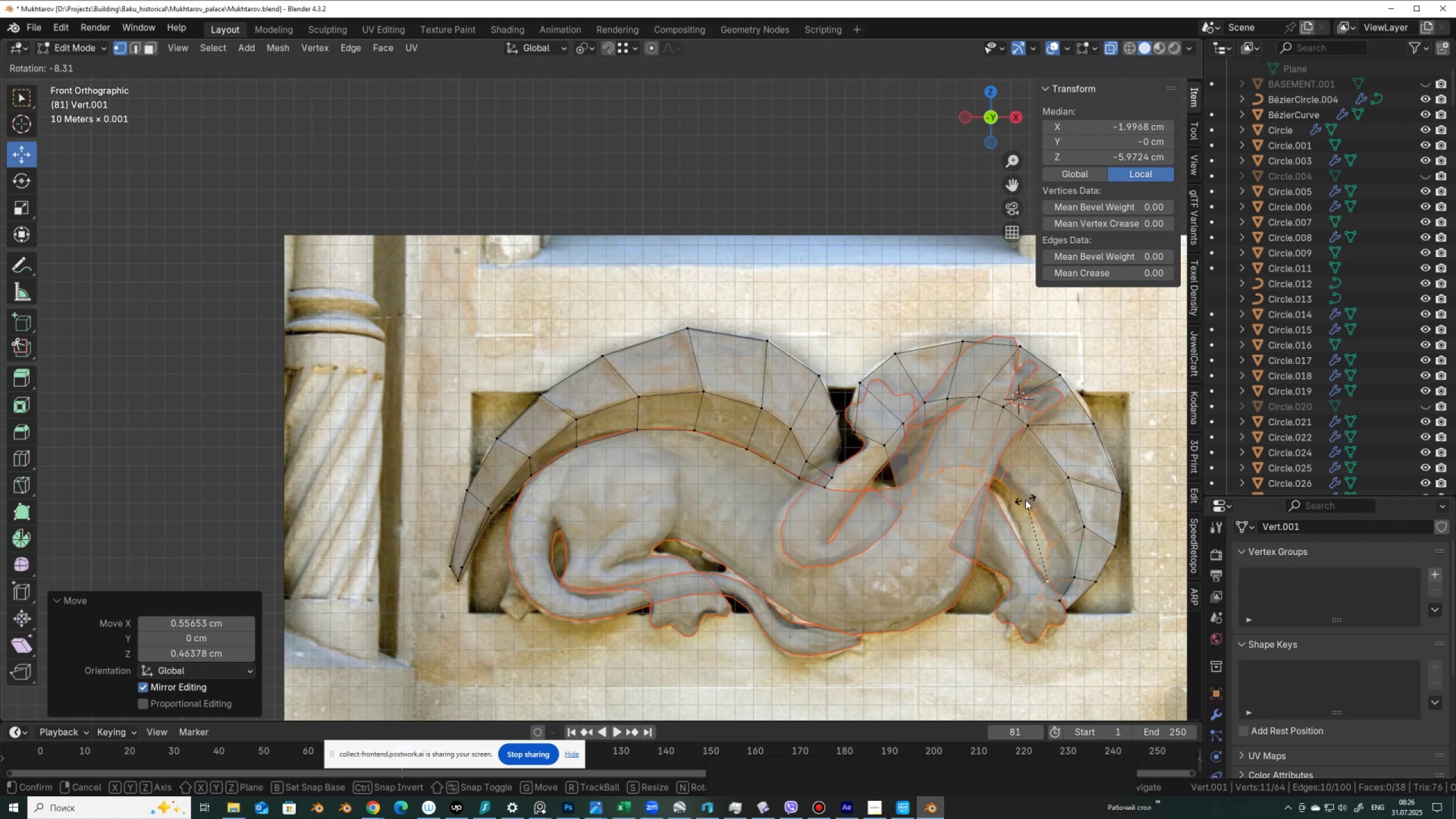 
left_click([1025, 500])
 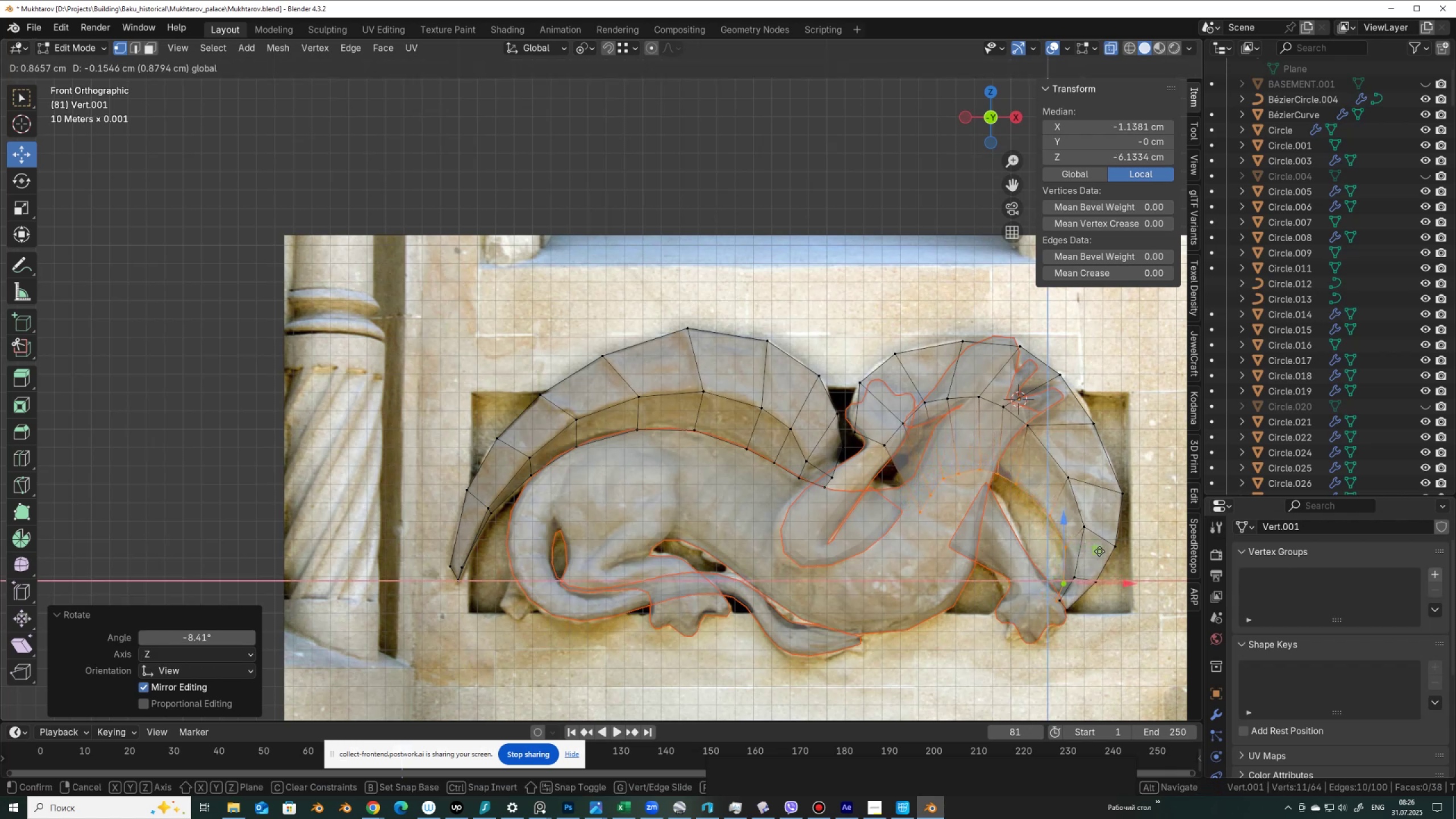 
left_click([1097, 551])
 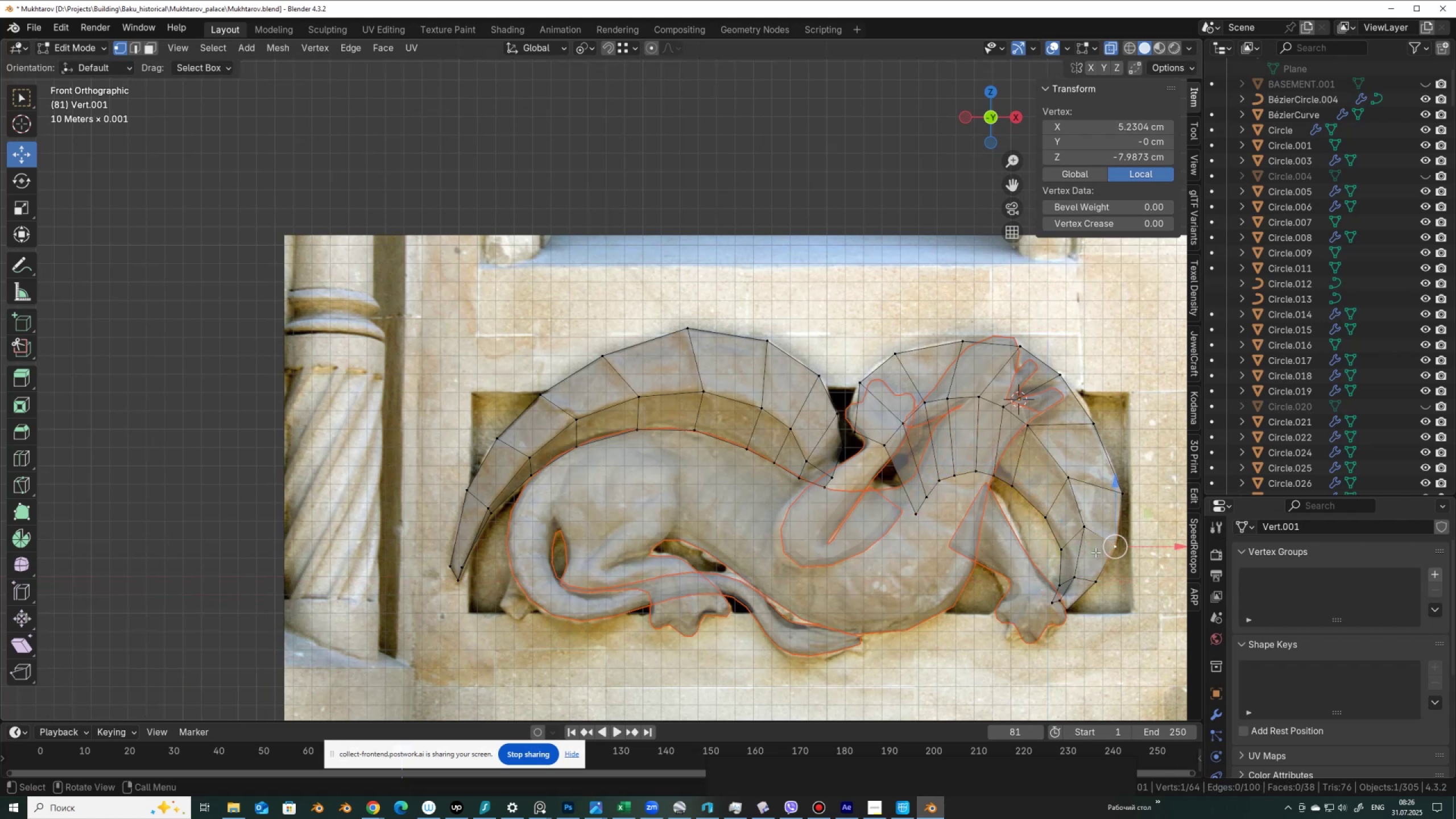 
key(Control+Z)
 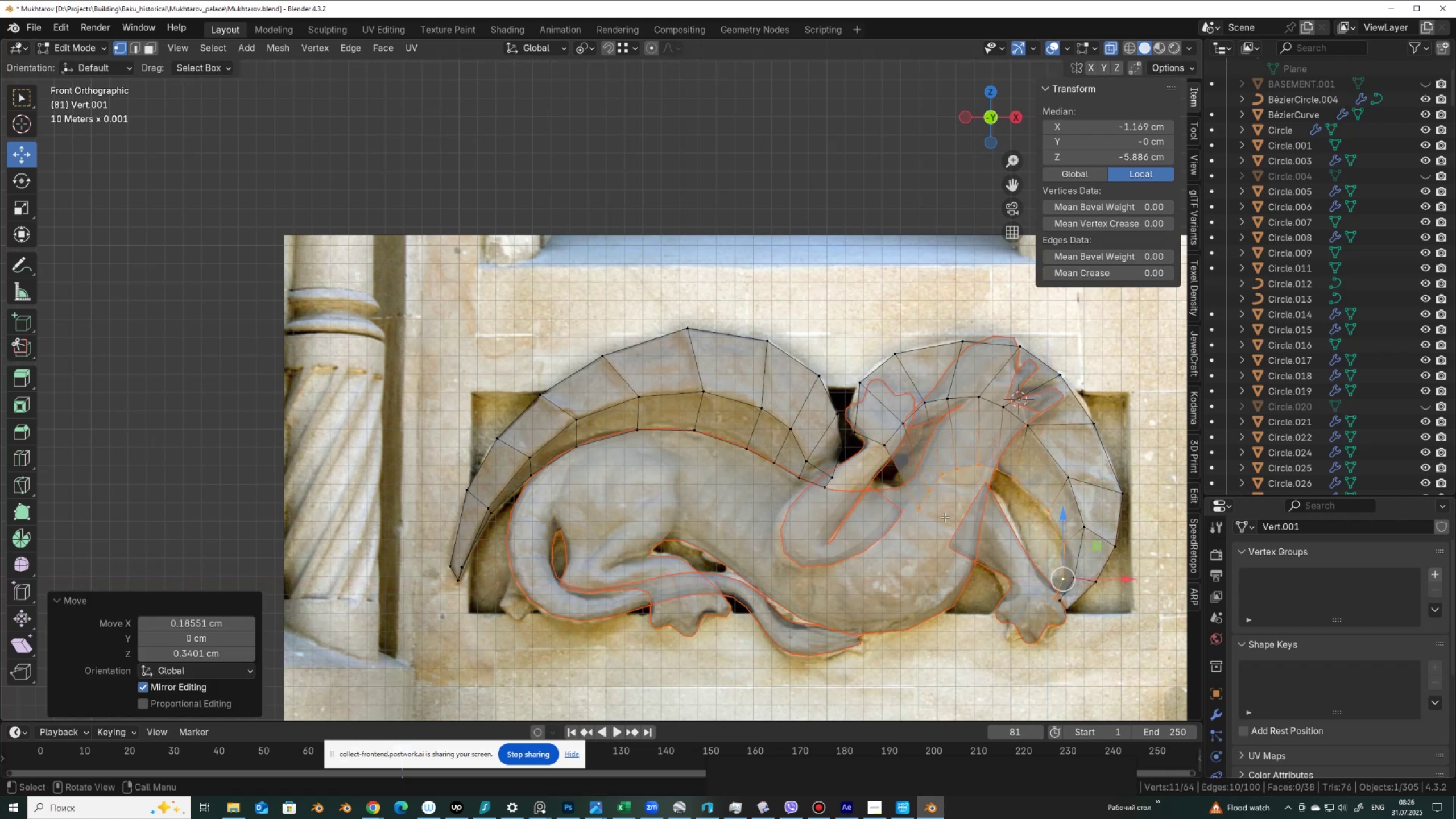 
wait(9.92)
 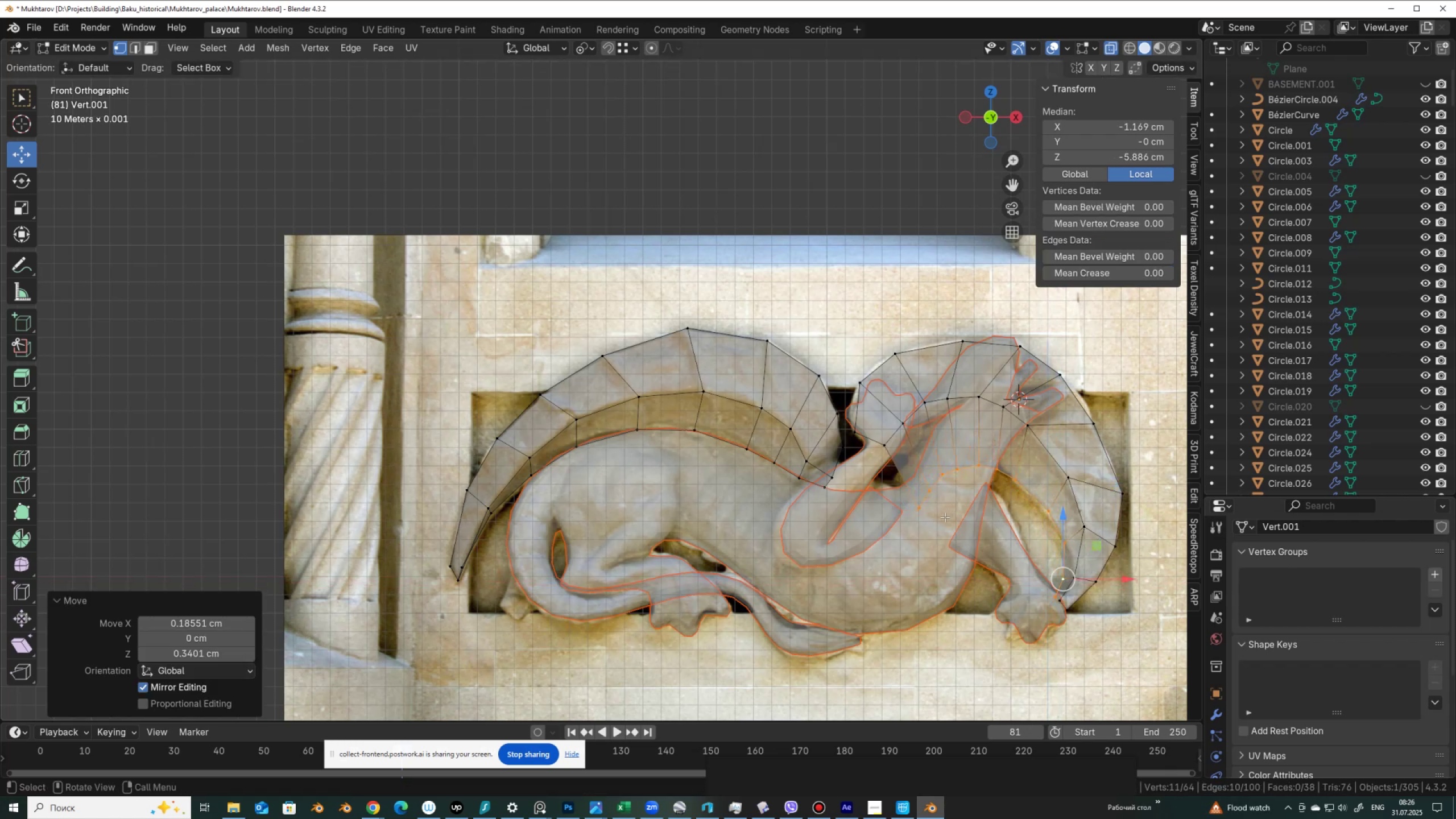 
hold_key(key=ControlLeft, duration=1.5)
 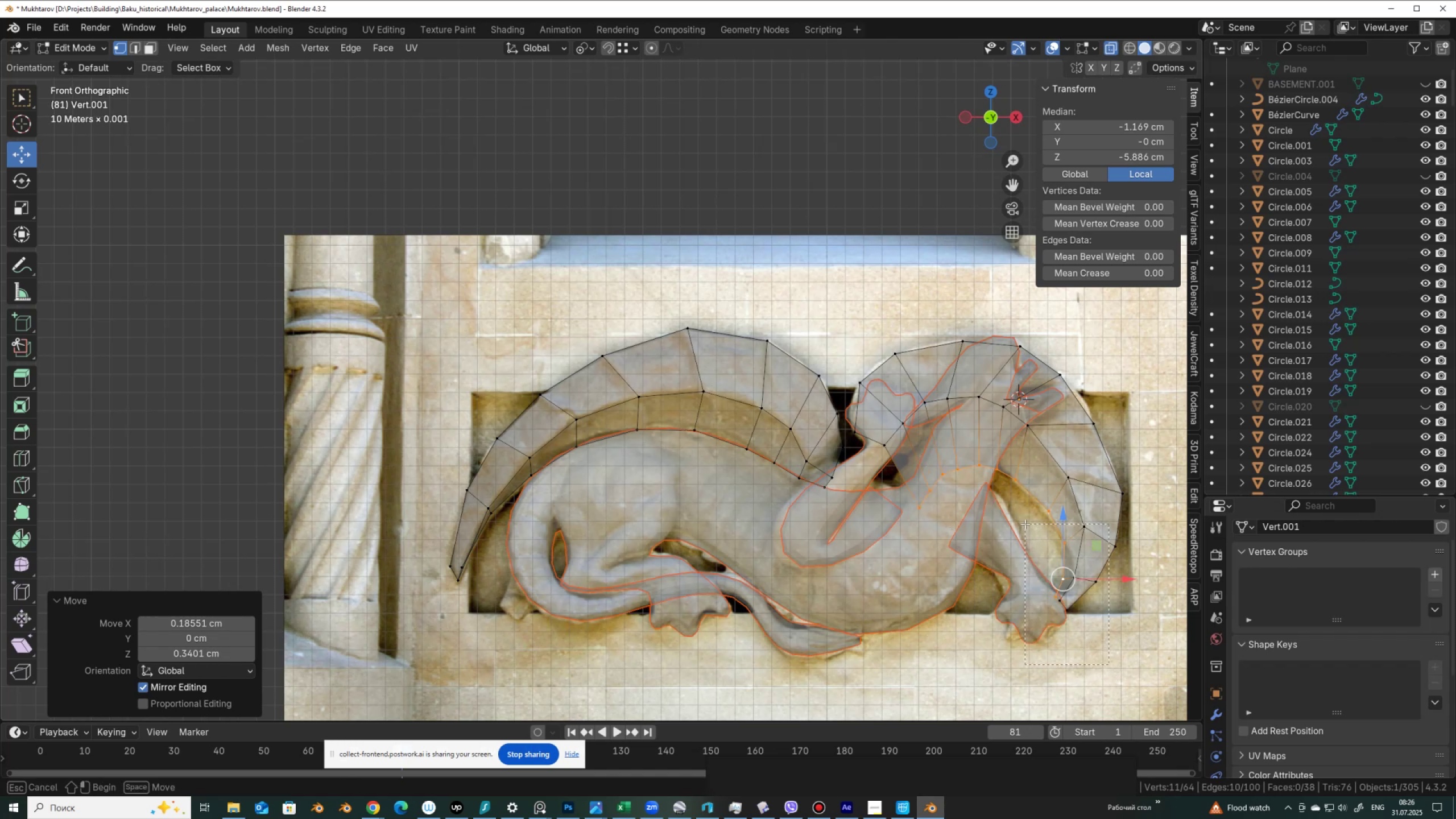 
hold_key(key=ControlLeft, duration=1.2)
 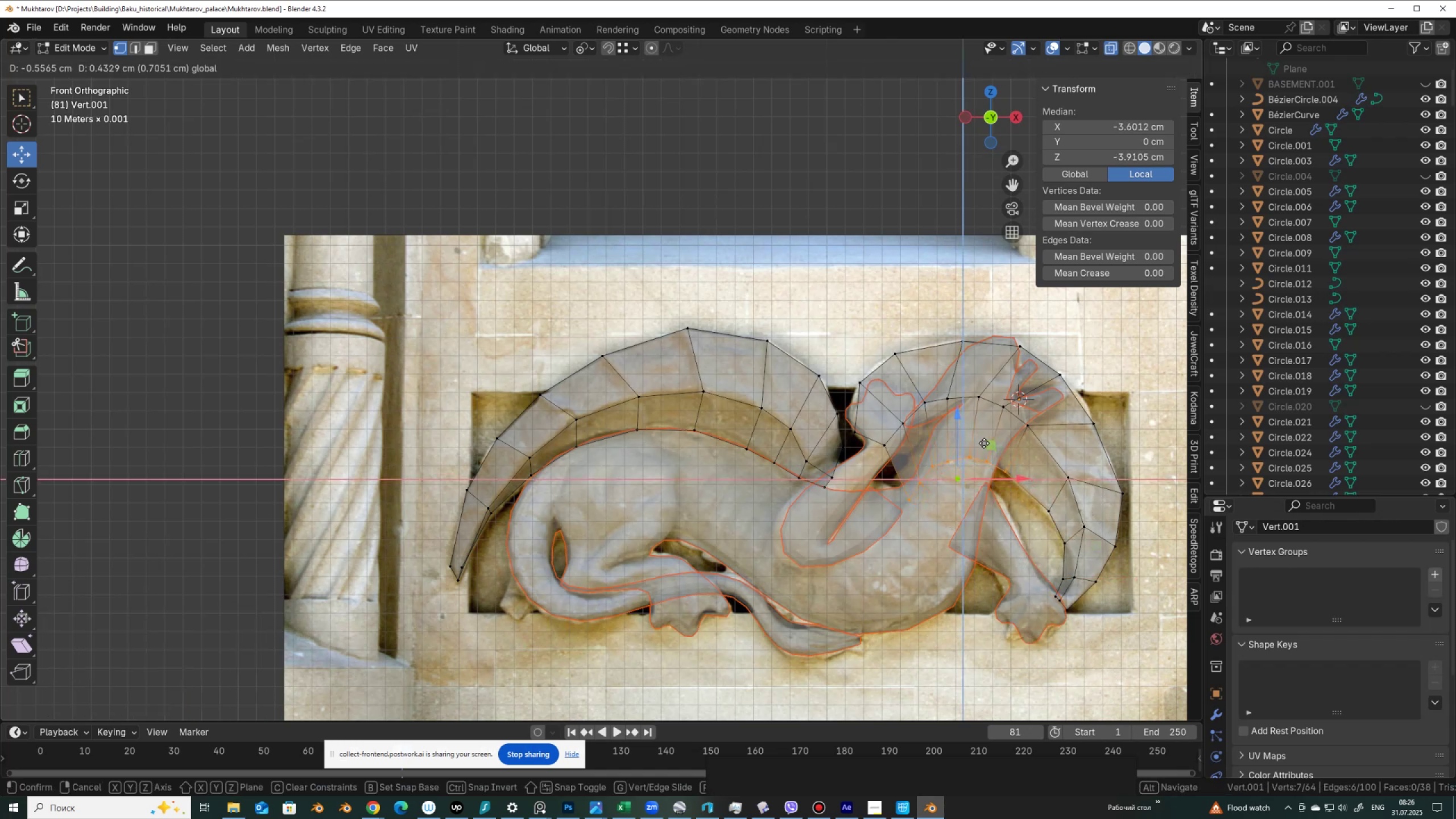 
hold_key(key=ControlLeft, duration=1.4)
 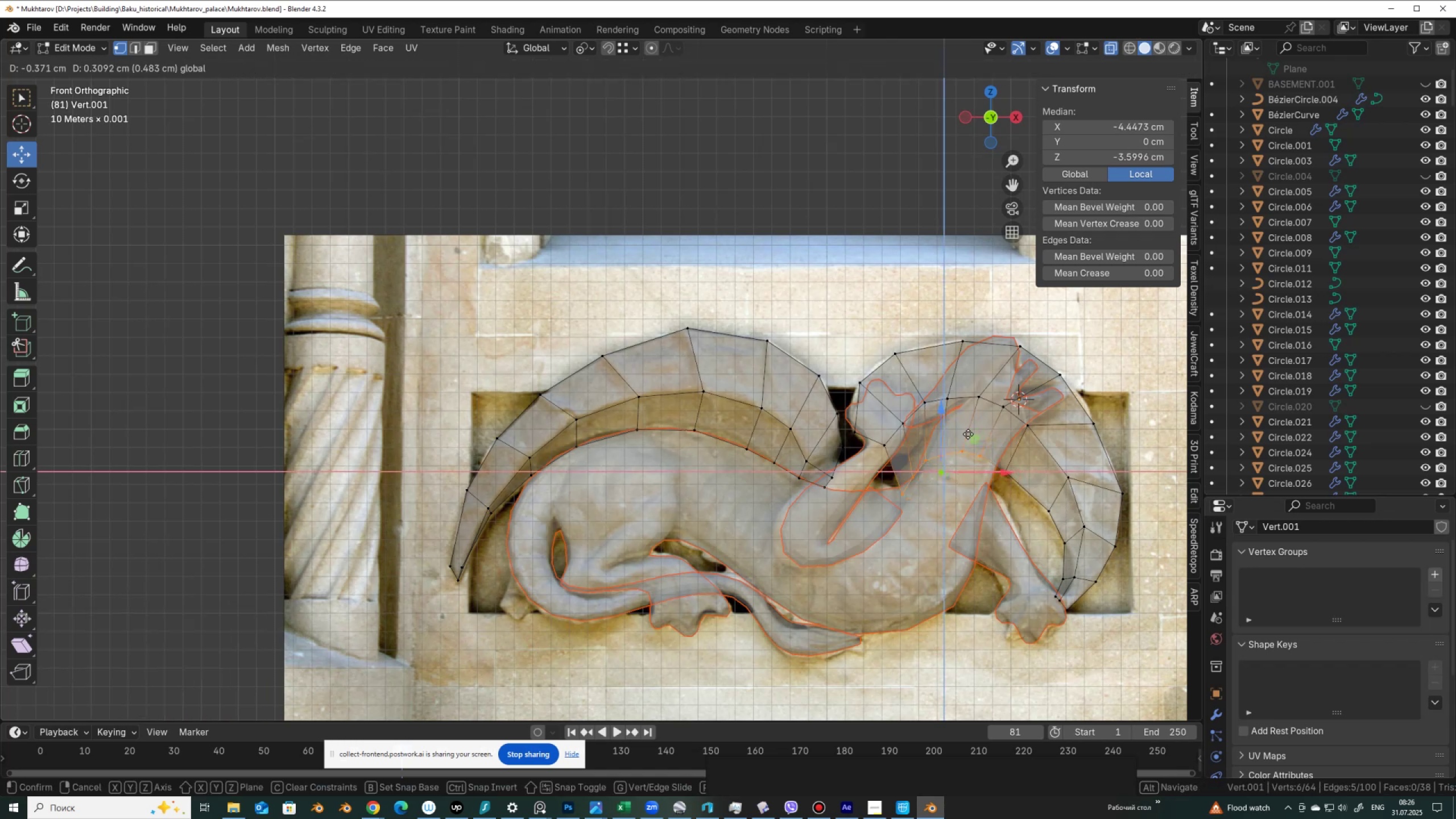 
hold_key(key=ControlLeft, duration=1.47)
 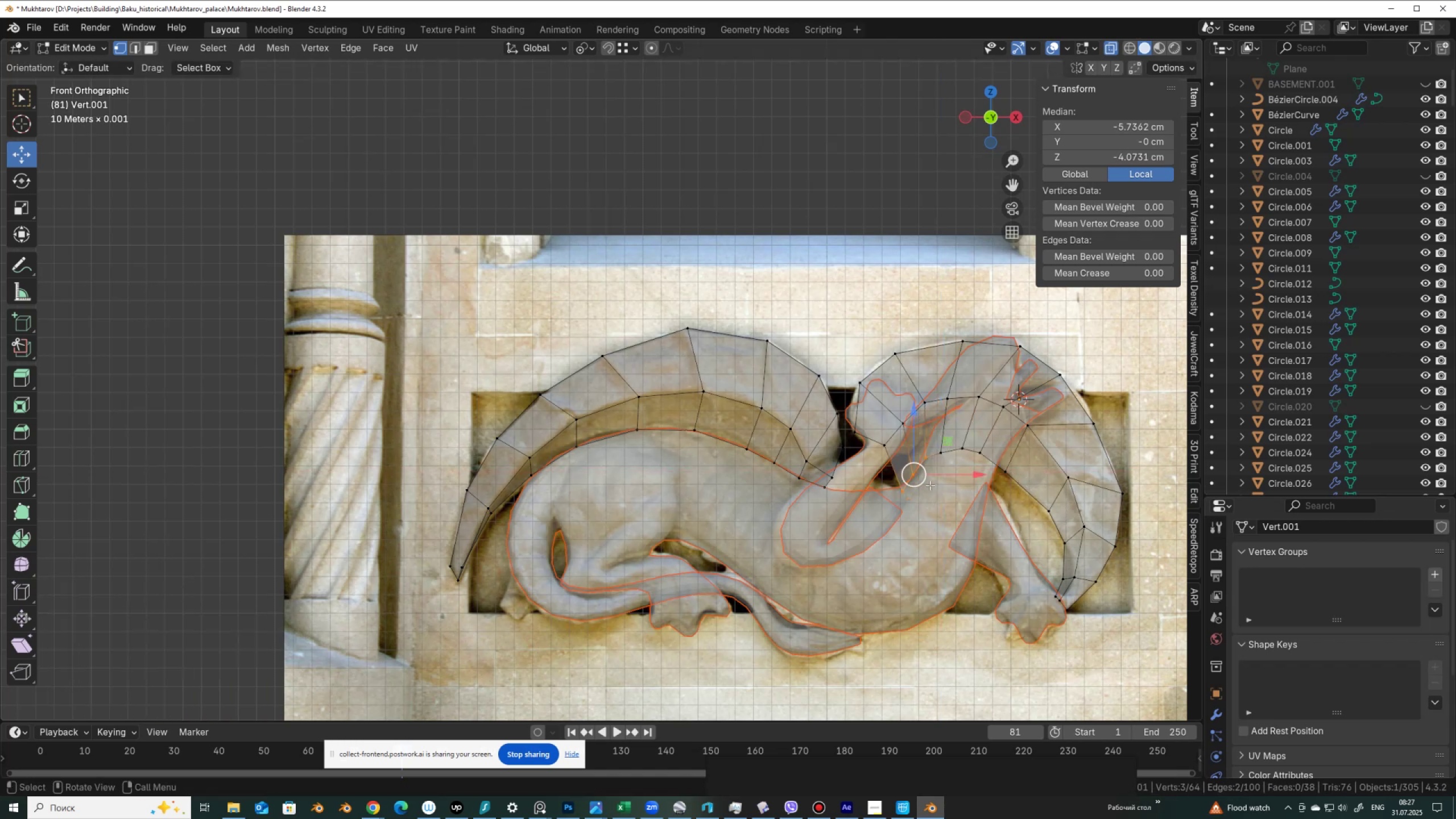 
hold_key(key=ControlLeft, duration=1.5)
 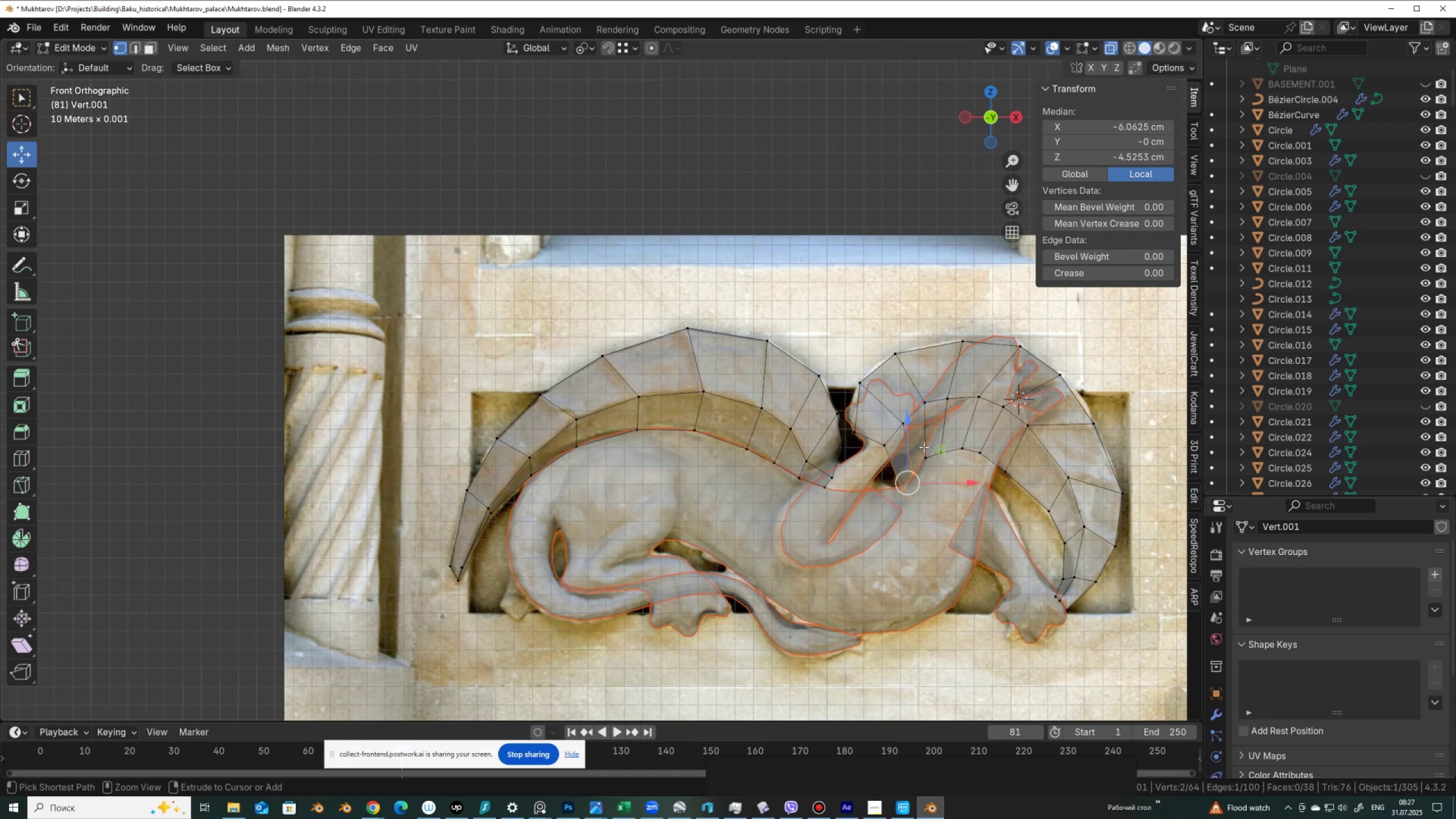 
key(Control+ControlLeft)
 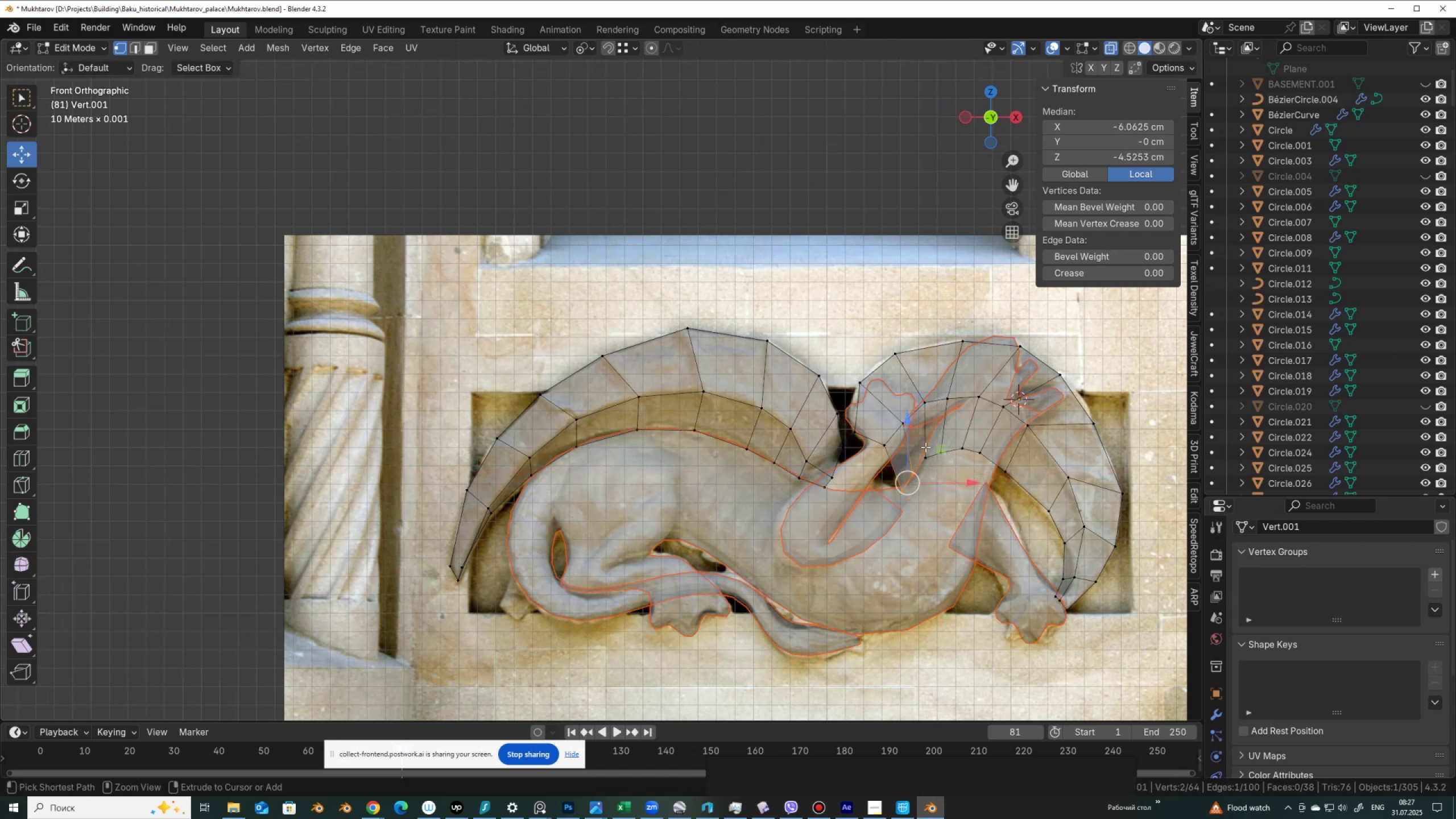 
key(Control+ControlLeft)
 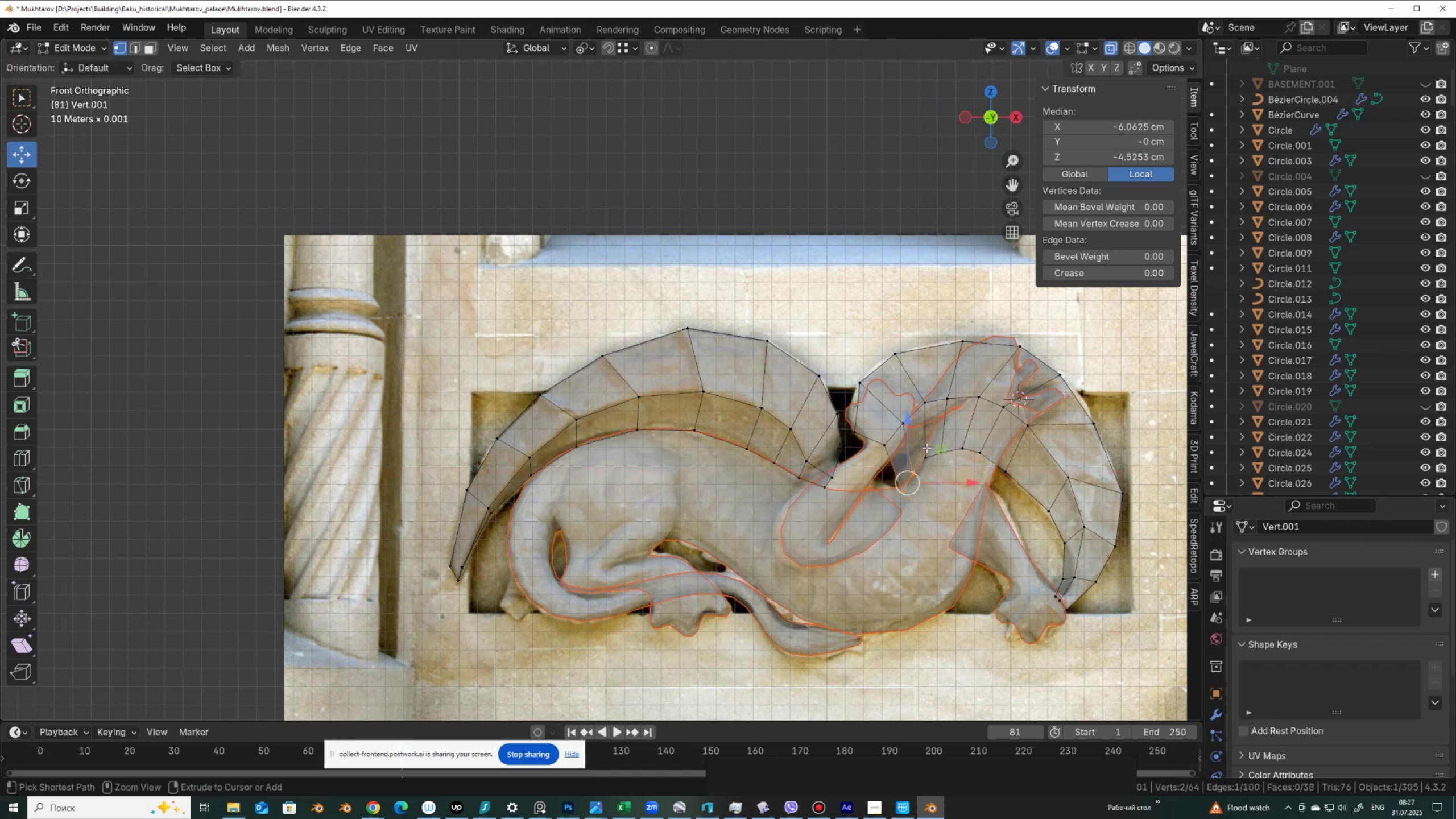 
key(Control+ControlLeft)
 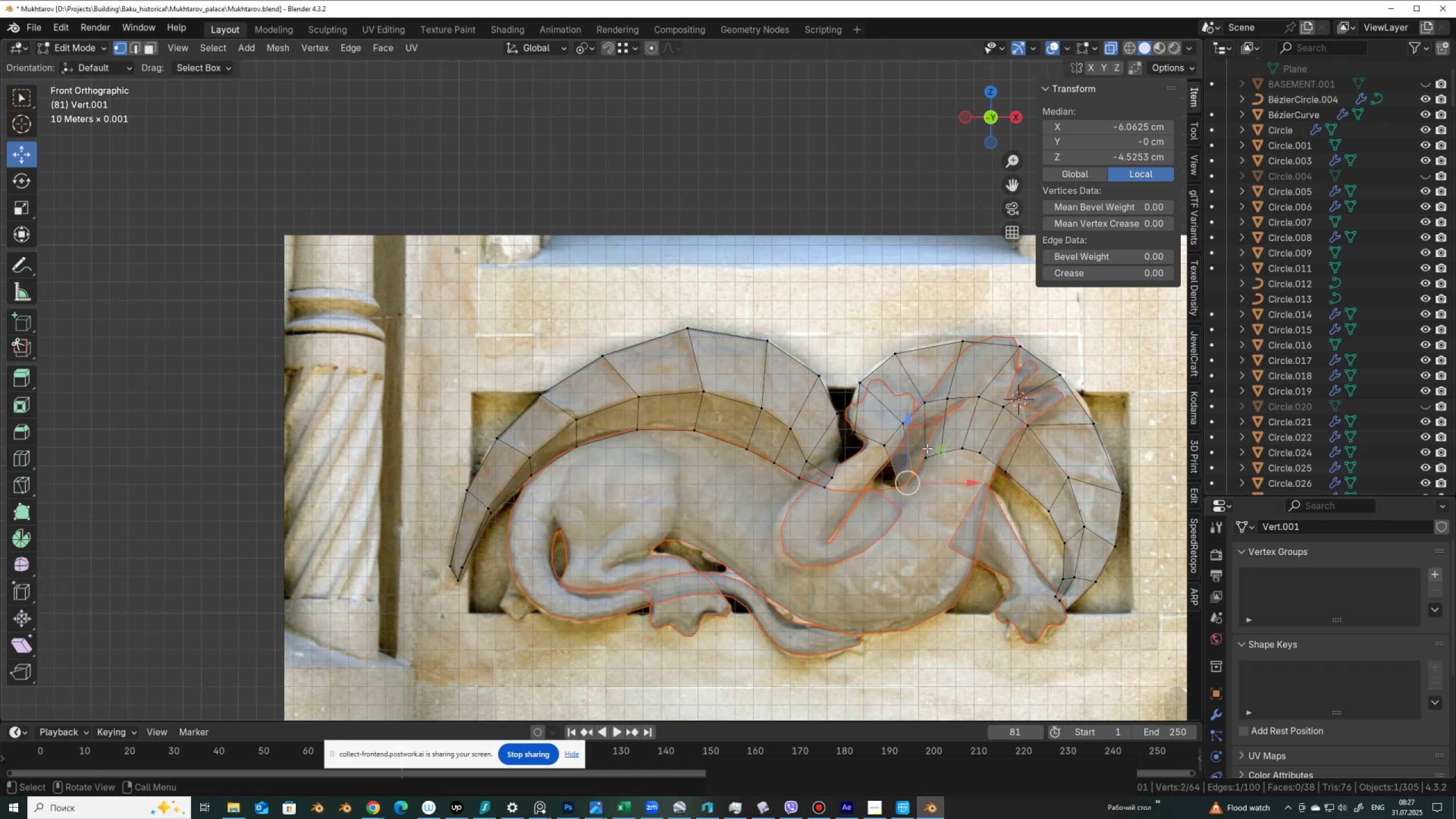 
key(Control+ControlLeft)
 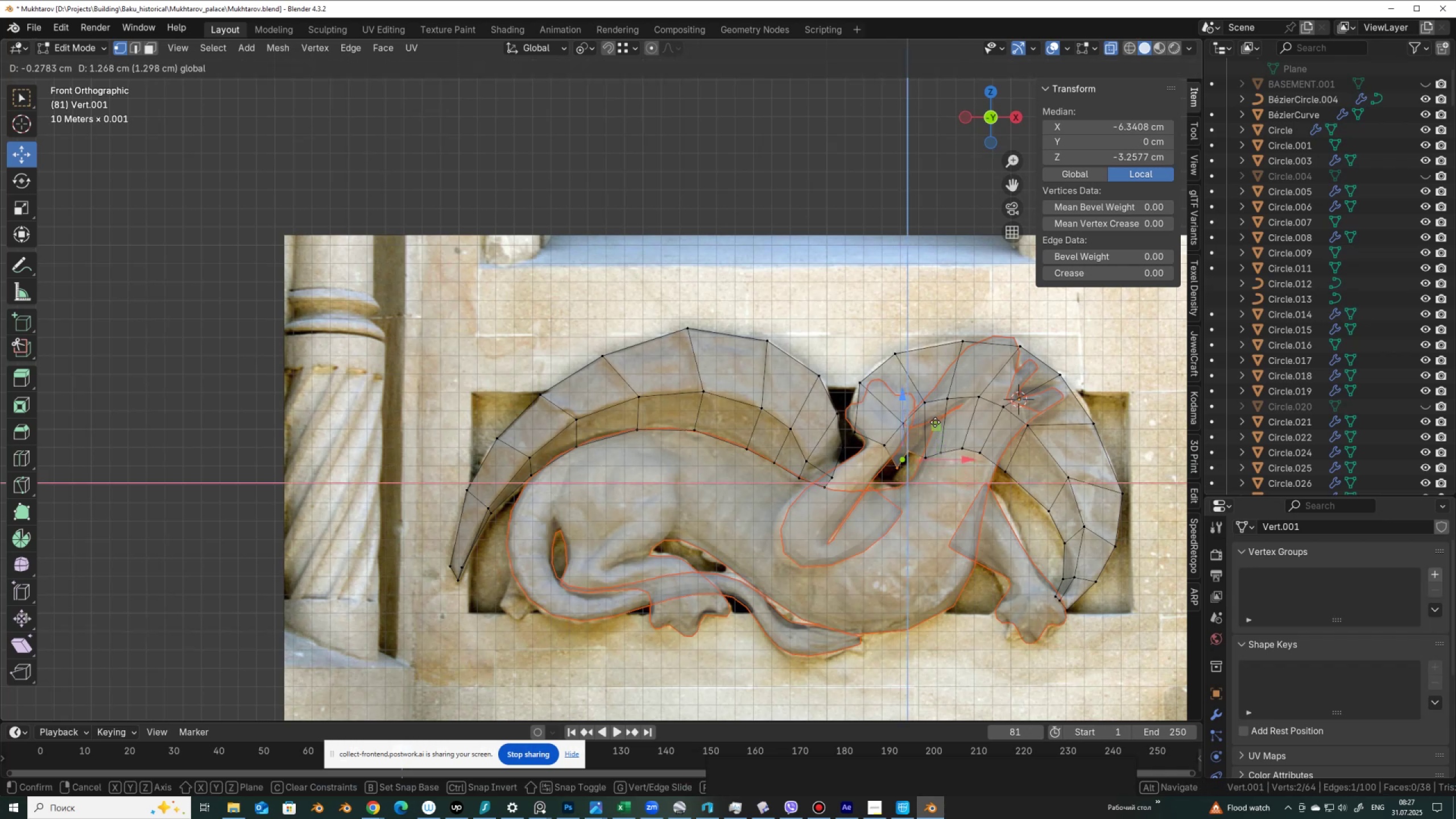 
hold_key(key=ControlLeft, duration=1.2)
 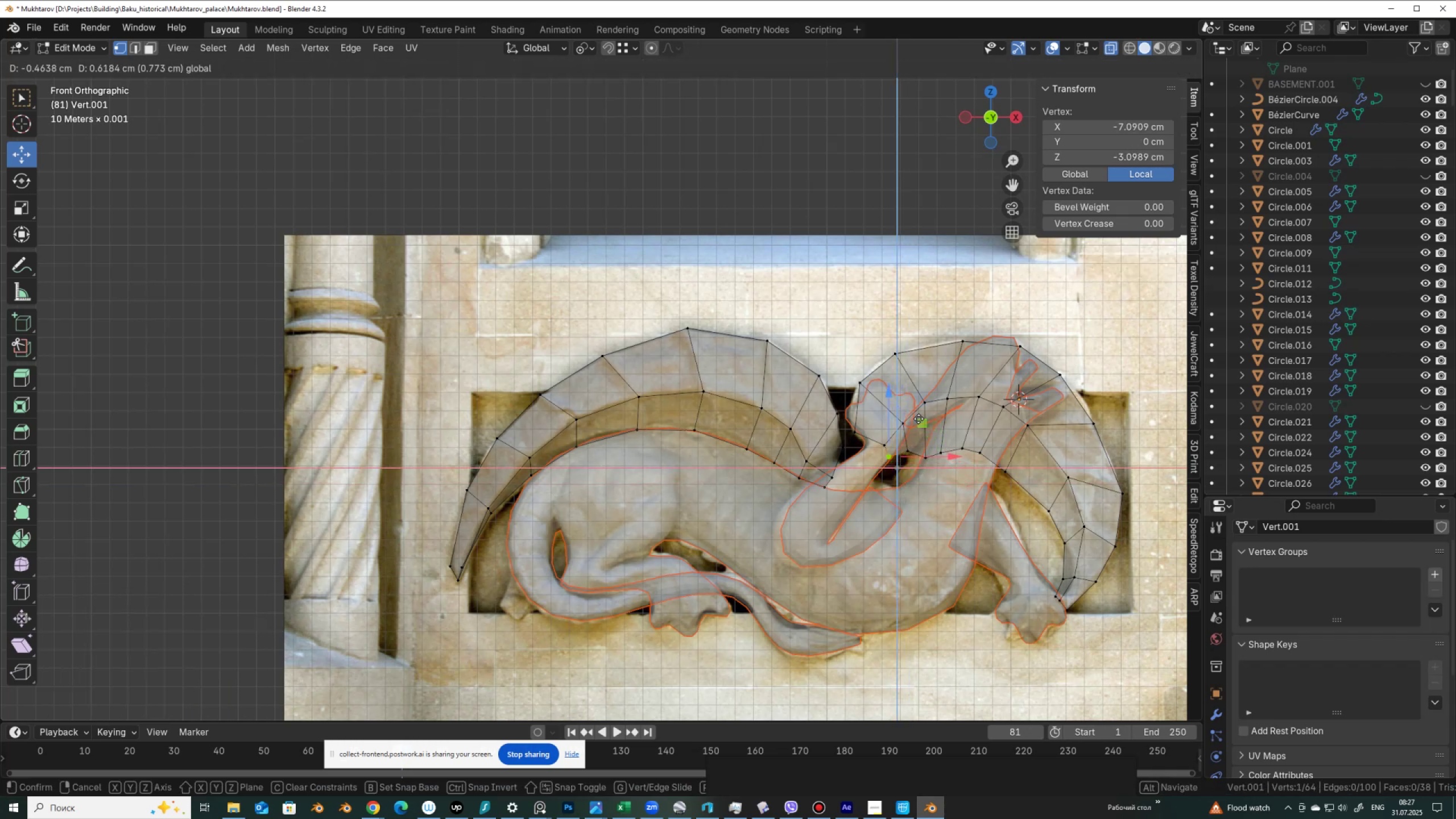 
left_click([880, 444])
 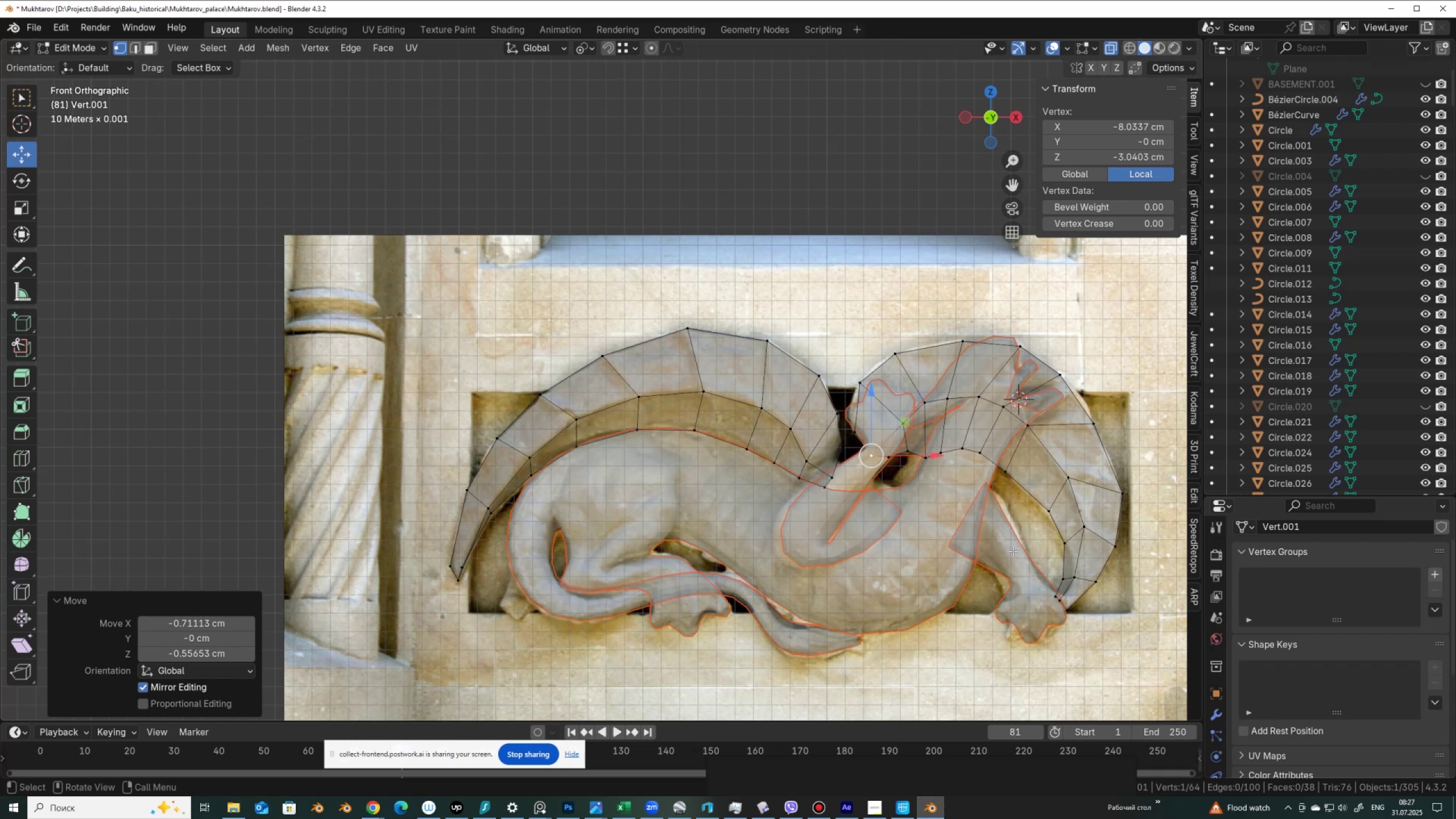 
wait(15.81)
 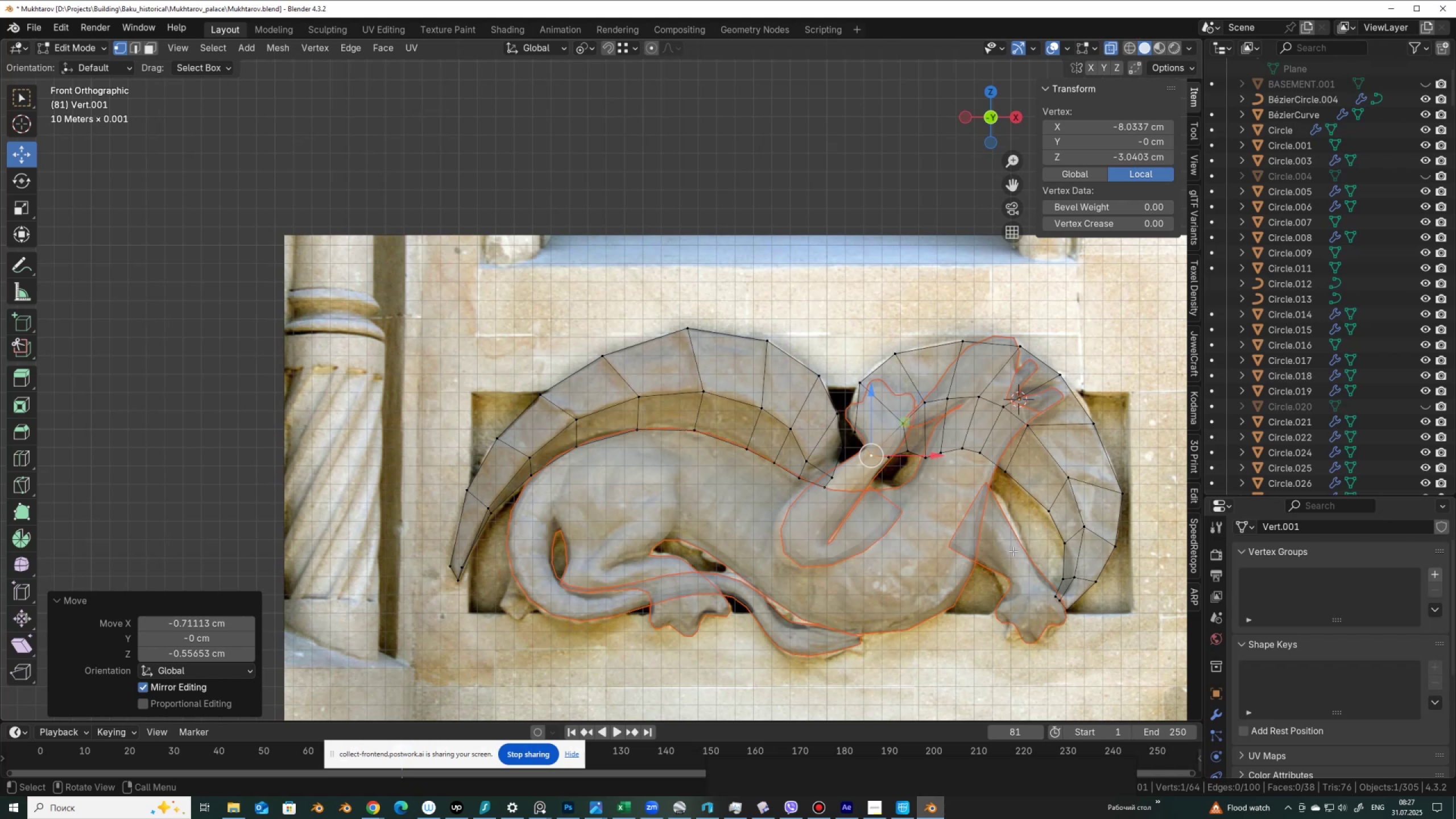 
key(Control+S)
 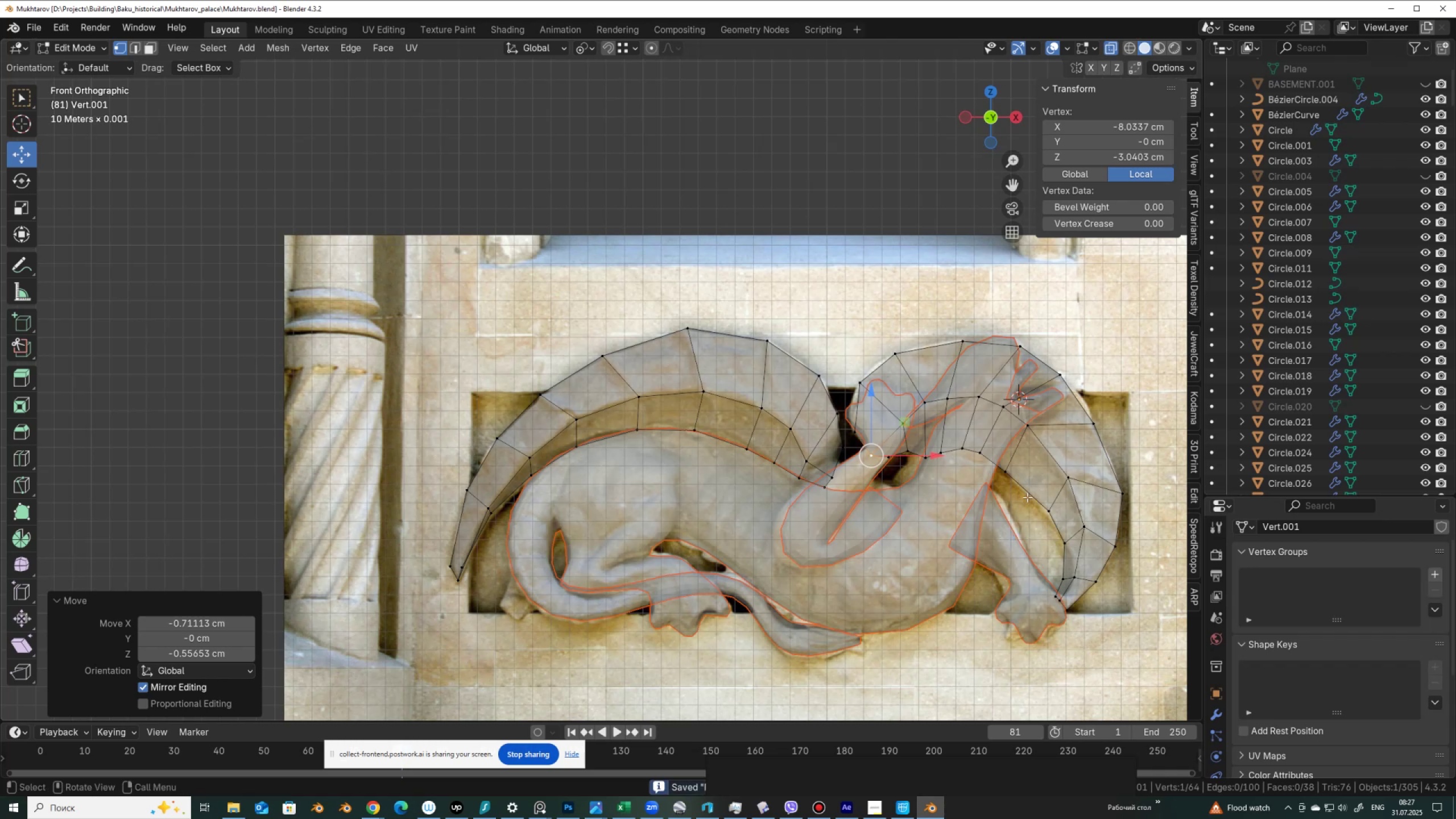 
key(Alt+Z)
 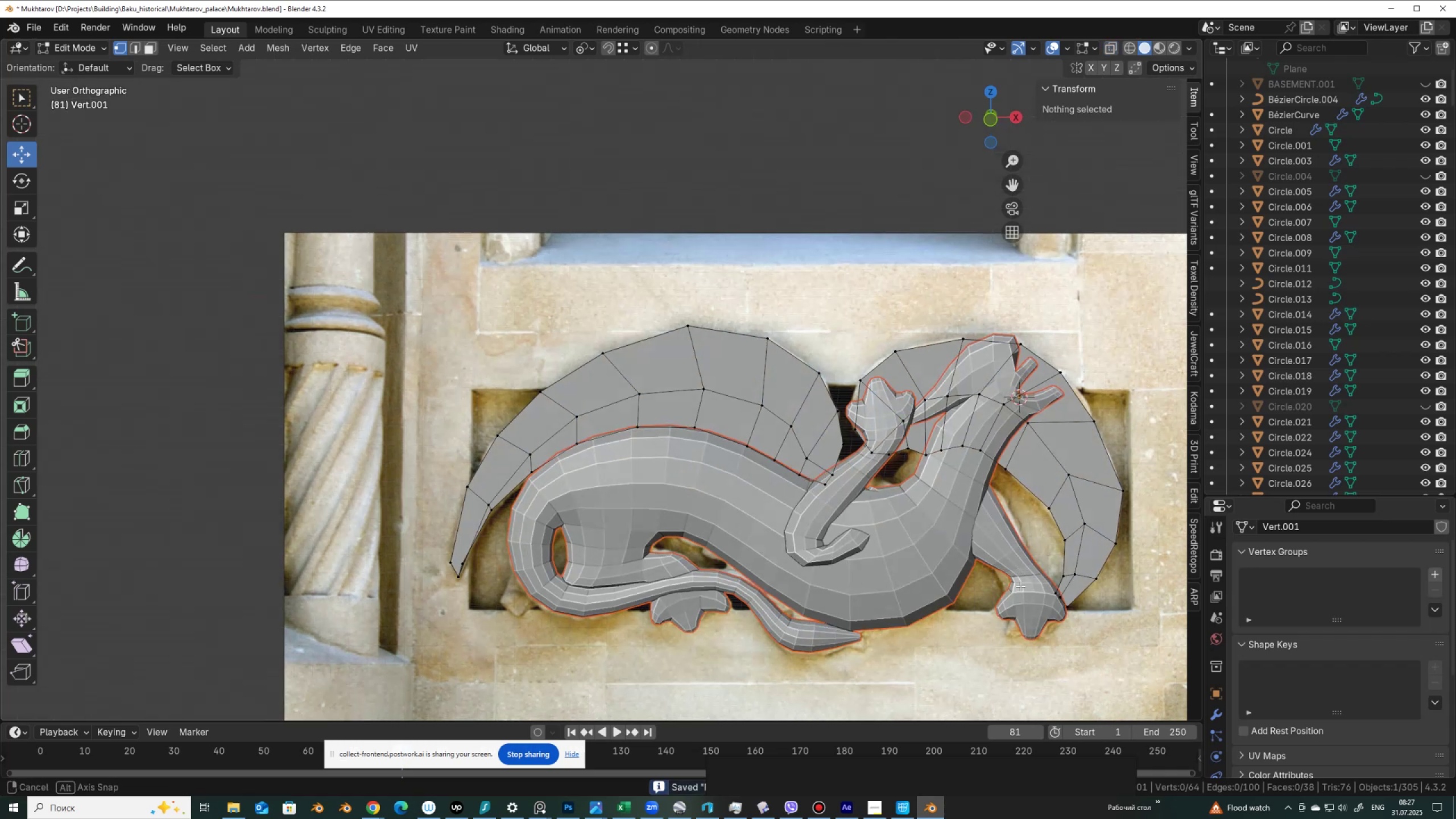 
scroll: coordinate [1007, 639], scroll_direction: down, amount: 1.0
 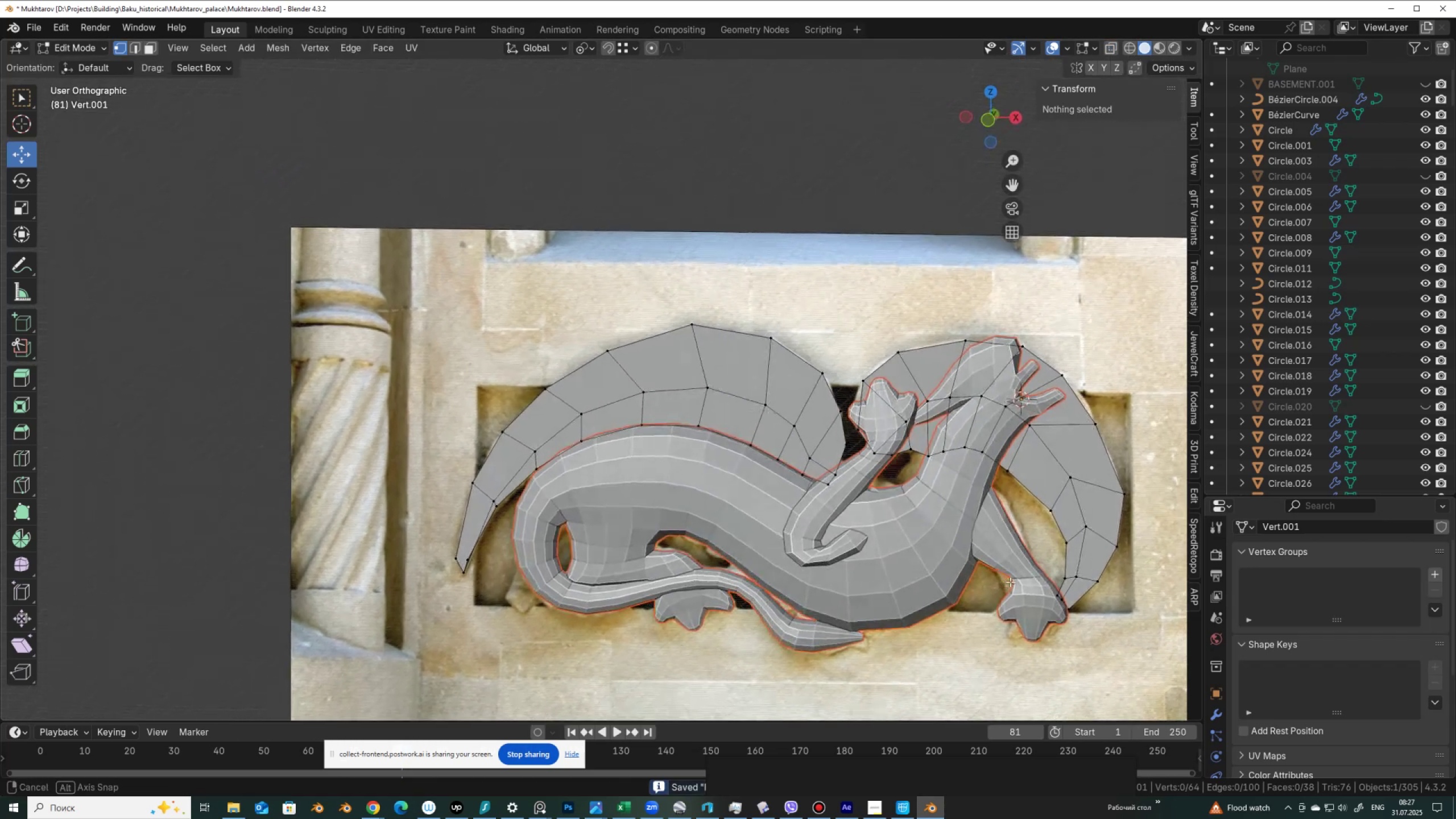 
hold_key(key=AltLeft, duration=0.54)
 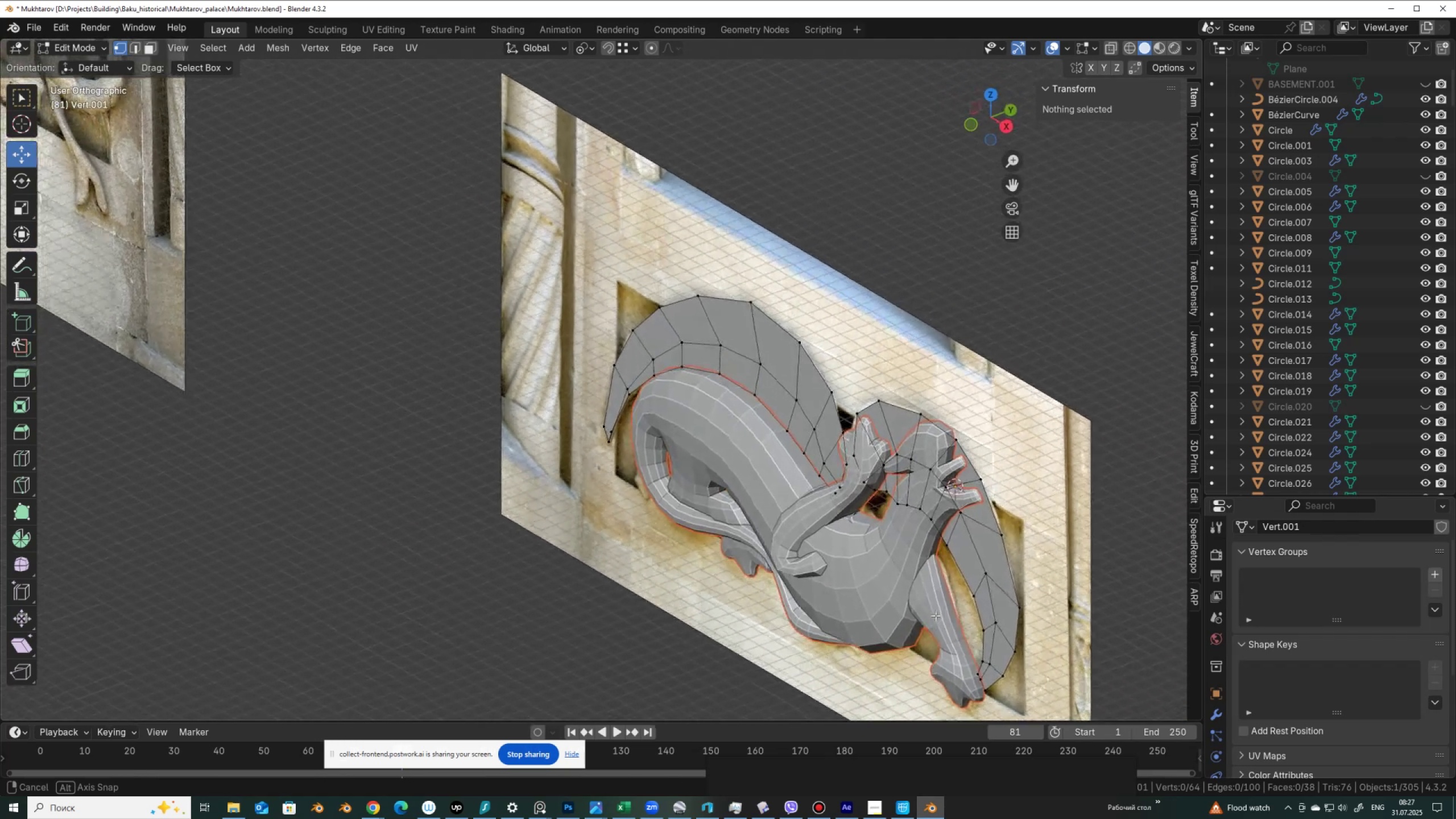 
wait(5.23)
 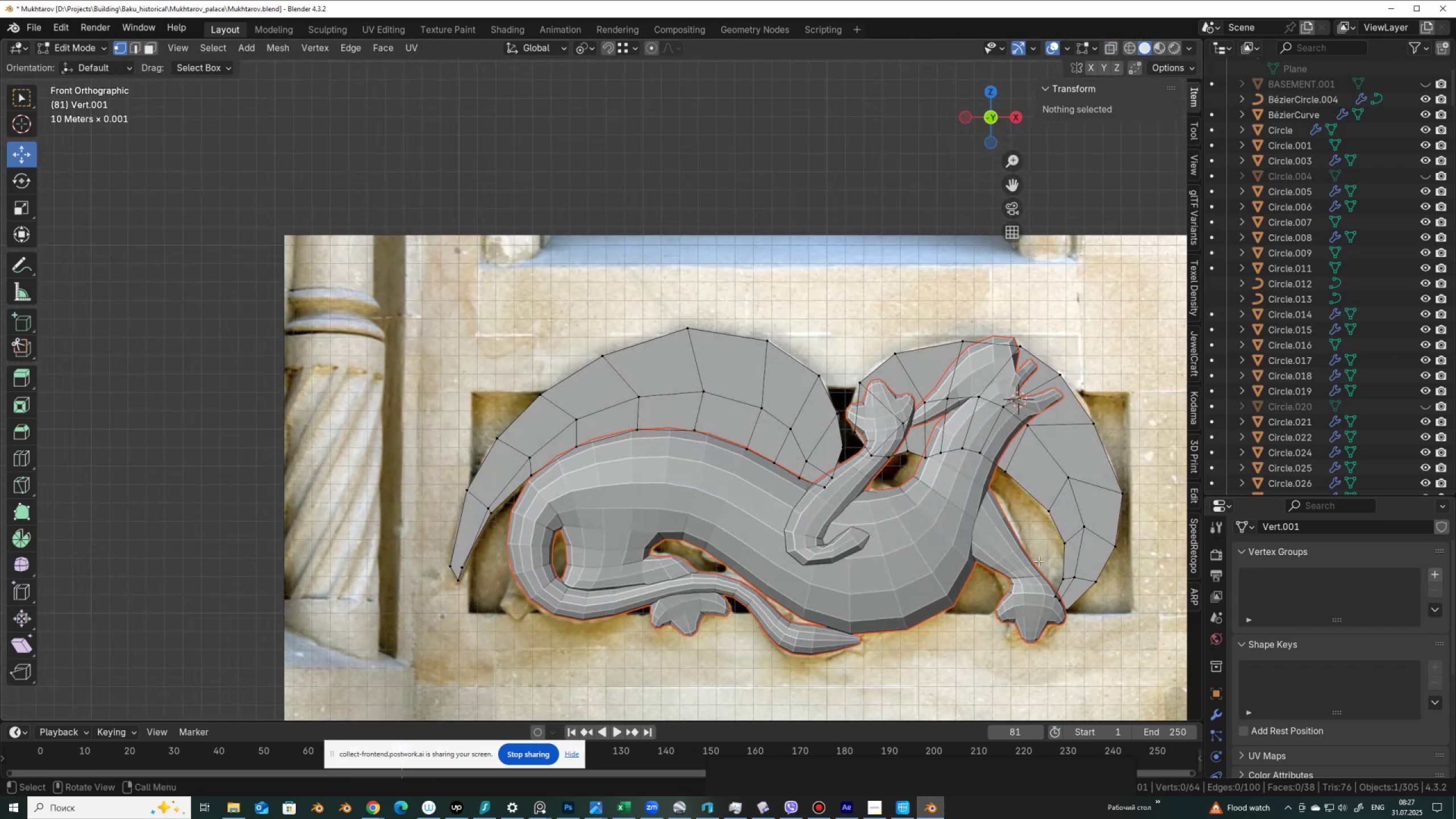 
type(aq)
 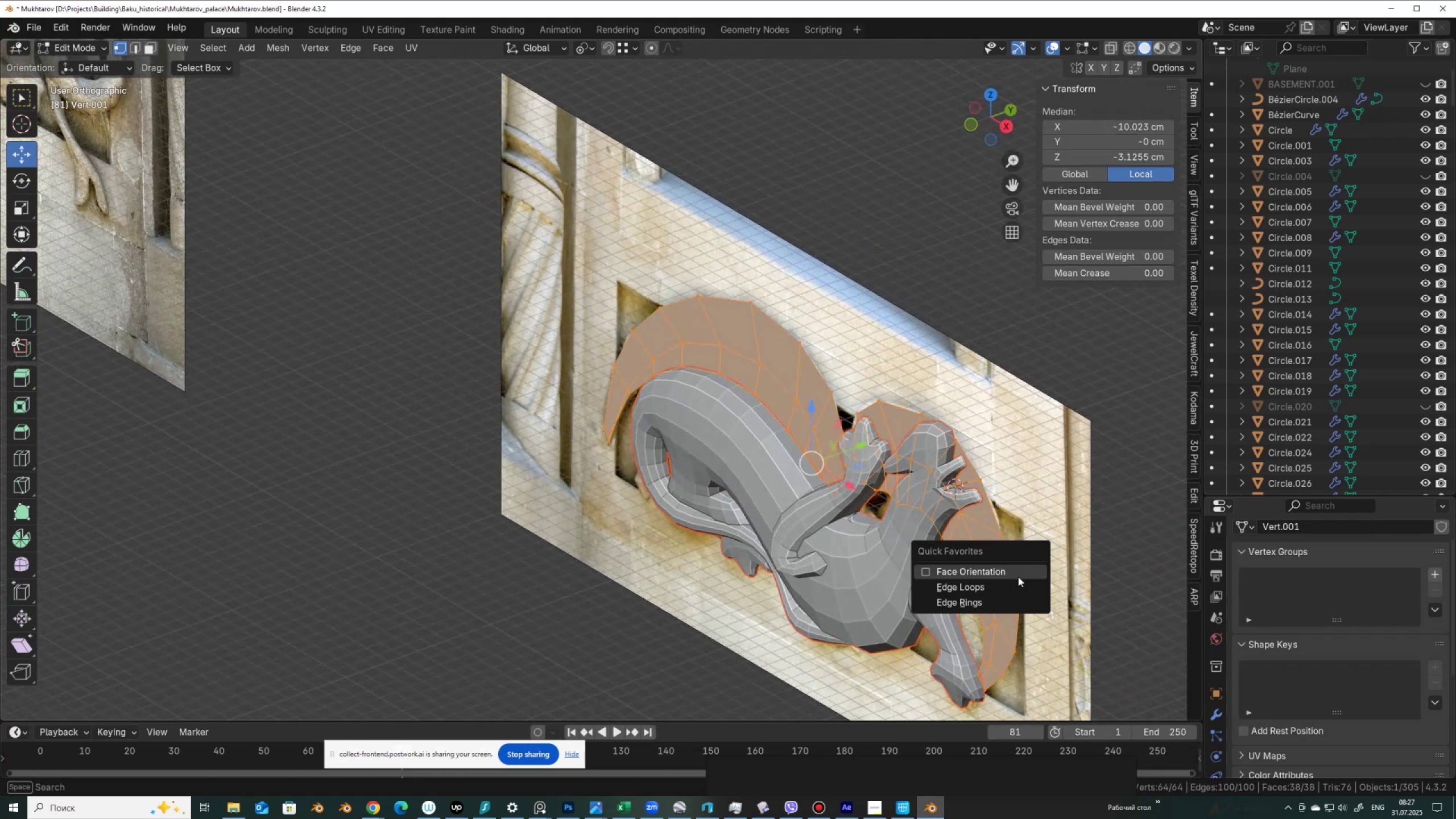 
left_click([1018, 578])
 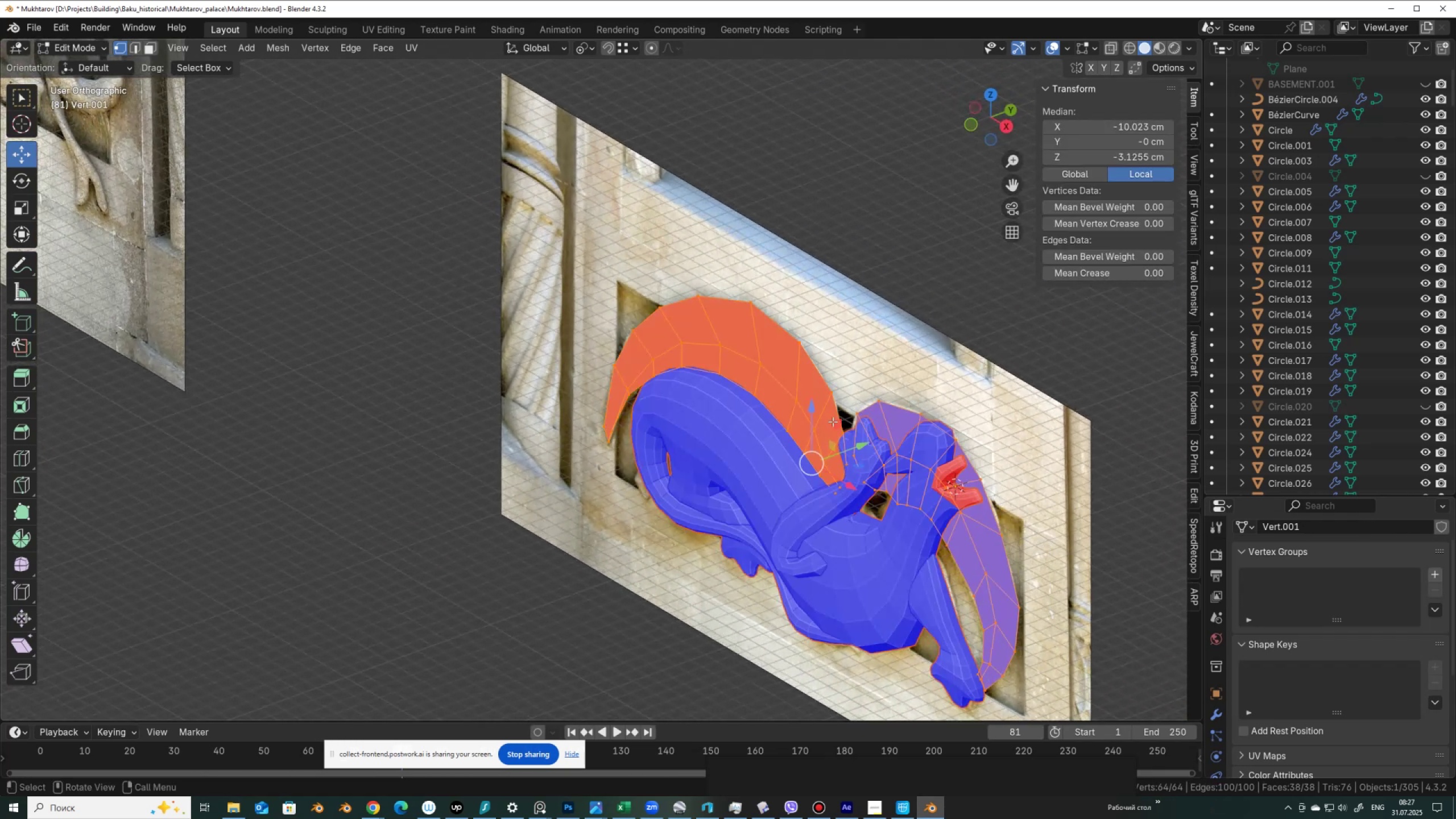 
left_click([801, 402])
 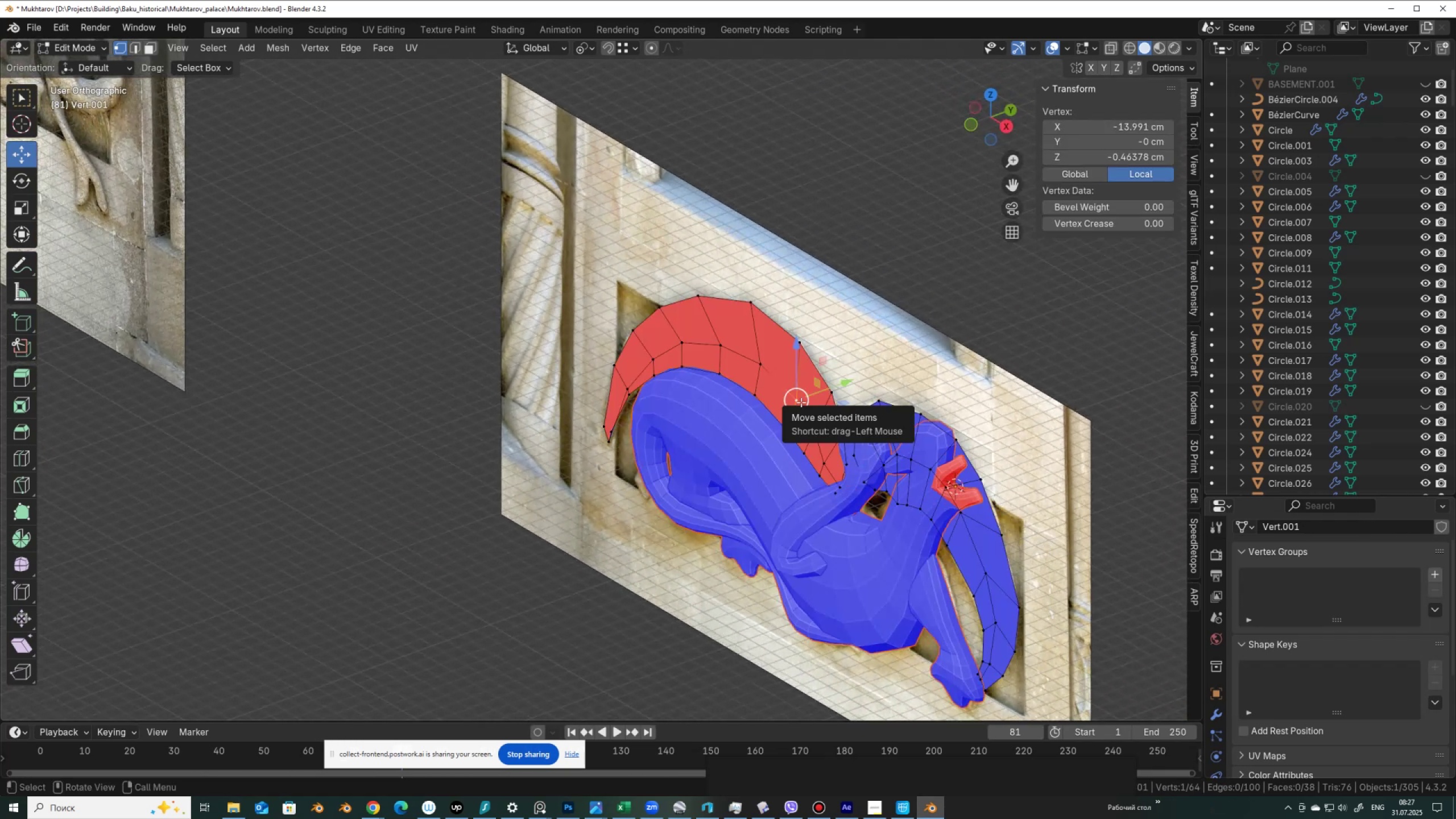 
type(lN)
 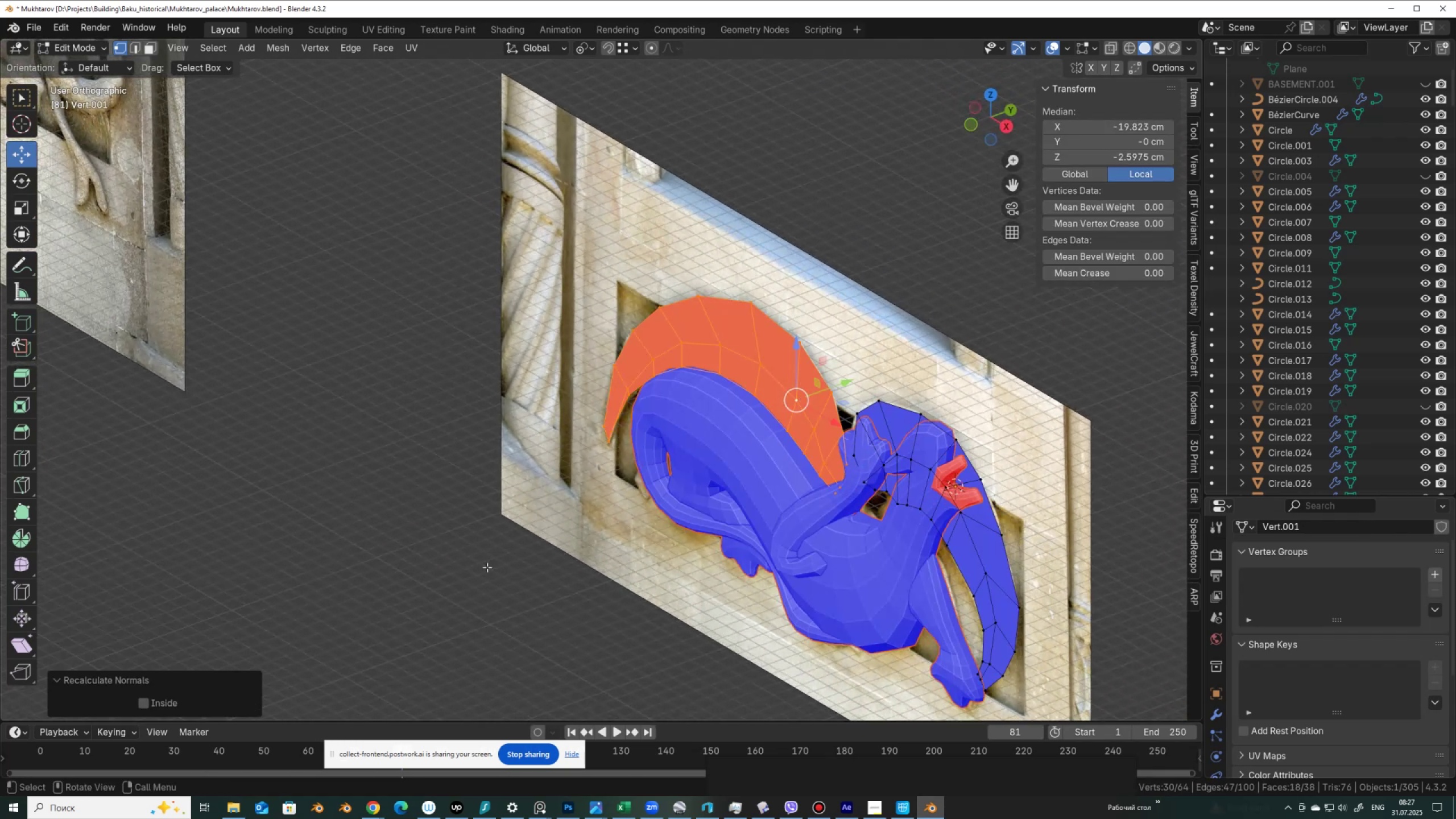 
left_click([144, 703])
 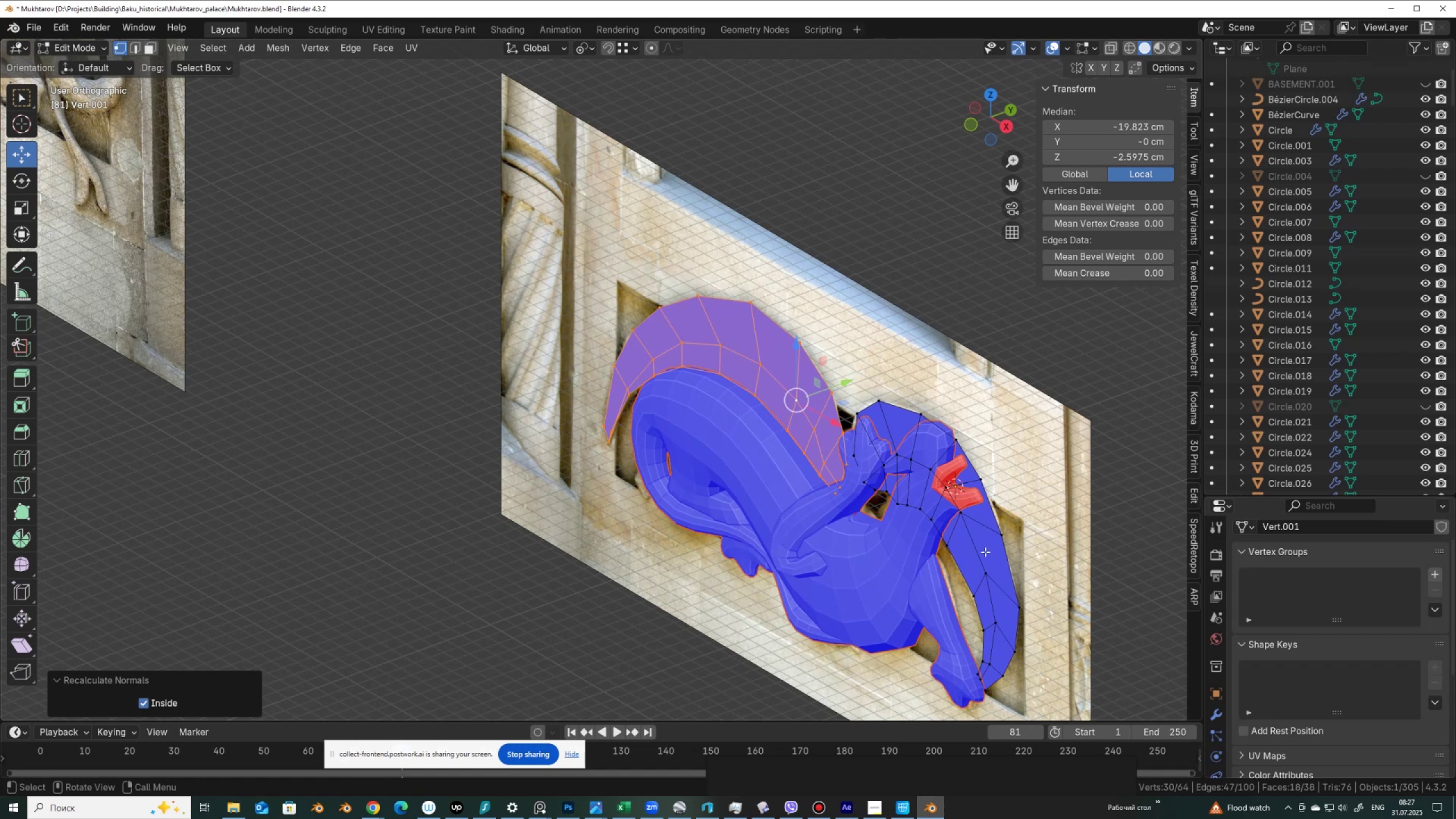 
left_click([963, 498])
 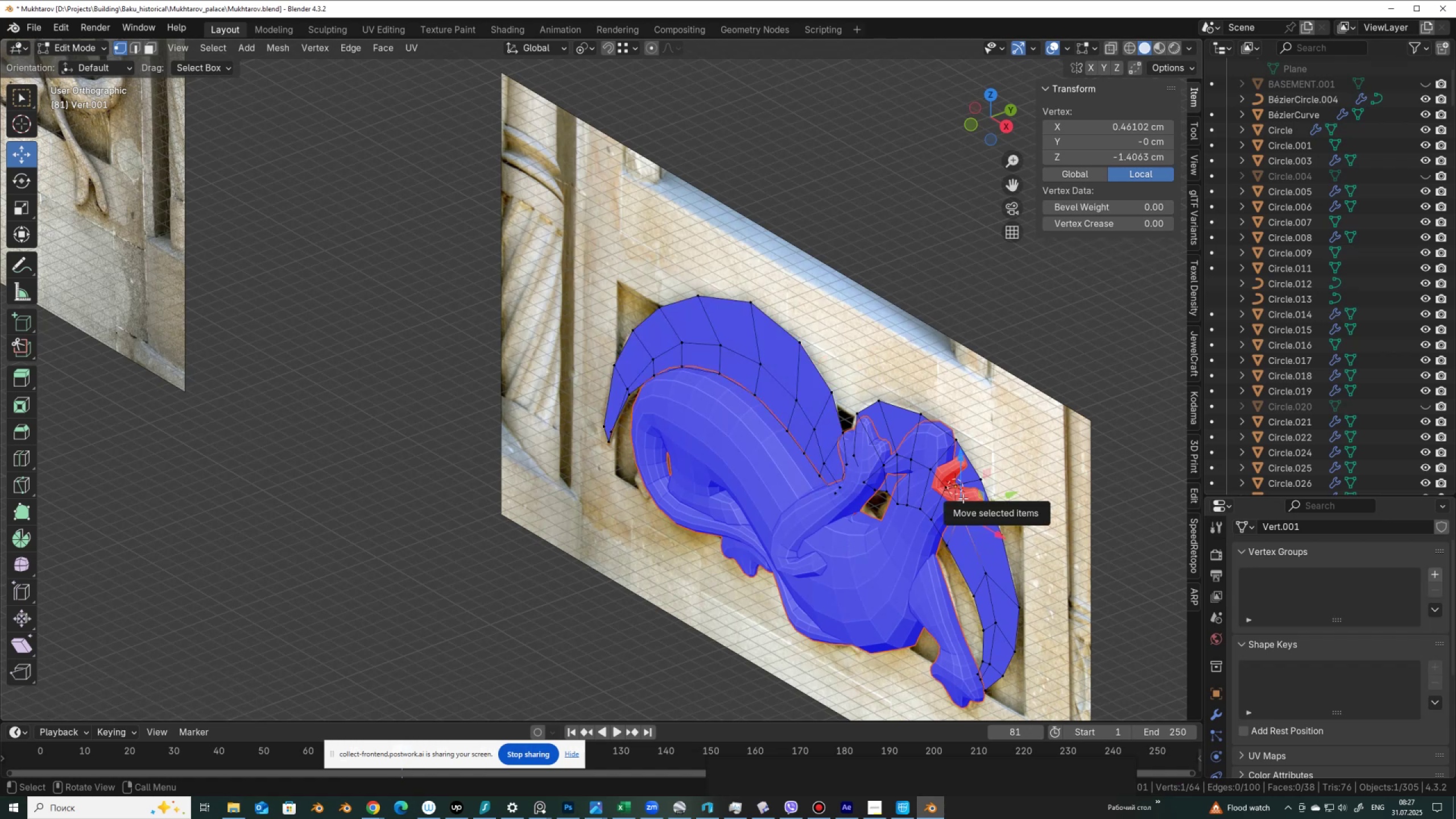 
key(Tab)
key(Tab)
type(aN)
key(Tab)
 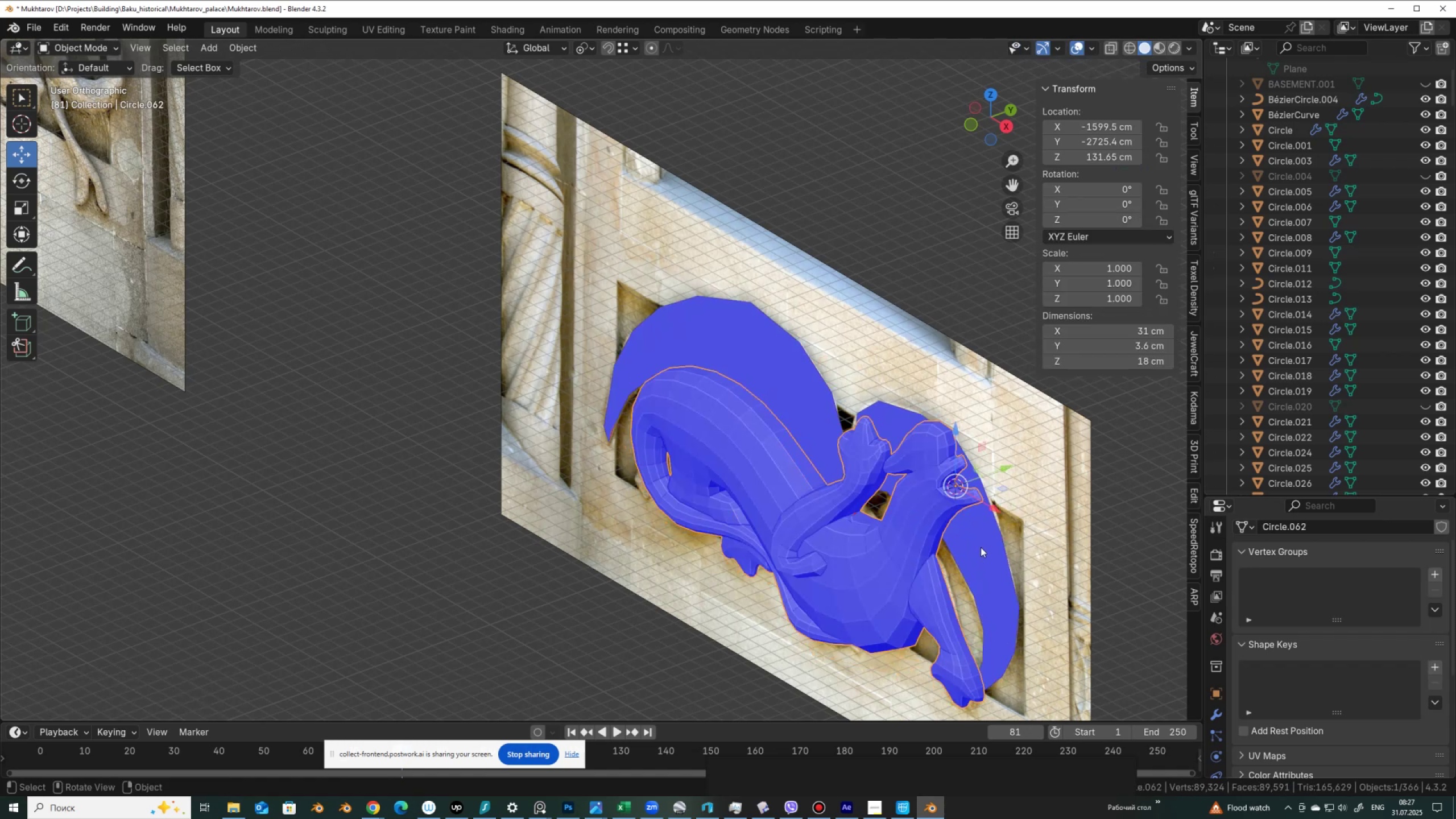 
left_click([996, 557])
 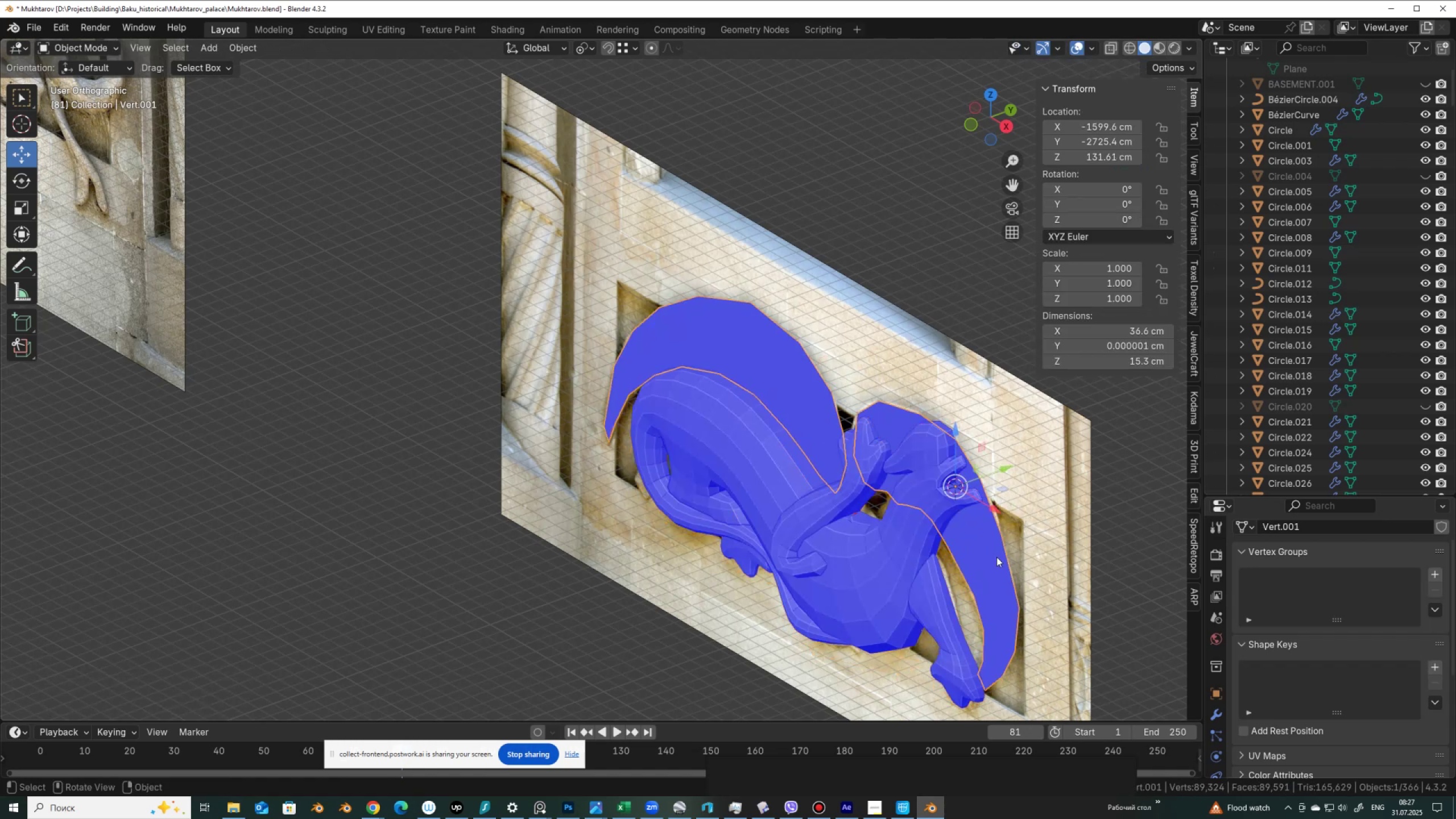 
key(Q)
 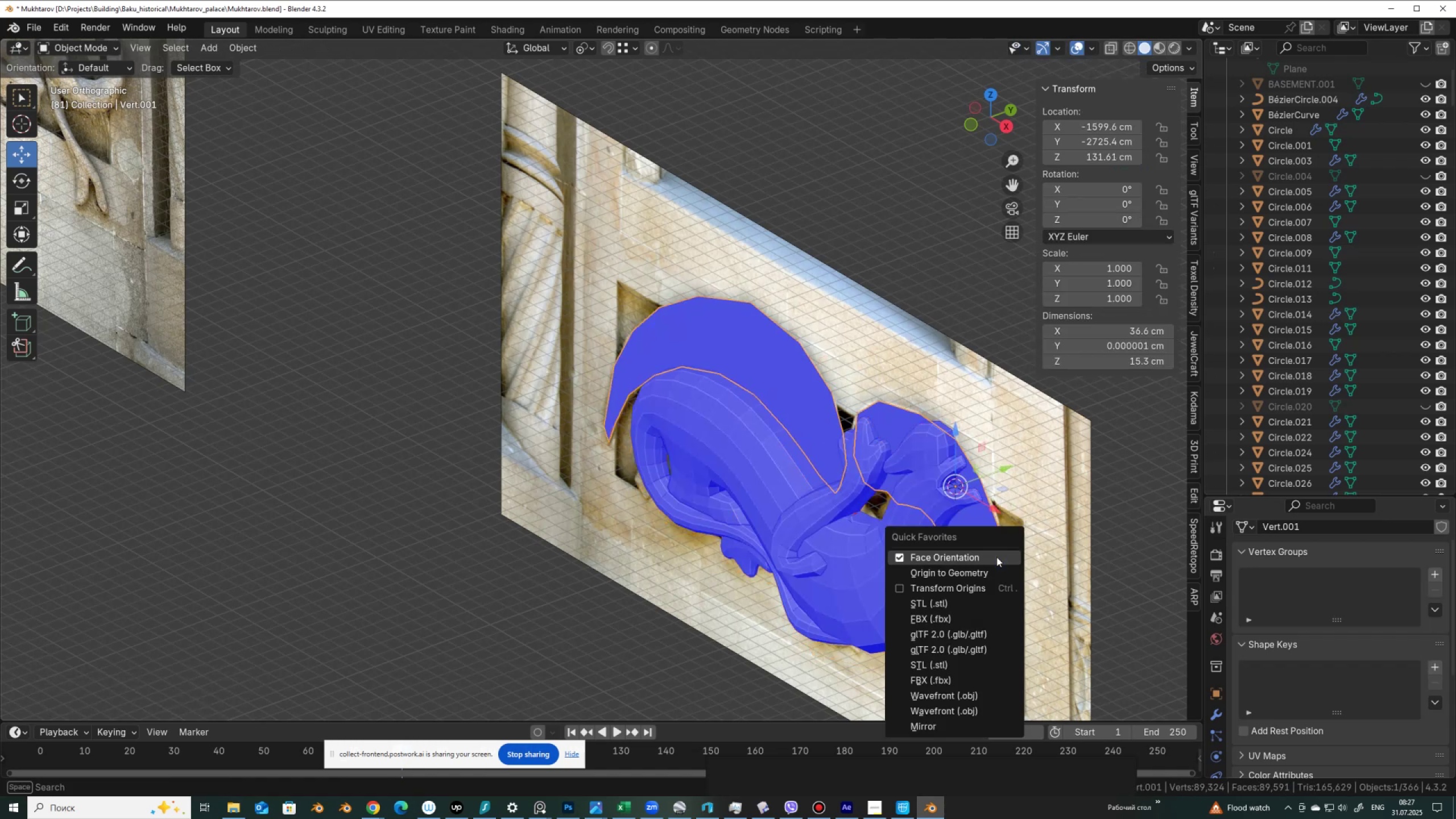 
left_click([996, 557])
 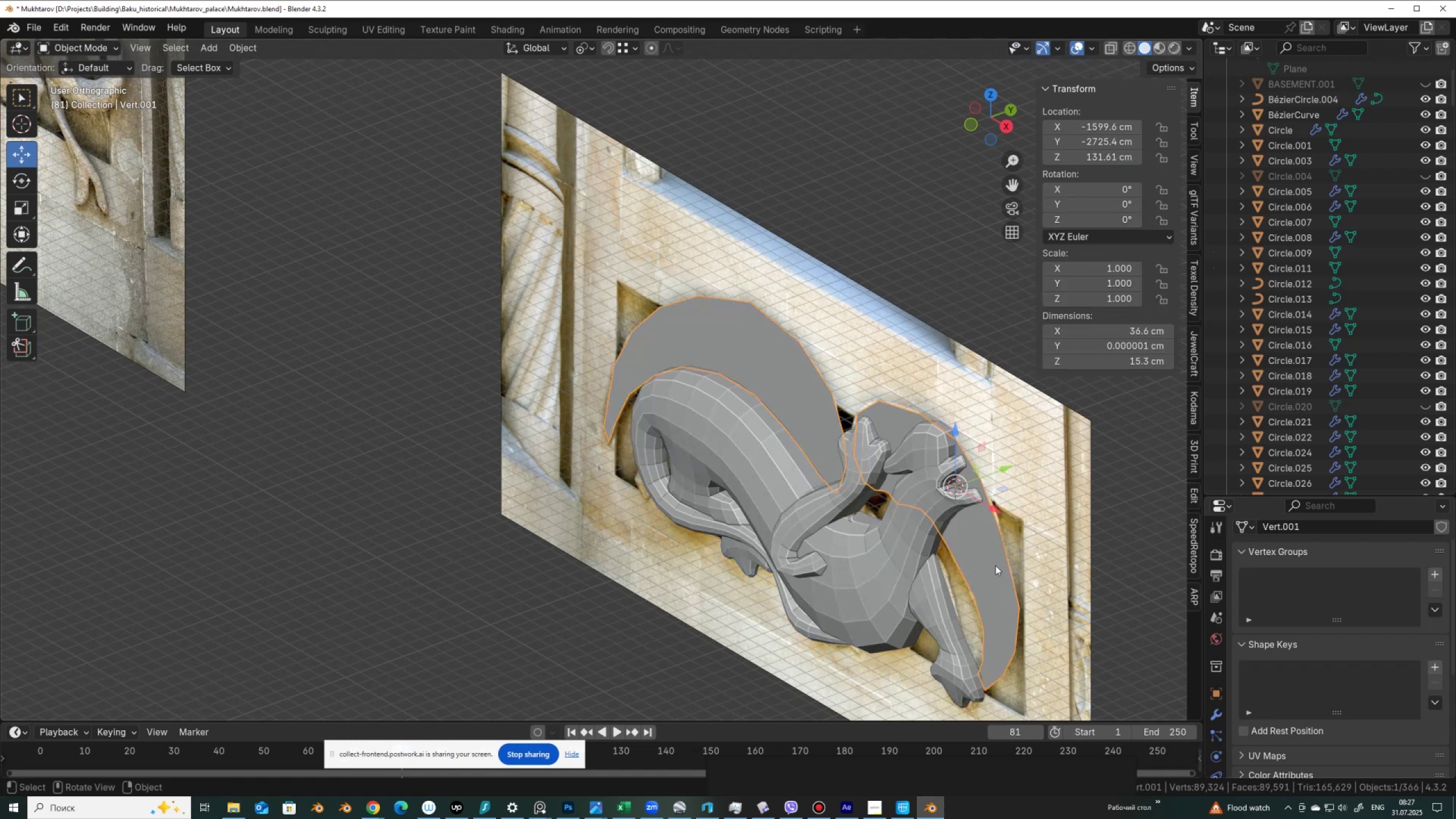 
key(Tab)
type(ae)
 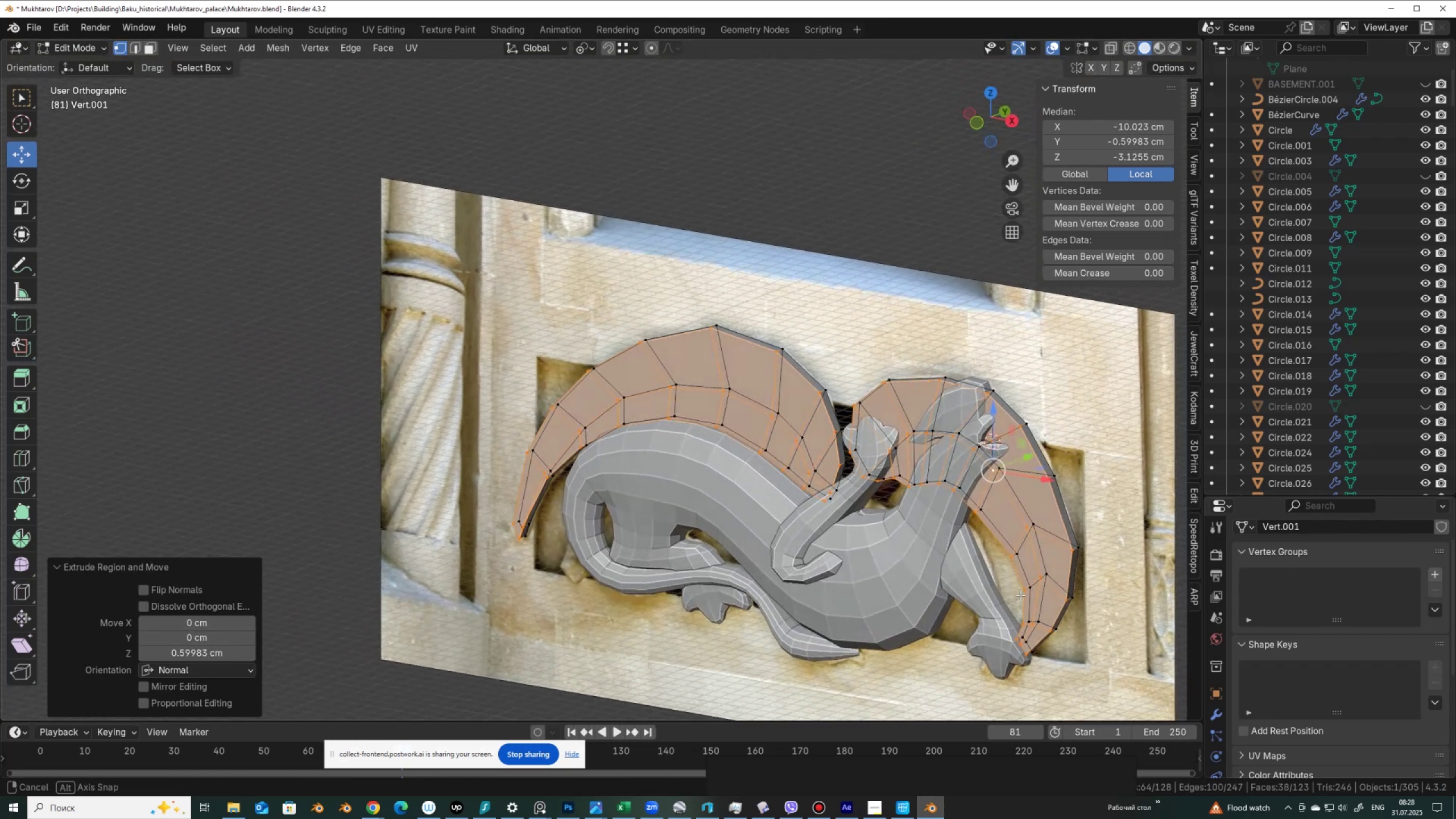 
wait(11.88)
 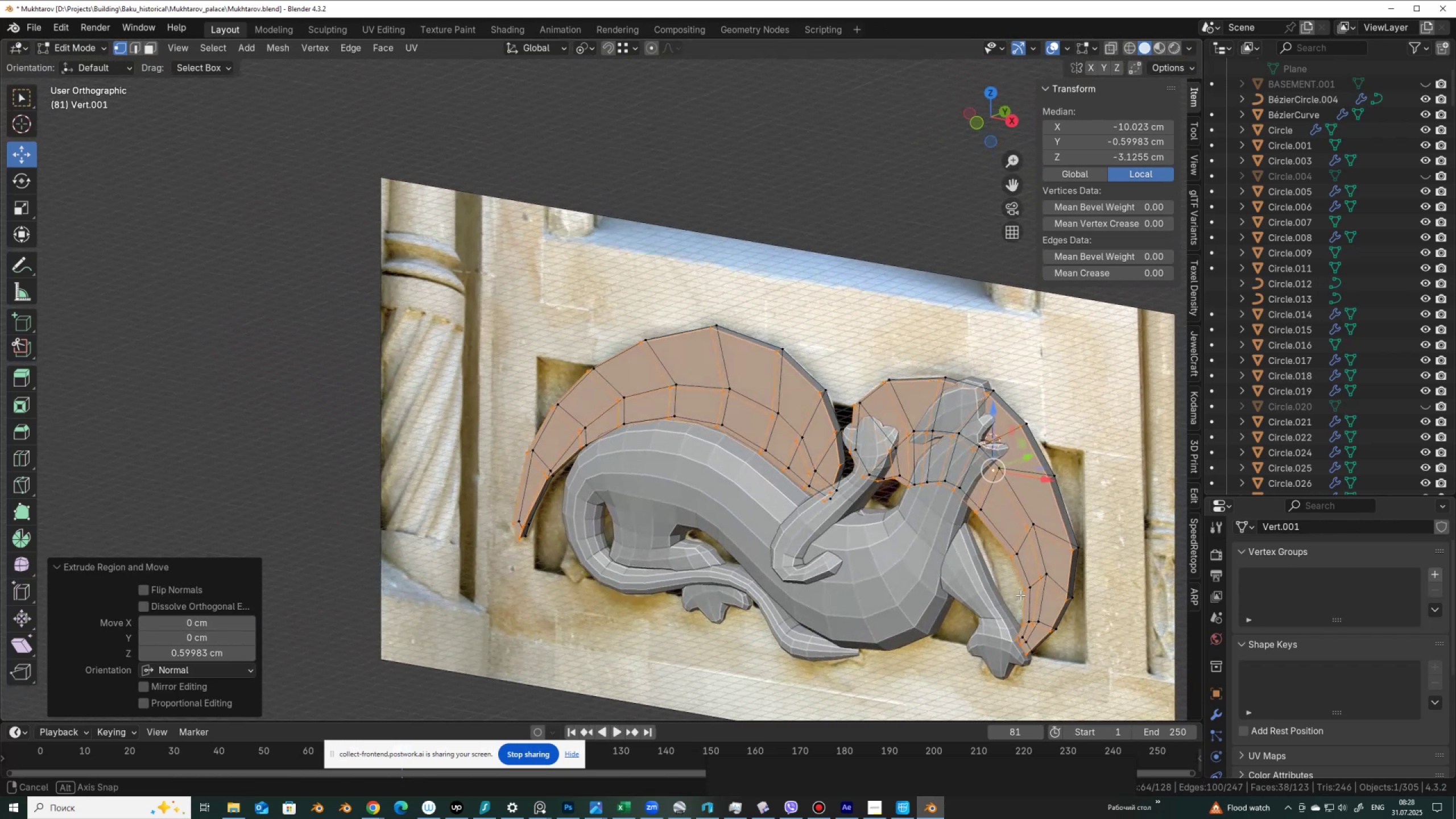 
scroll: coordinate [1044, 609], scroll_direction: up, amount: 1.0
 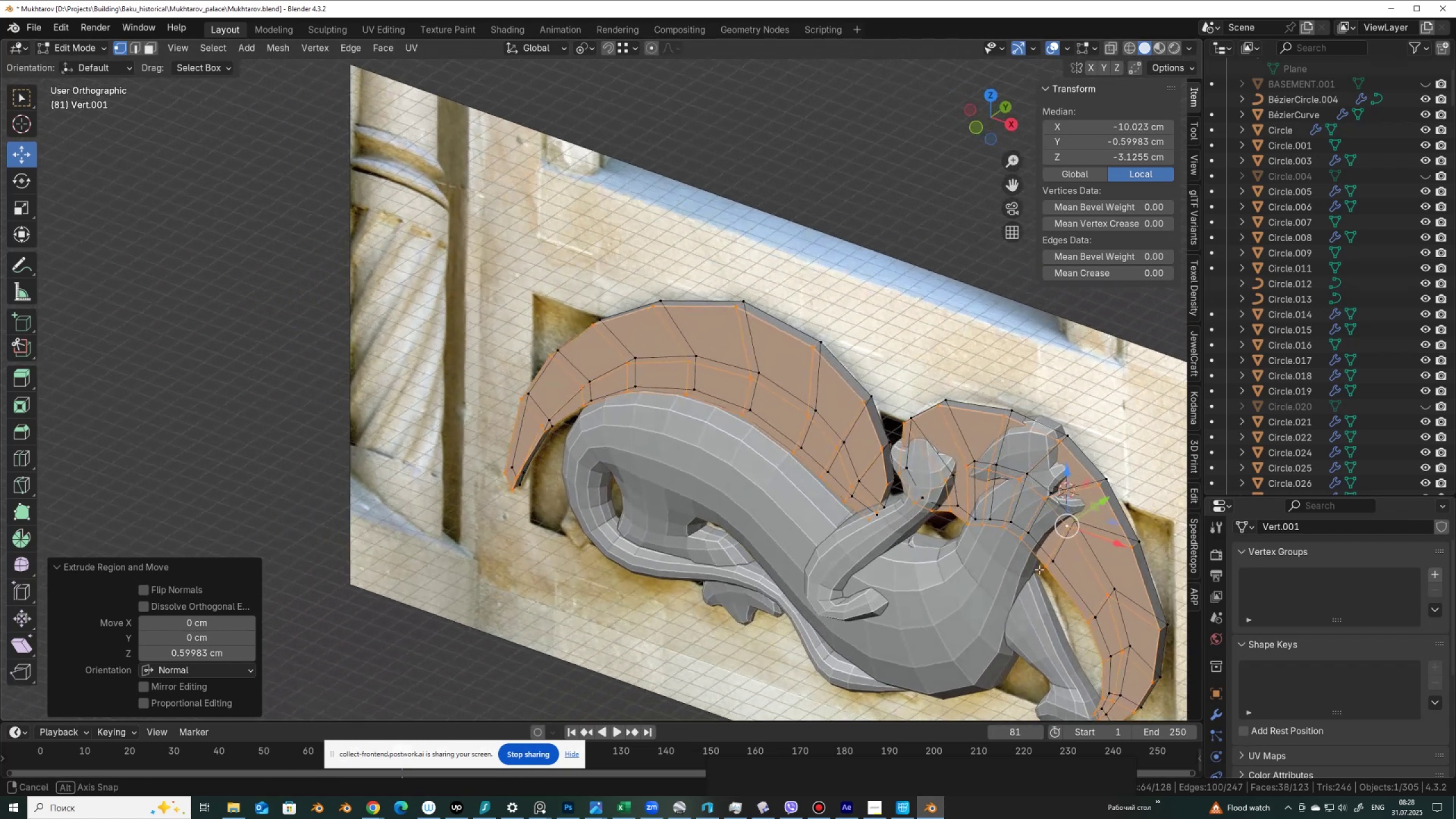 
key(Tab)
 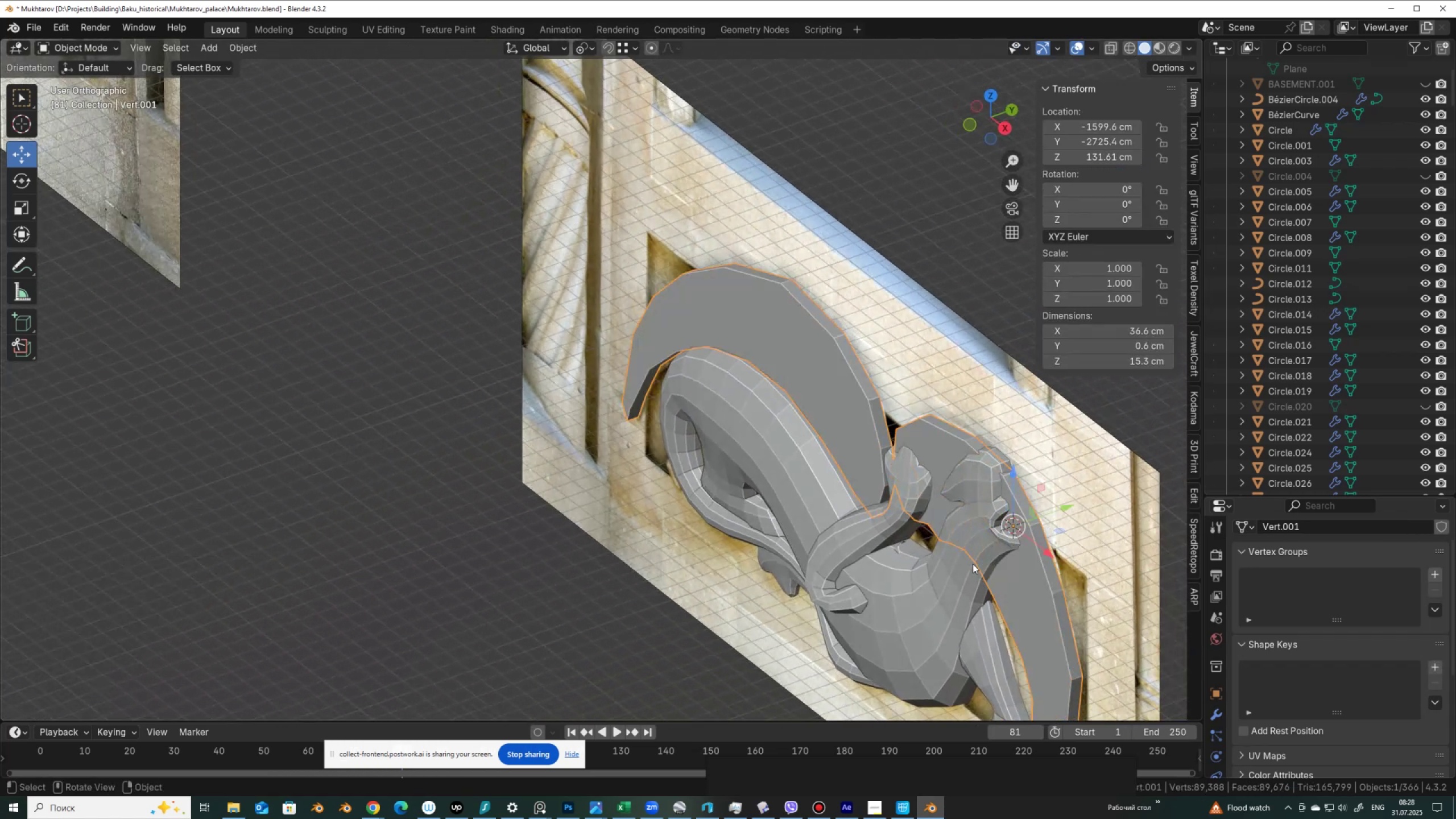 
left_click([974, 552])
 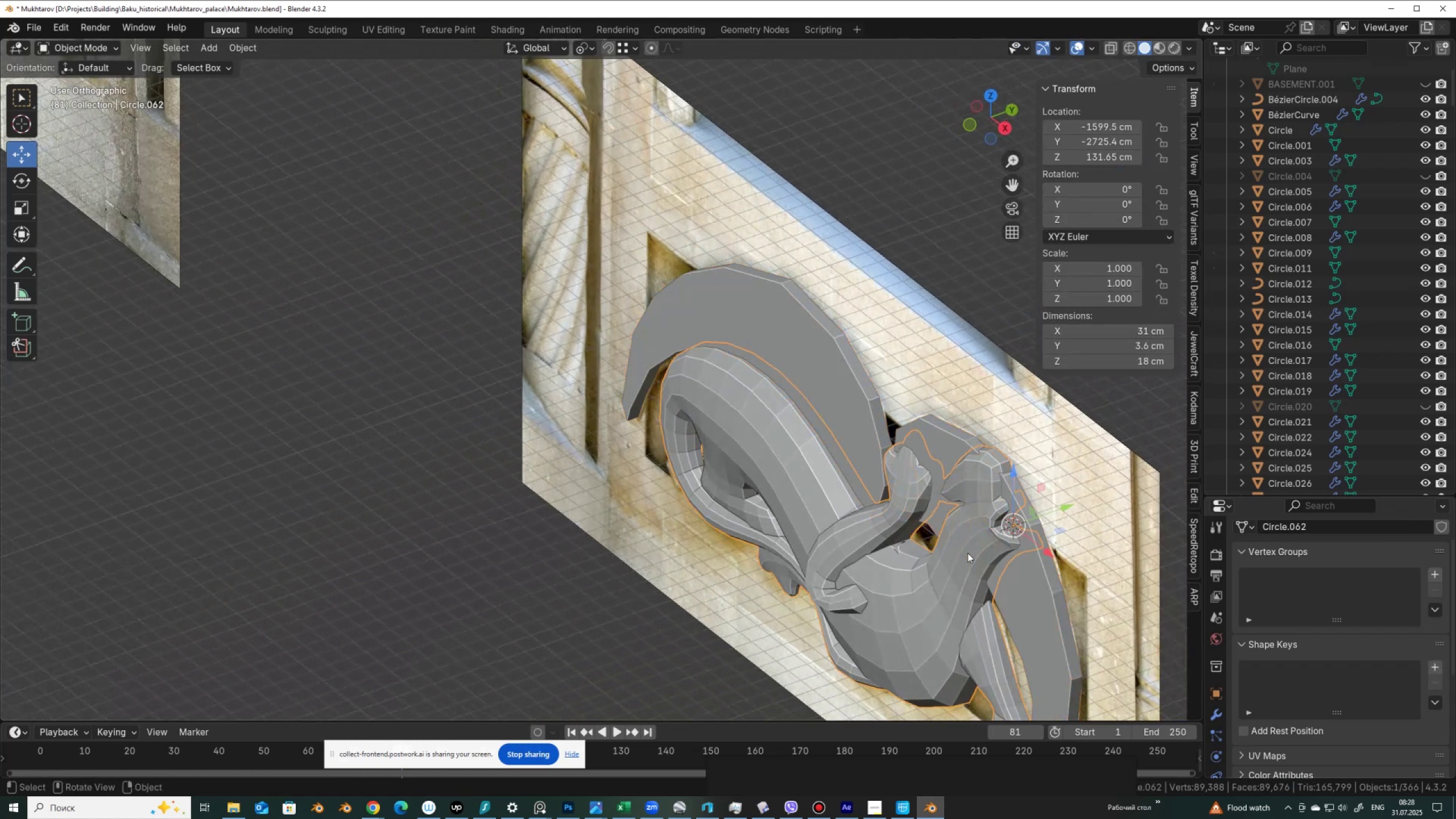 
key(Shift+ShiftLeft)
 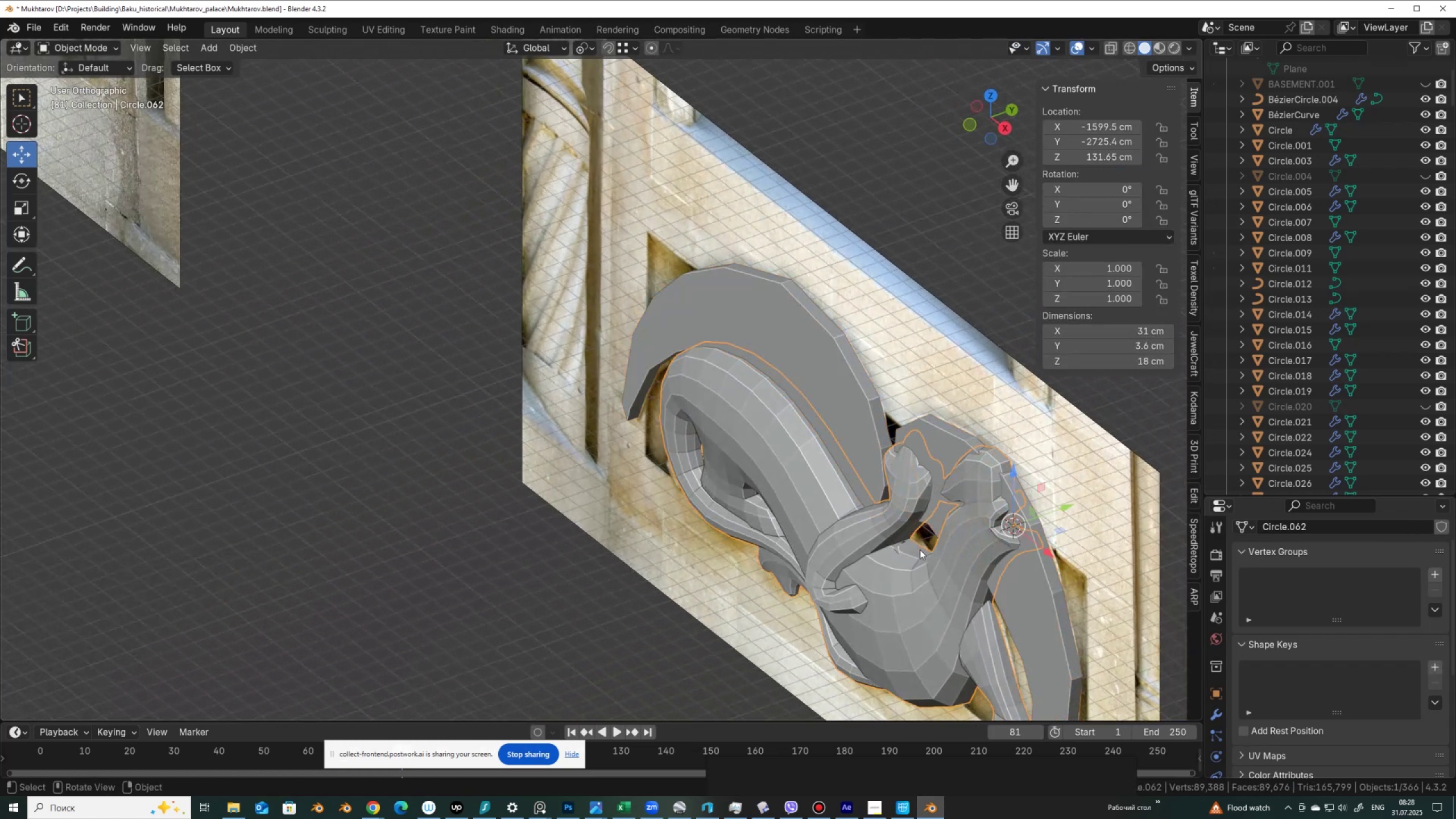 
key(Tab)
 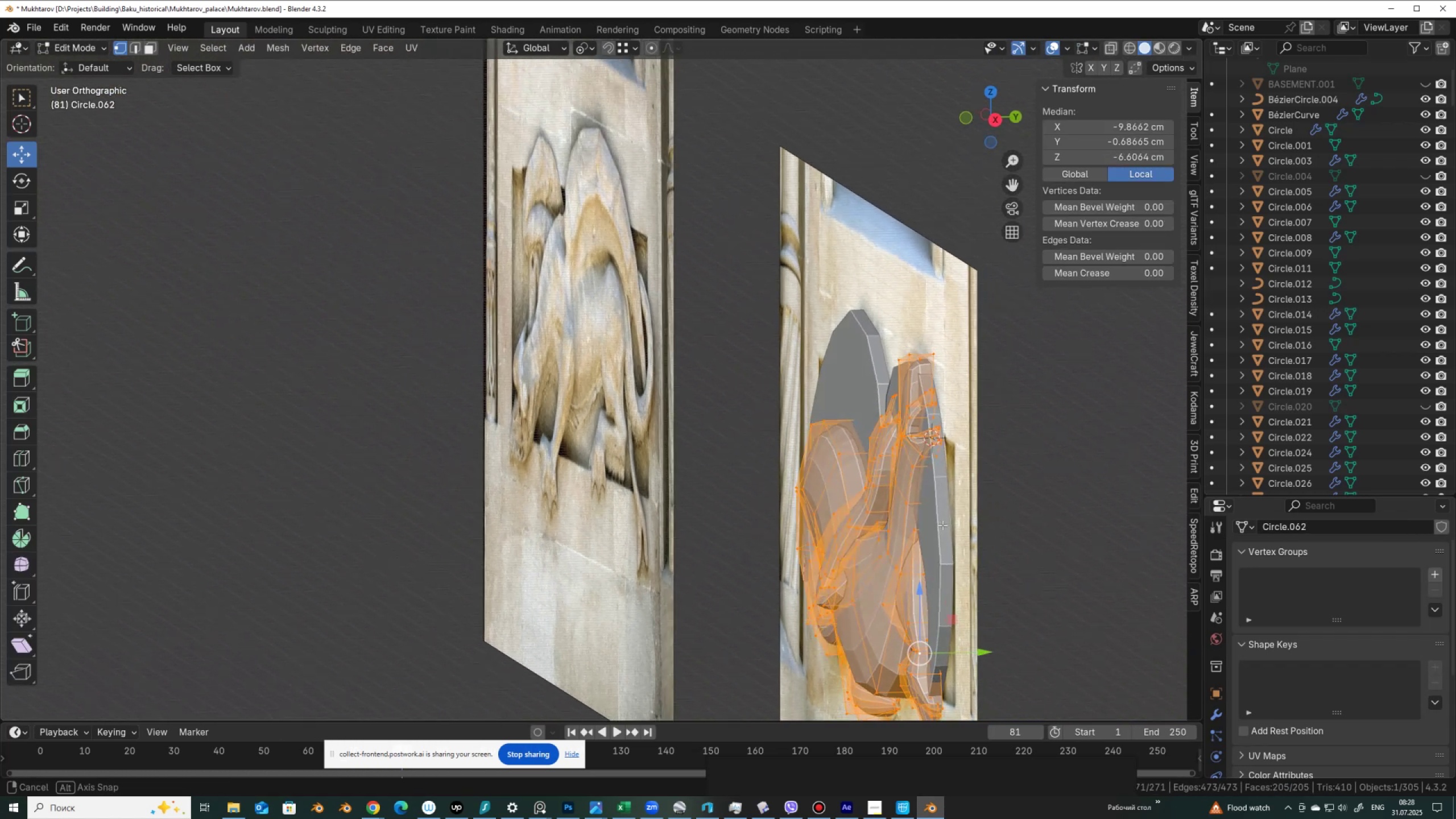 
hold_key(key=AltLeft, duration=0.54)
 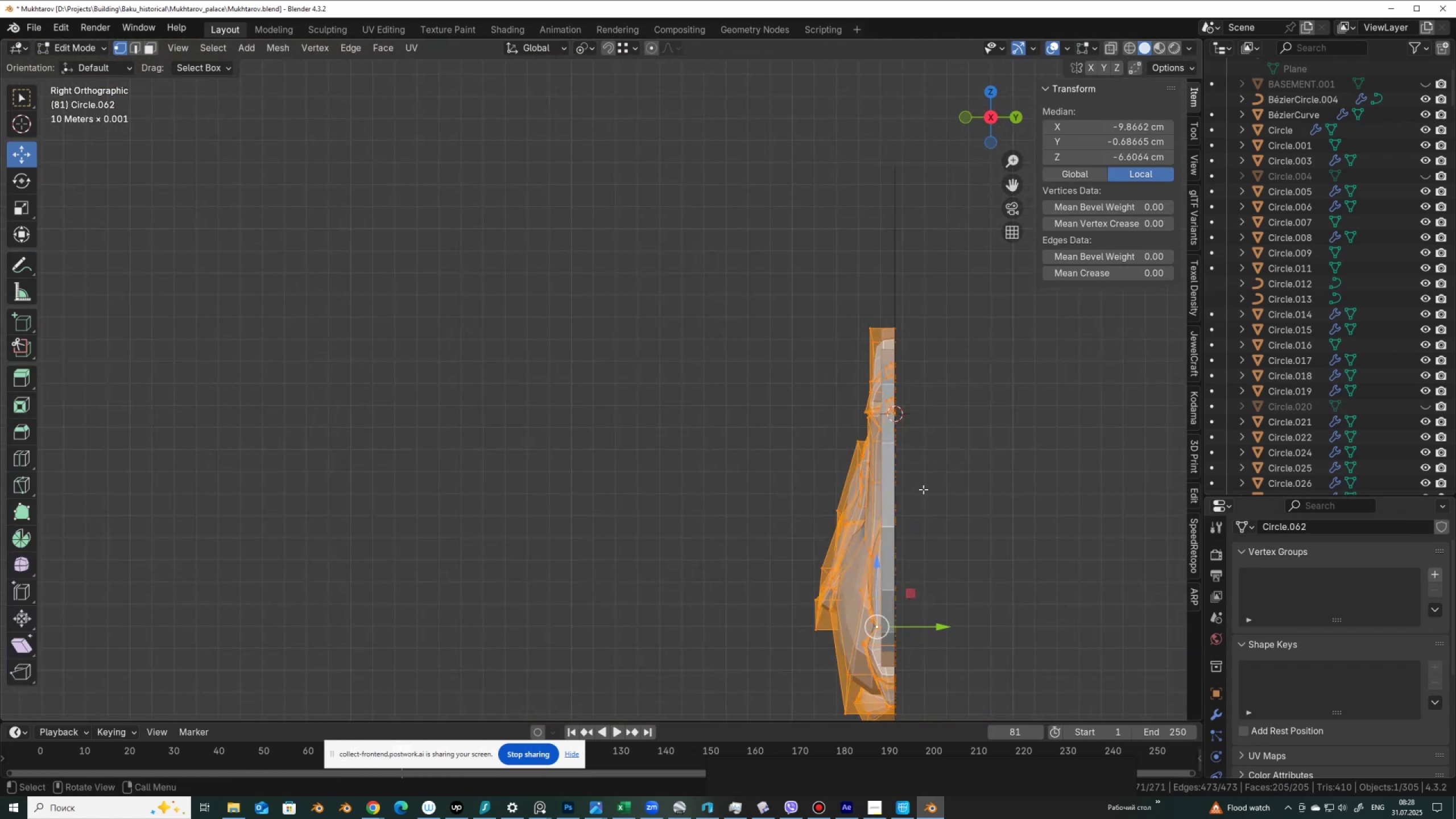 
key(Alt+AltLeft)
 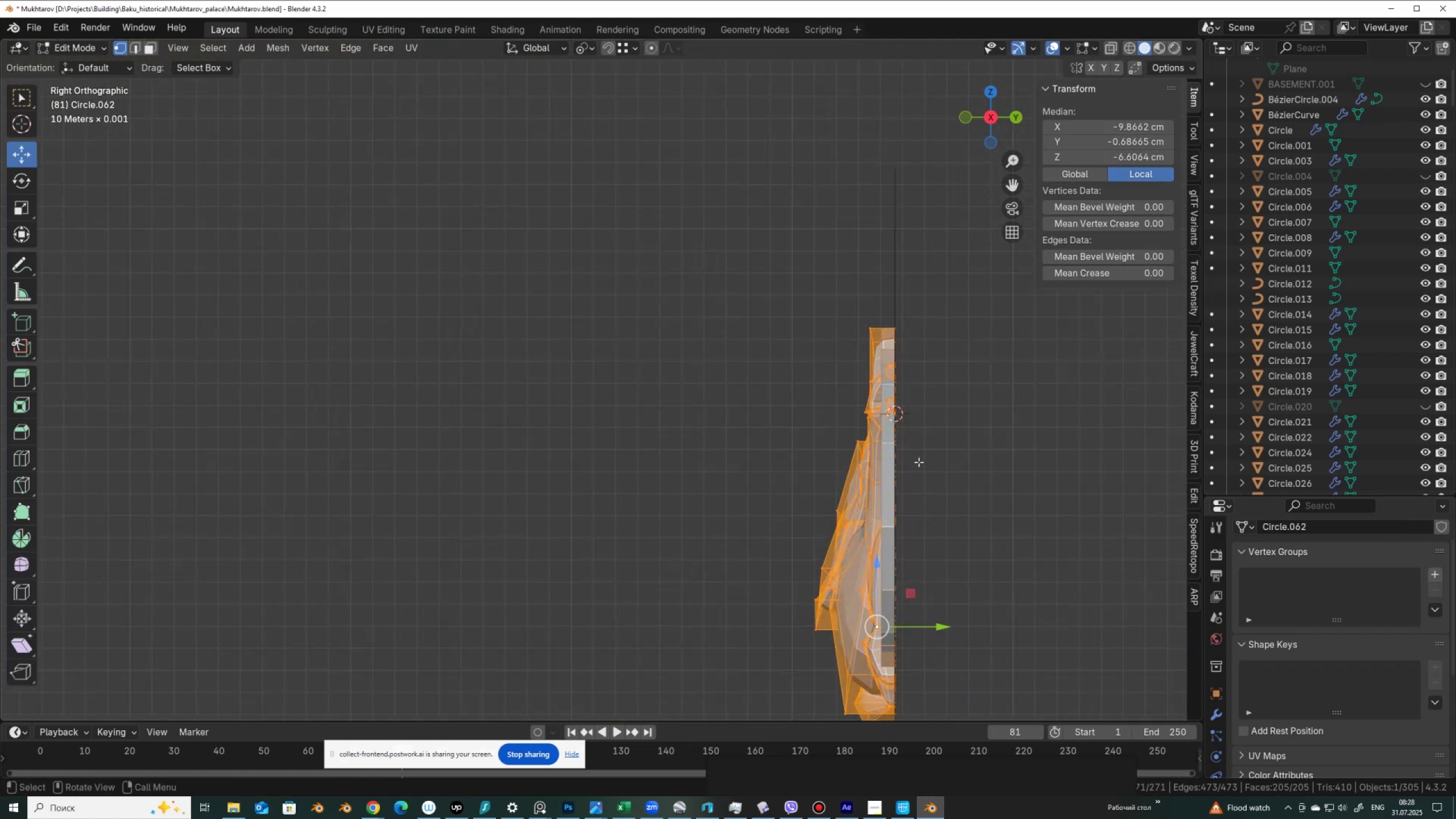 
key(Alt+Z)
 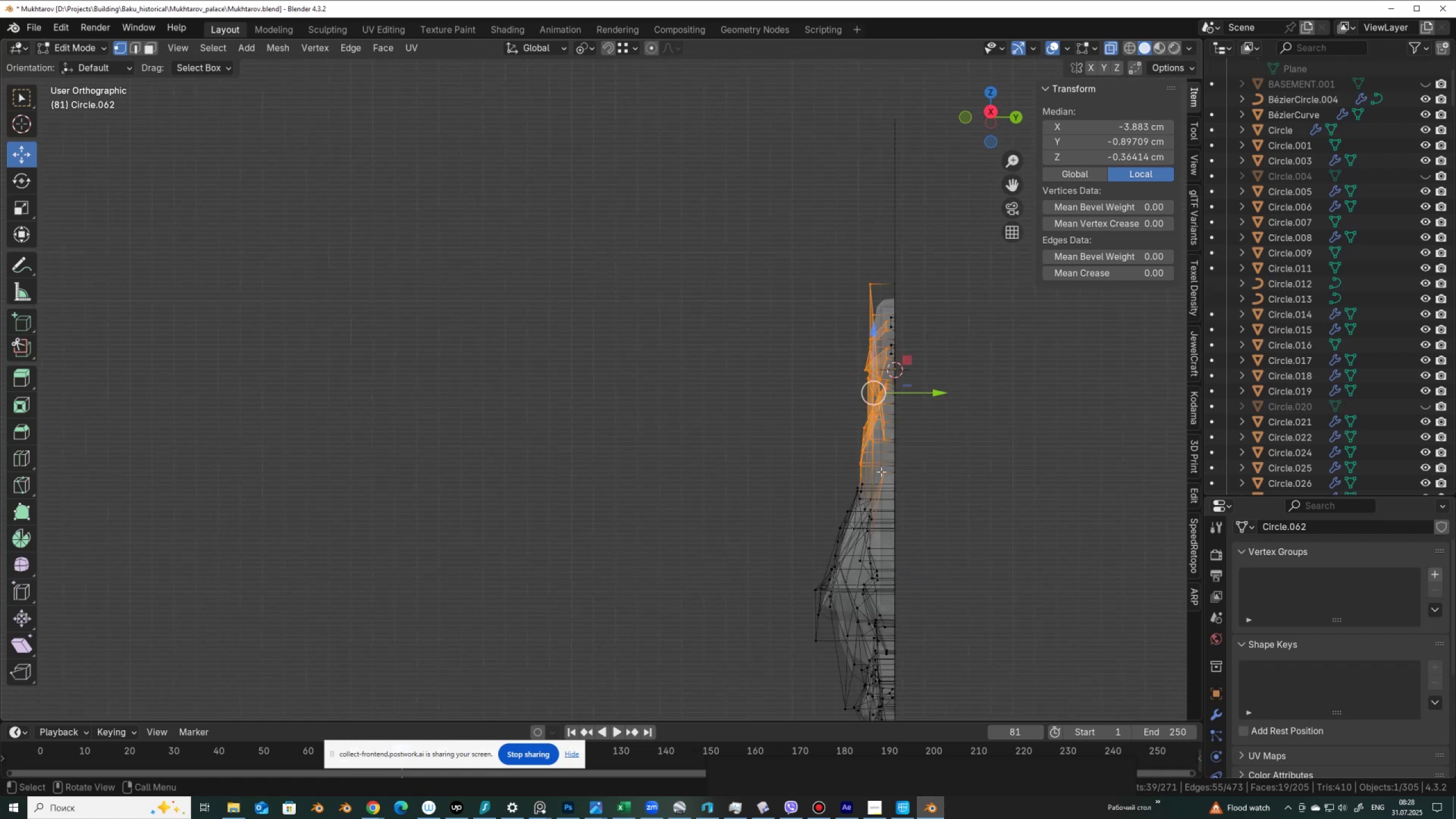 
wait(7.55)
 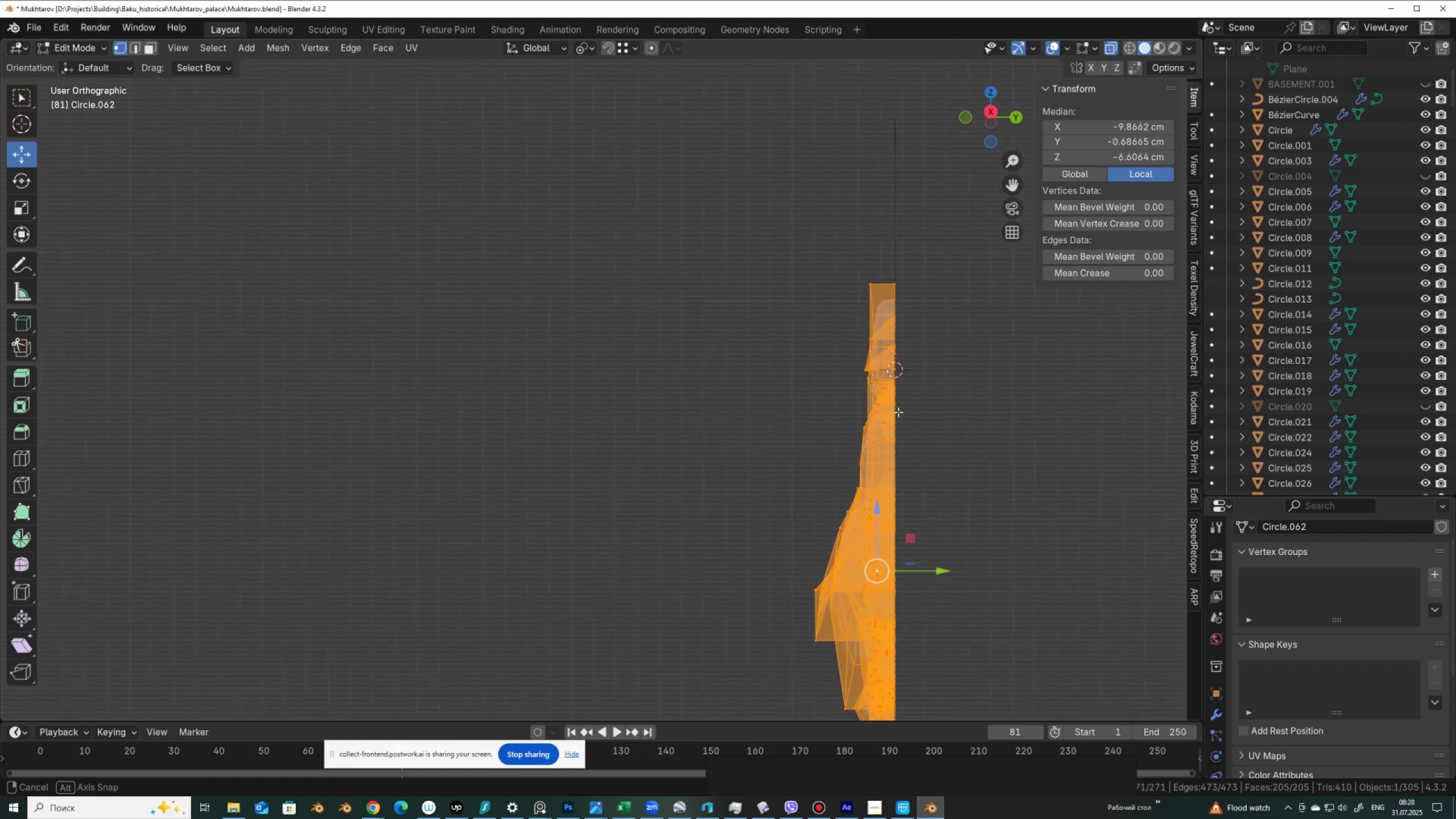 
key(Alt+Z)
 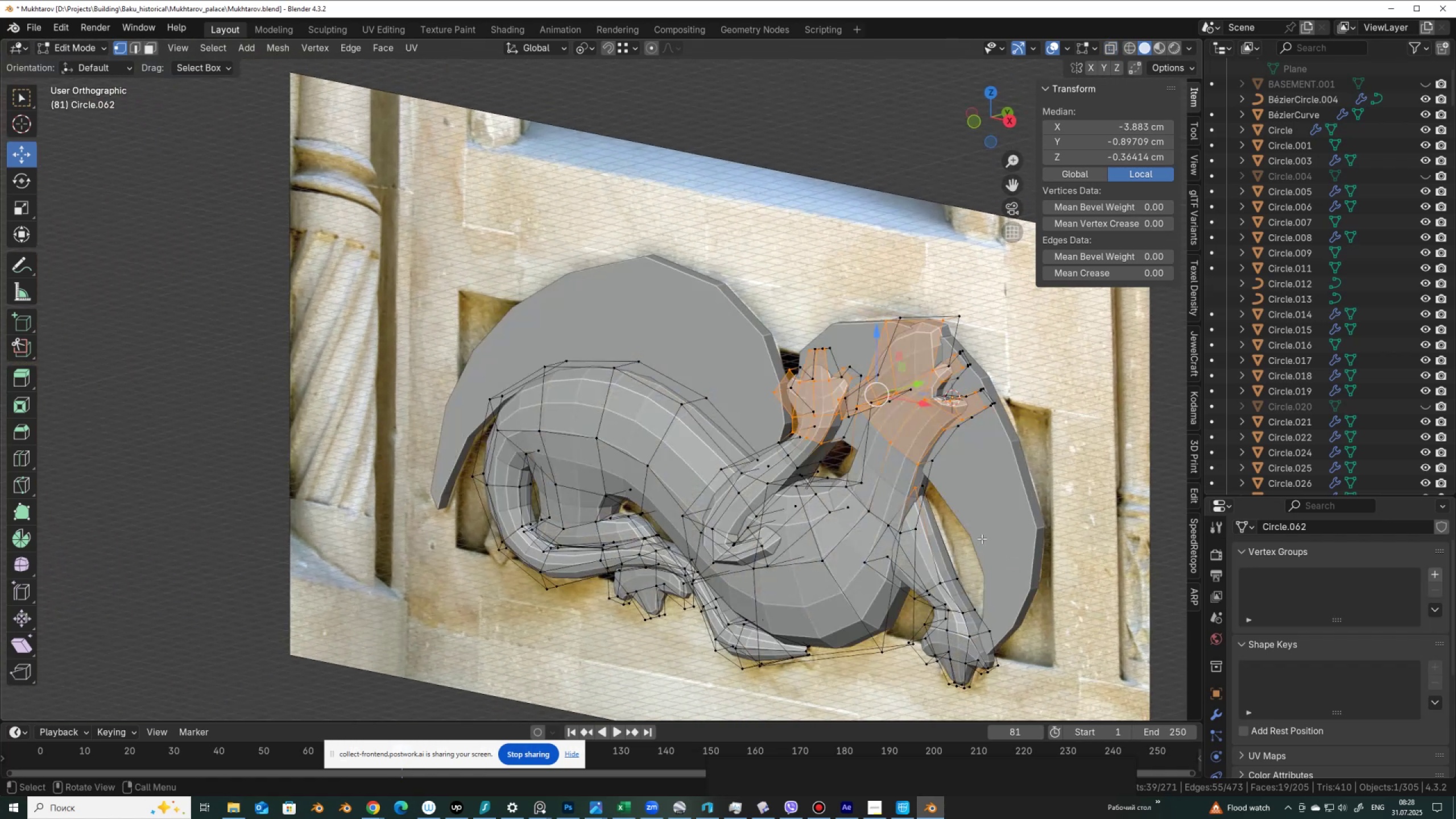 
key(Alt+AltLeft)
 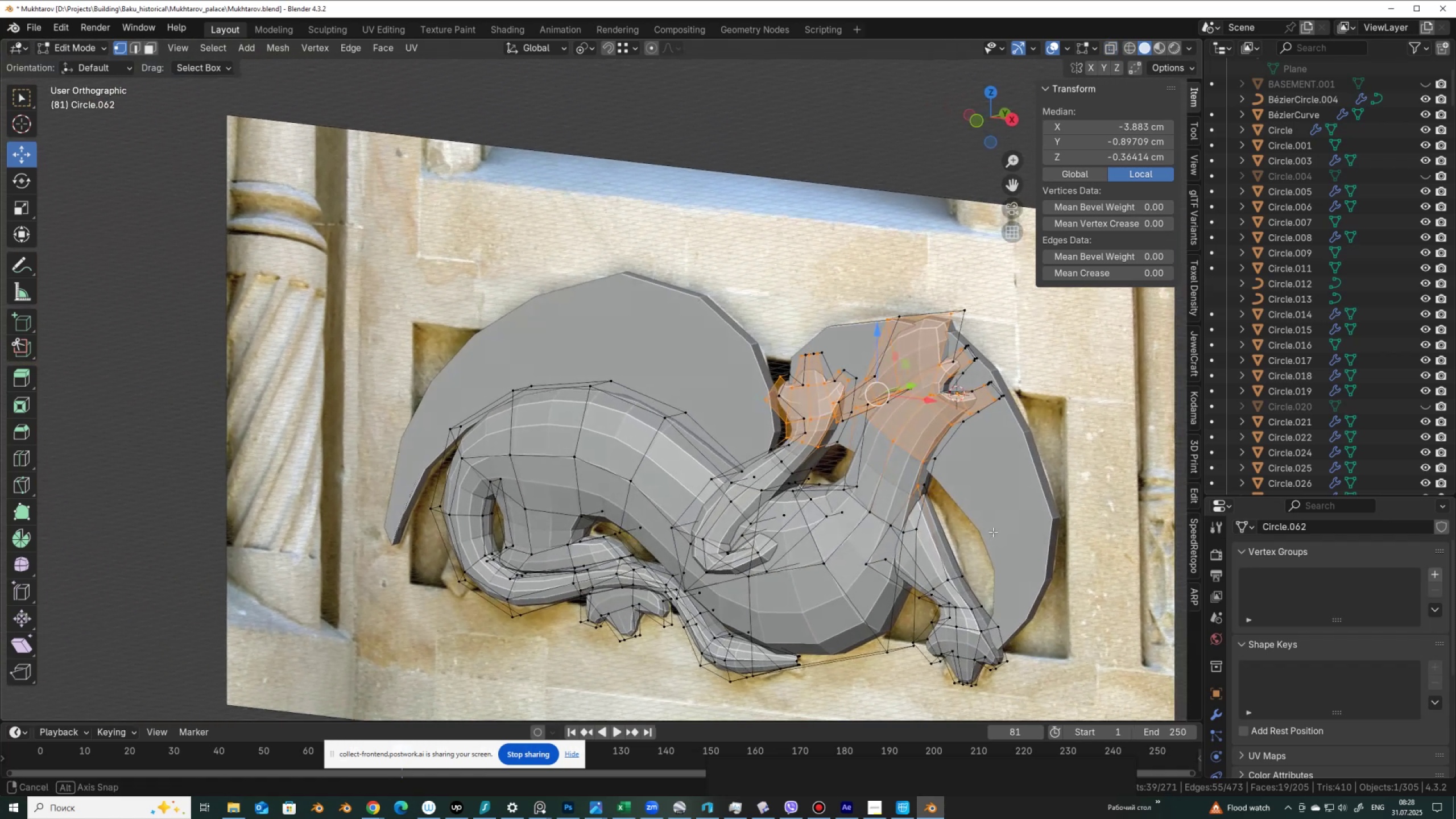 
hold_key(key=ControlLeft, duration=0.9)
 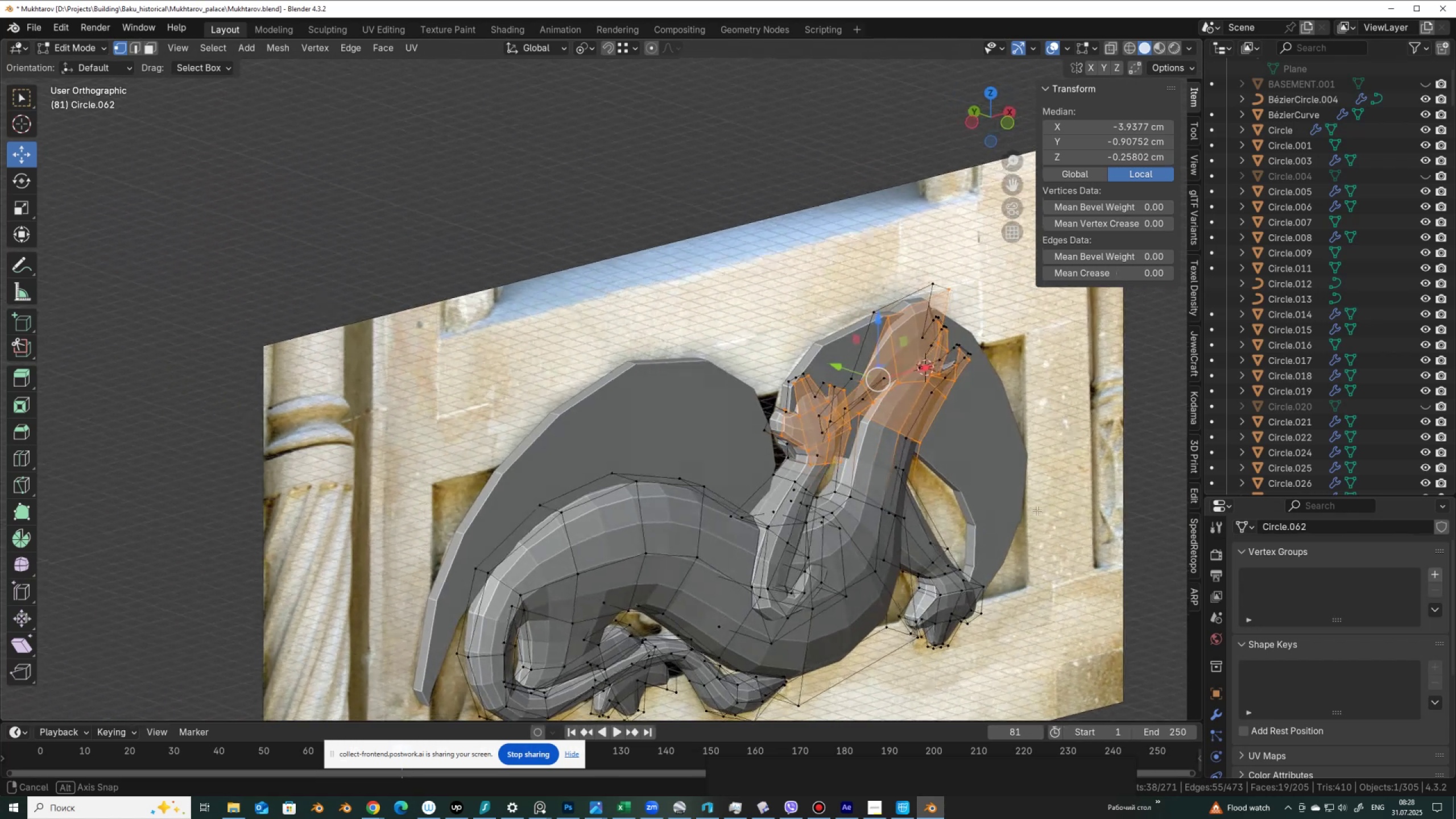 
hold_key(key=ShiftLeft, duration=1.39)
left_click([785, 481])
 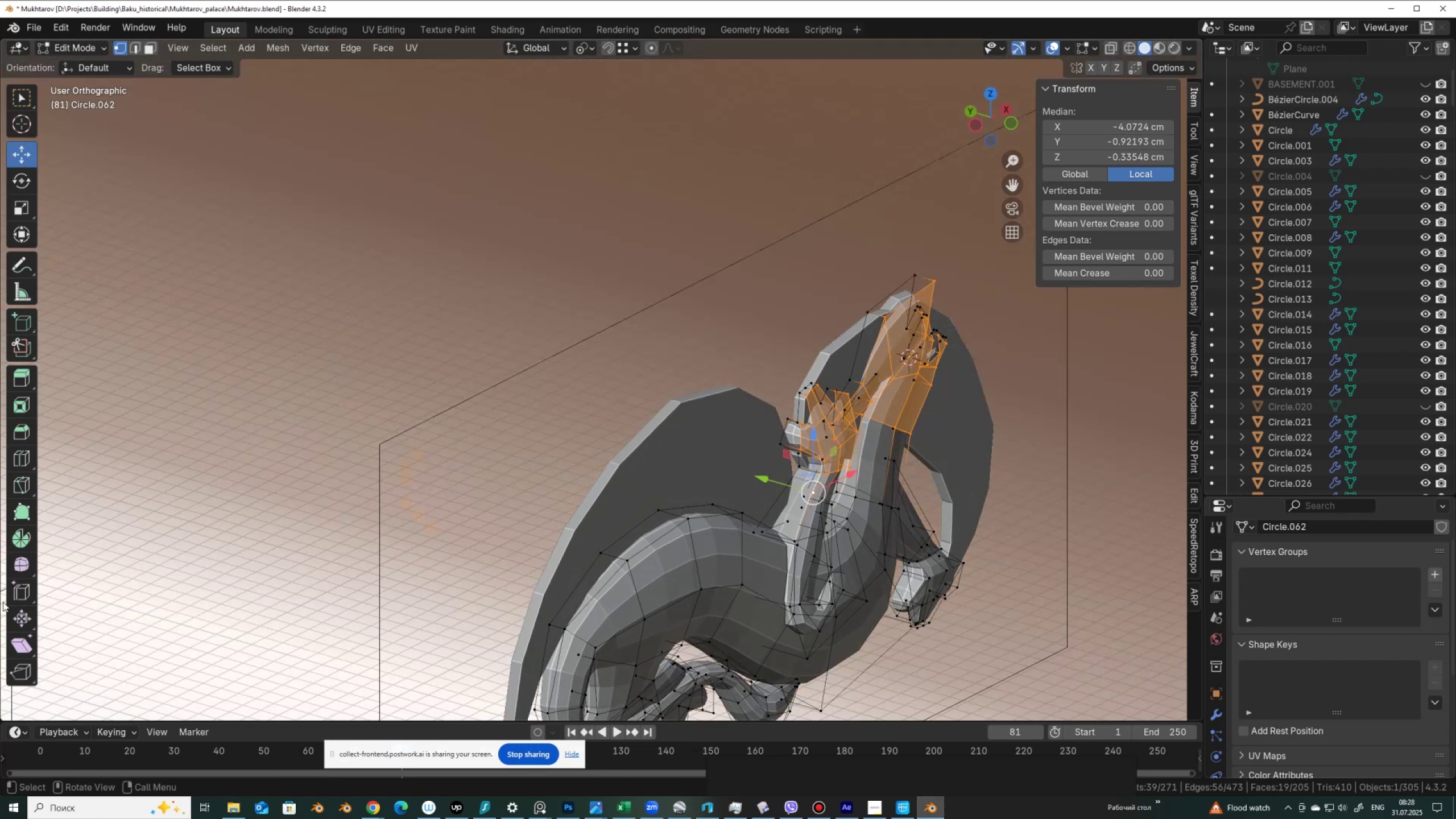 
left_click([15, 639])
 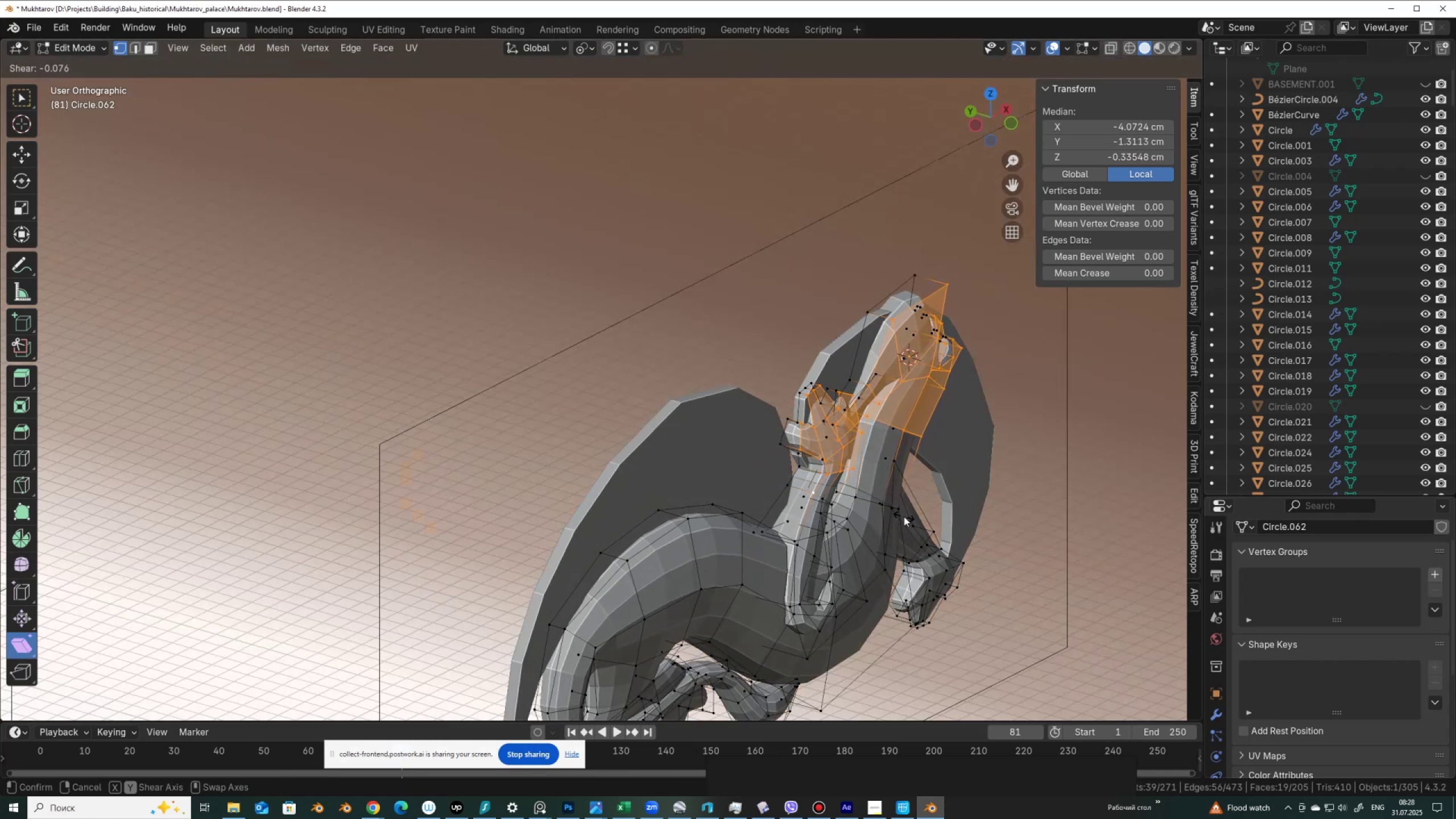 
wait(8.14)
 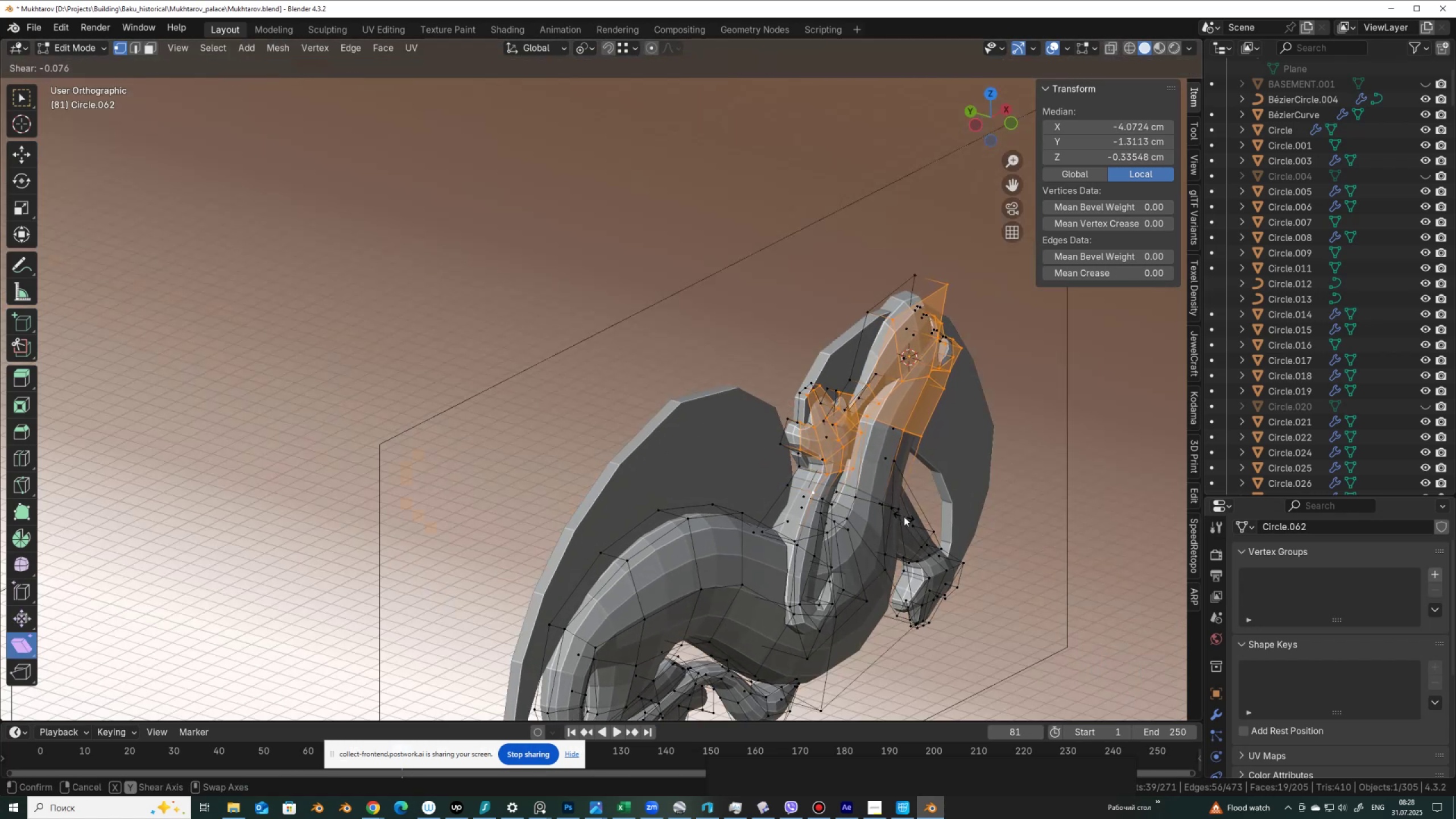 
scroll: coordinate [730, 551], scroll_direction: up, amount: 1.0
 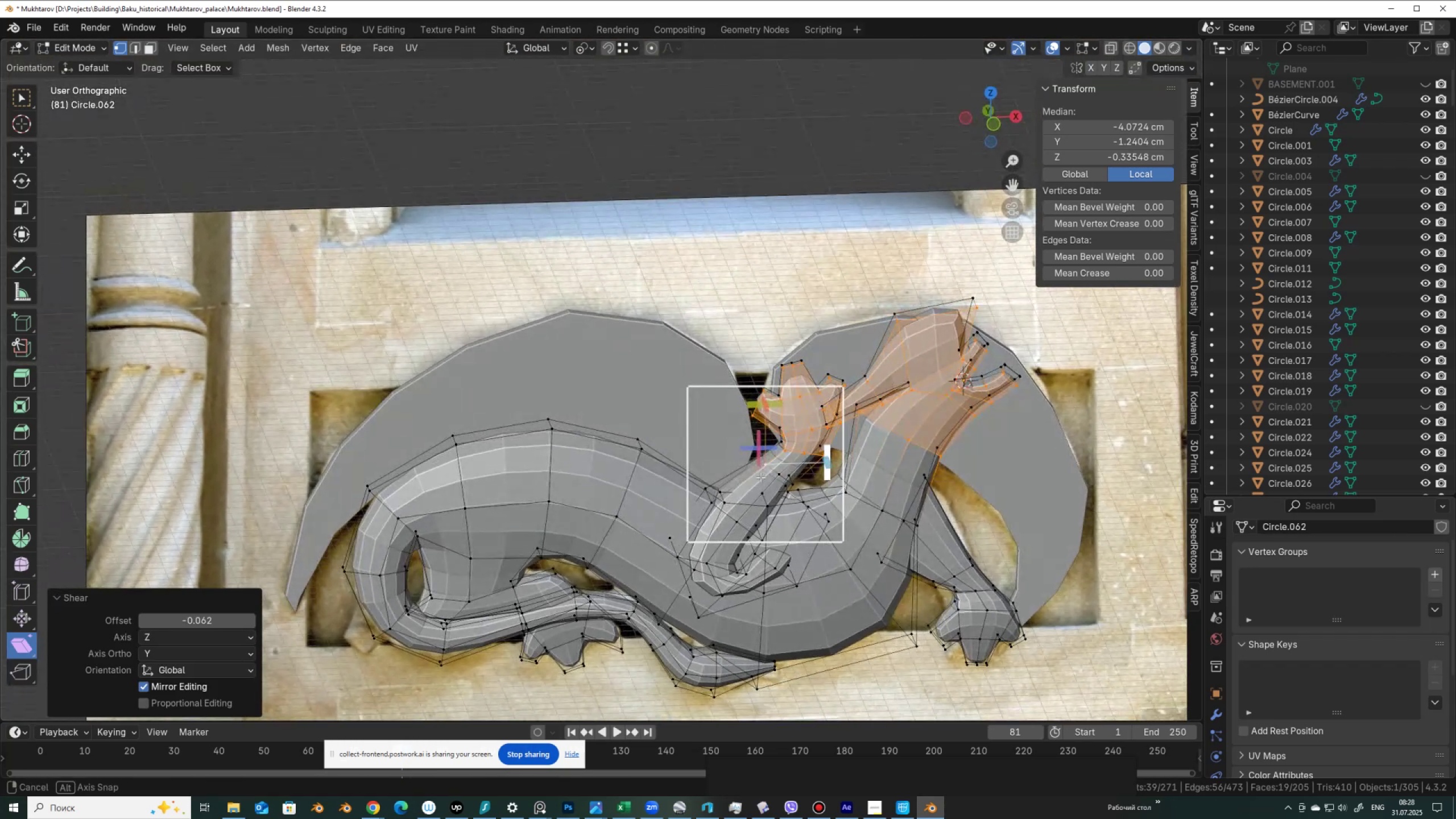 
wait(6.07)
 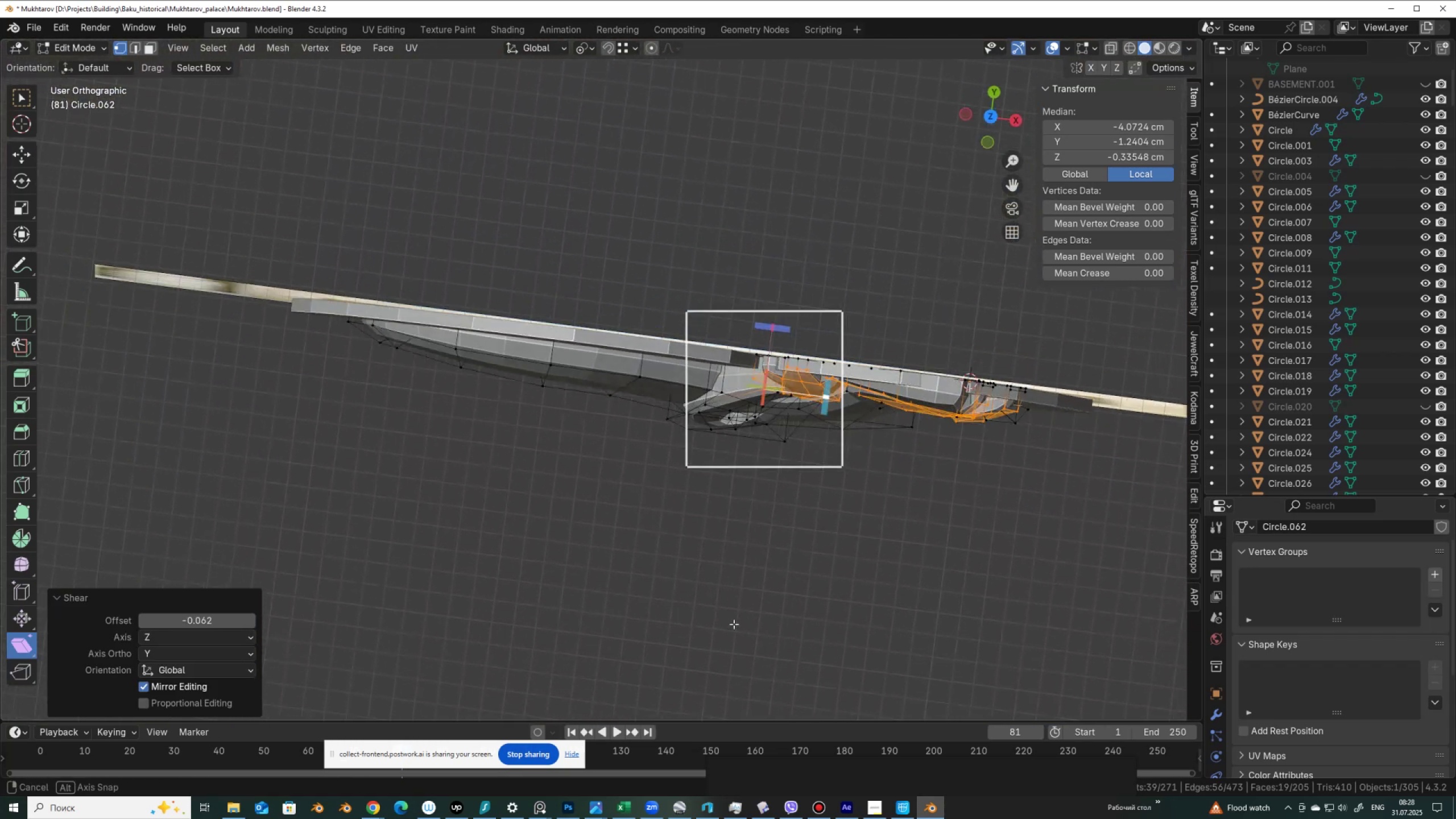 
left_click([24, 153])
 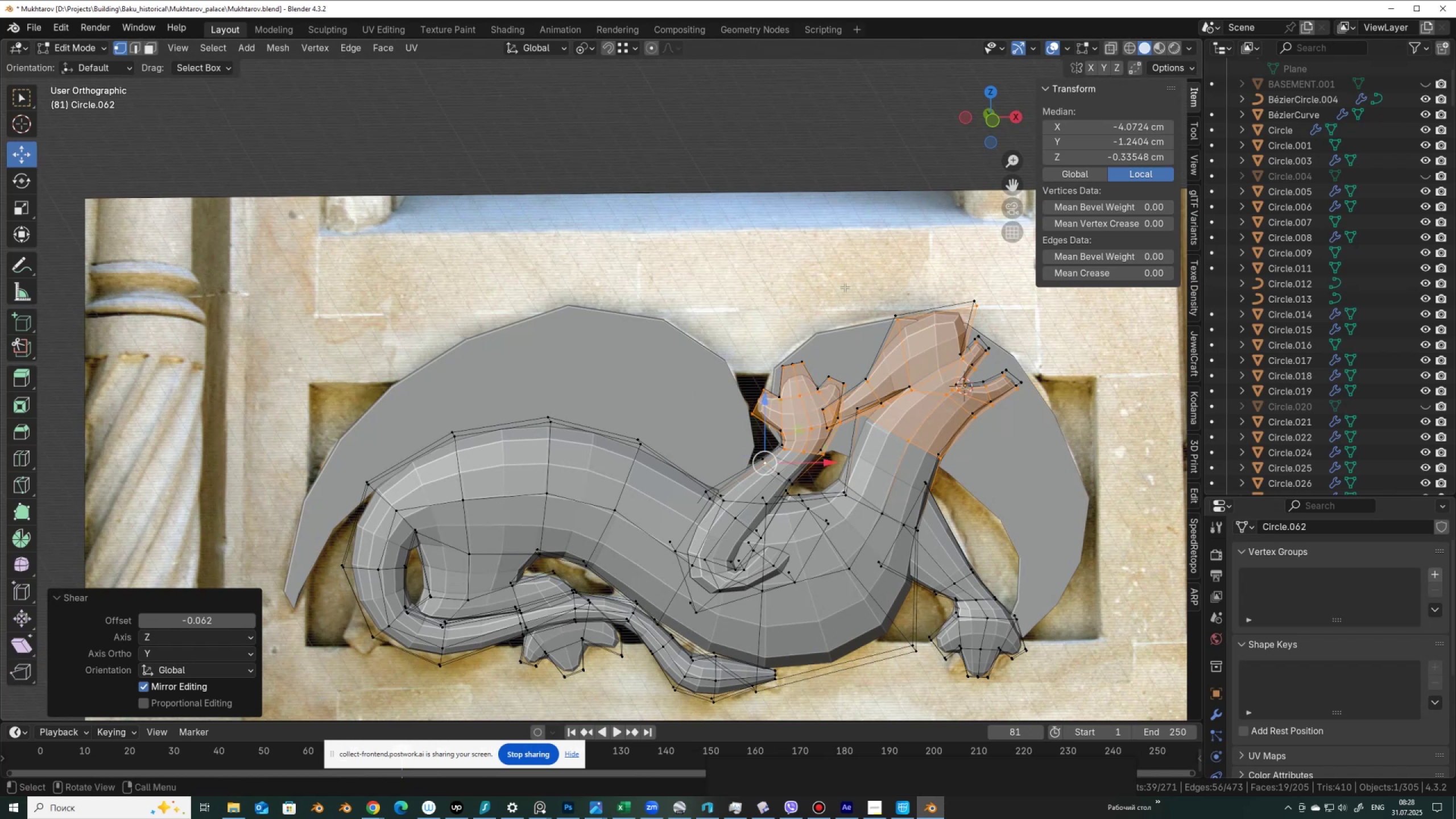 
scroll: coordinate [855, 410], scroll_direction: down, amount: 1.0
 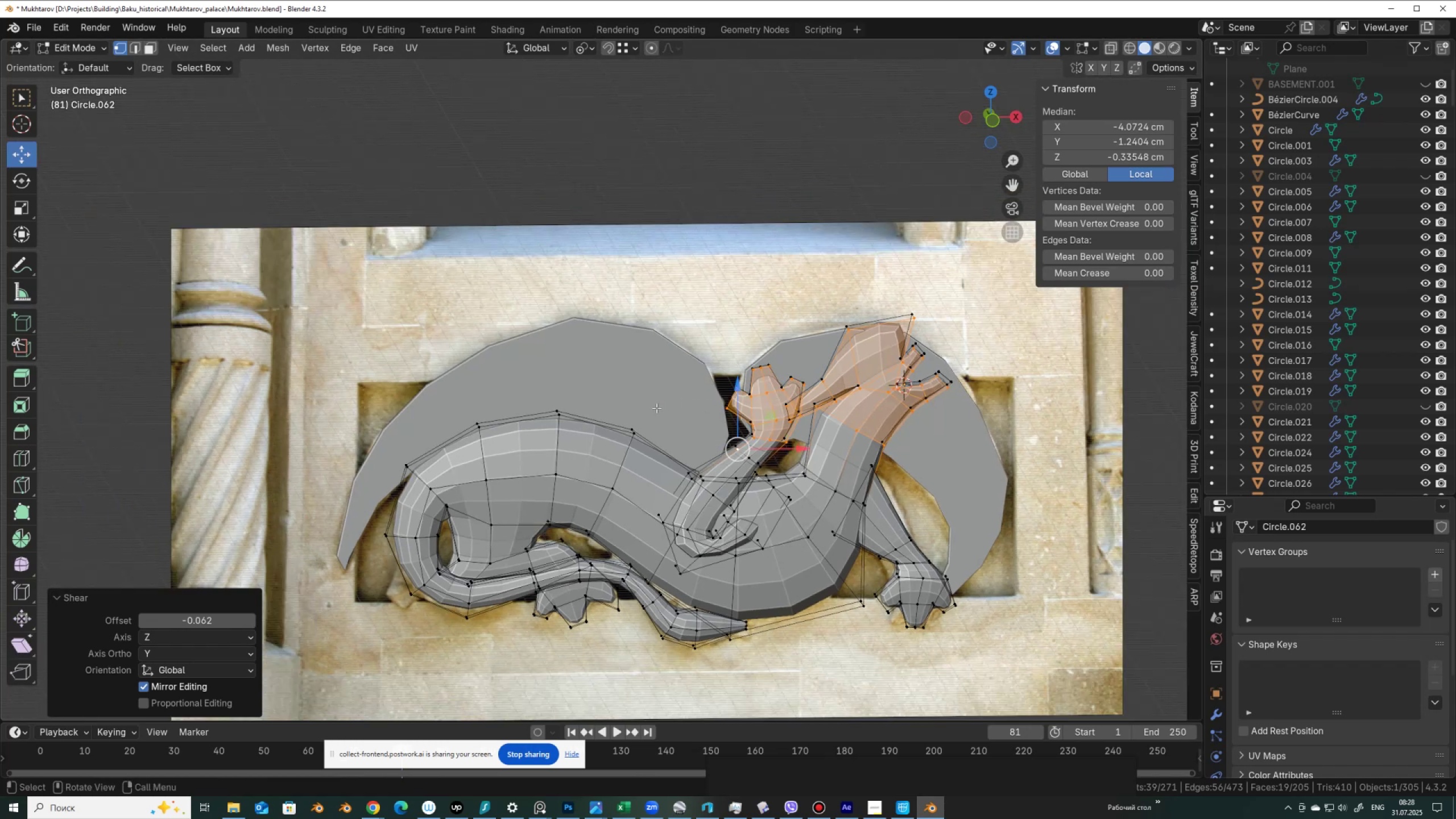 
key(Tab)
 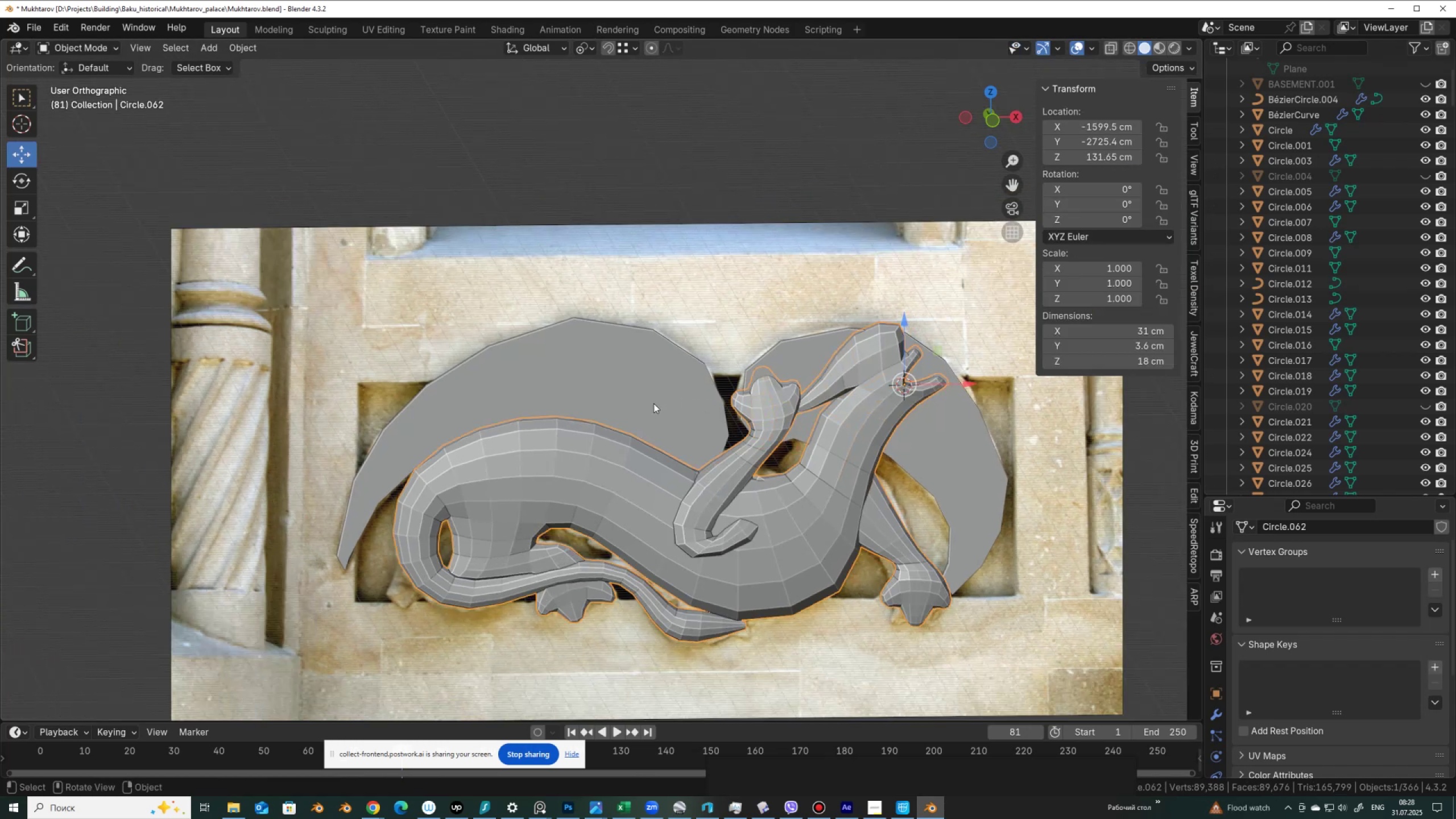 
left_click([653, 403])
 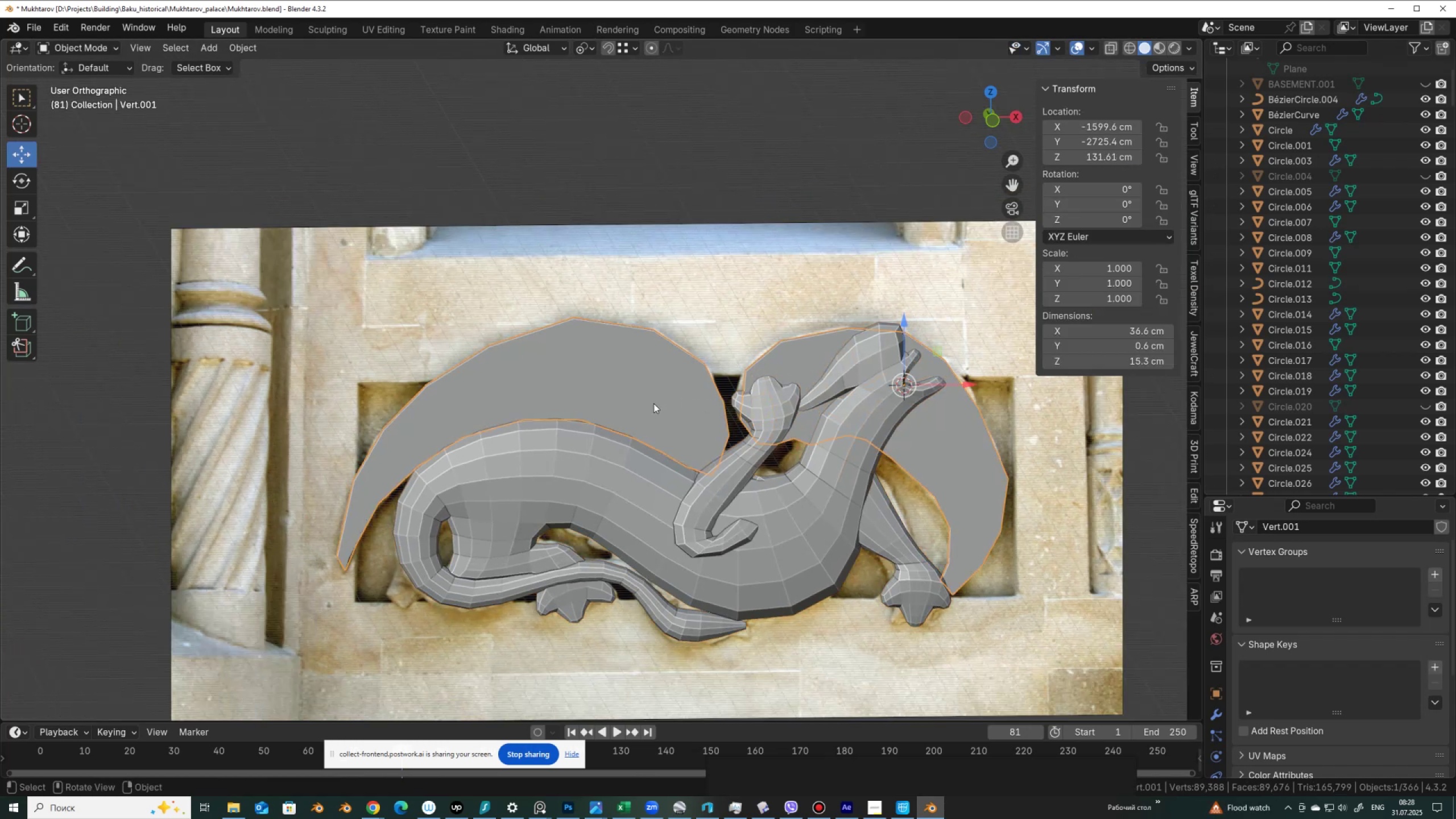 
key(Tab)
 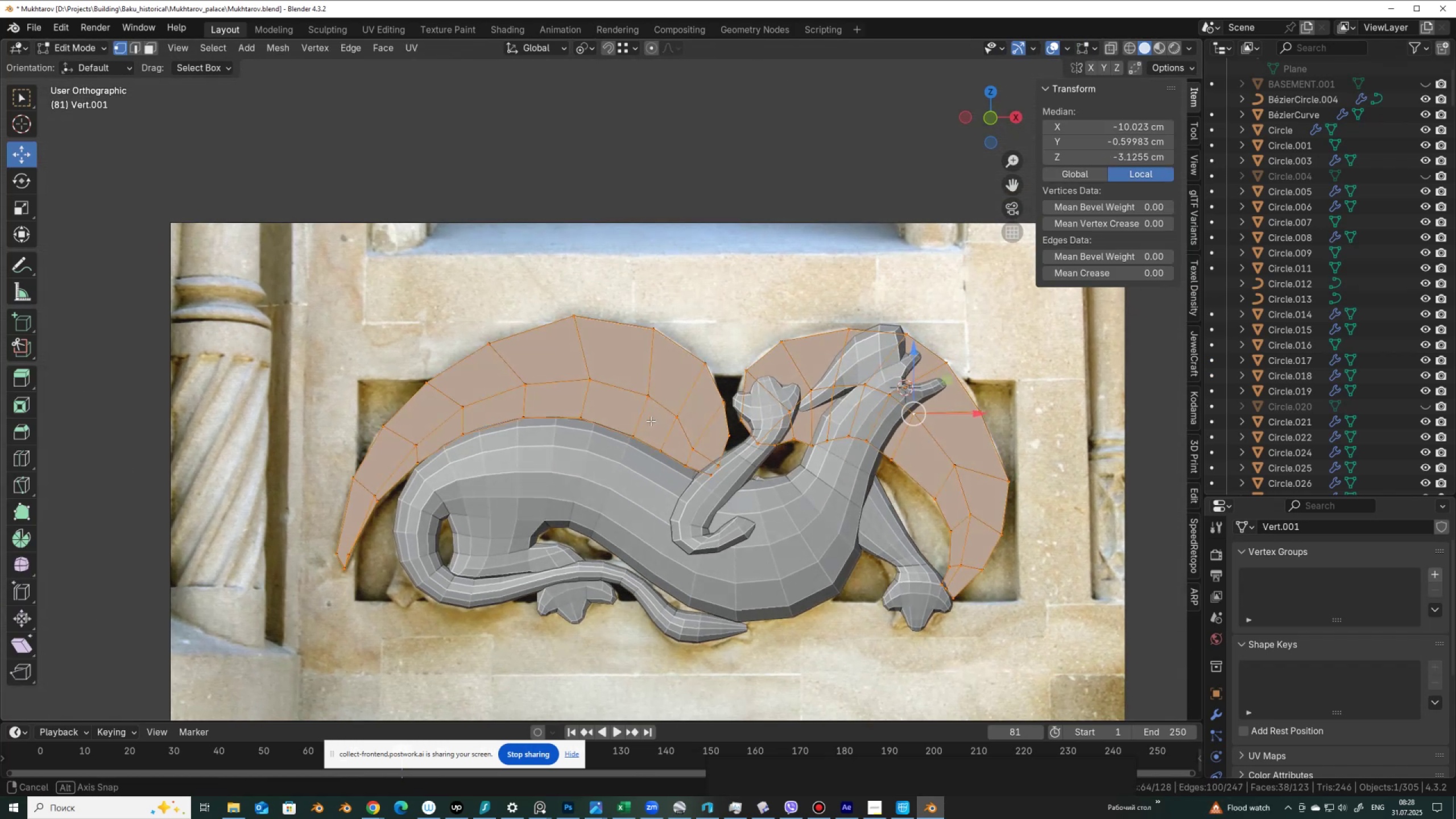 
key(Alt+AltLeft)
 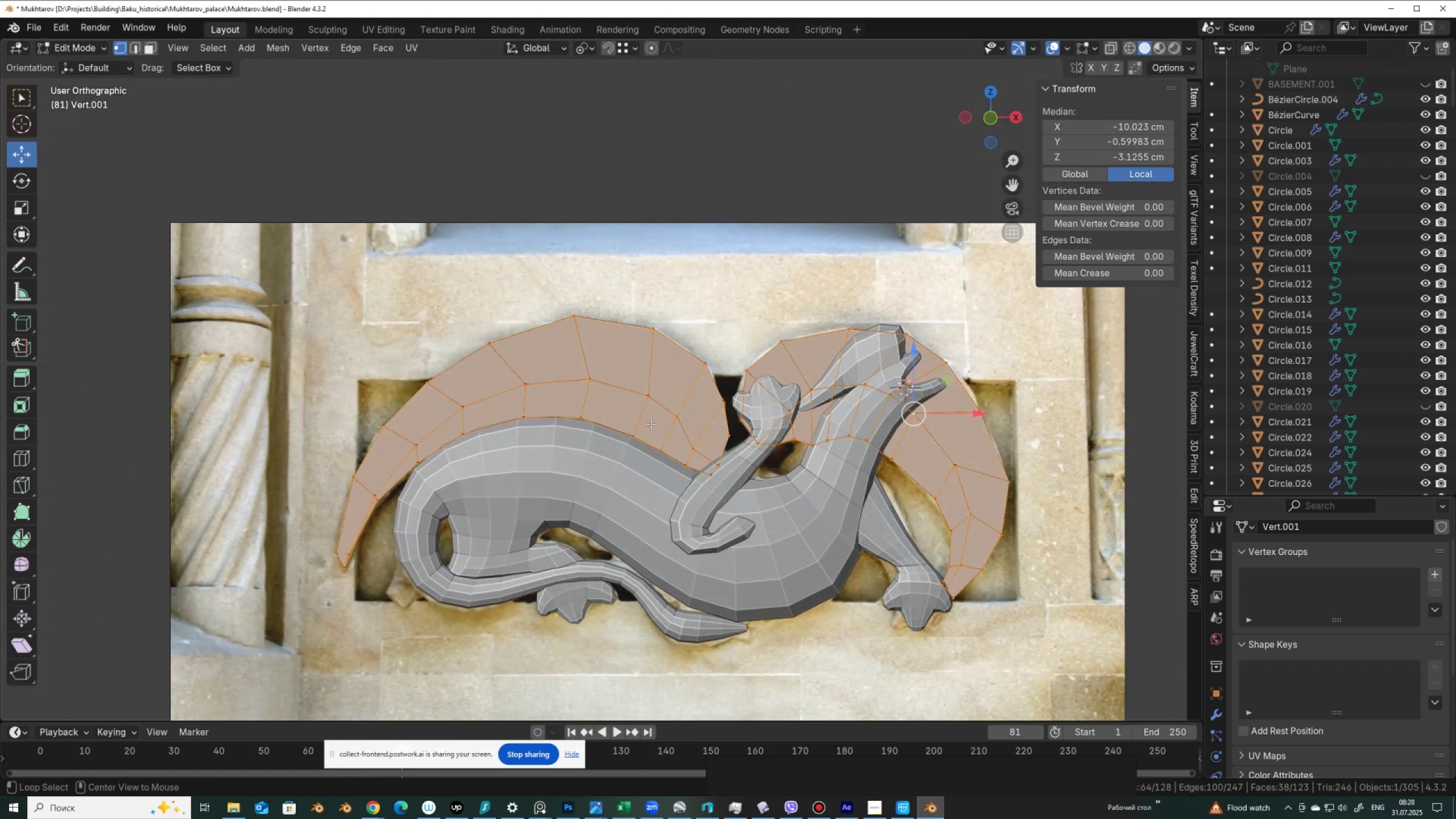 
key(Alt+Z)
 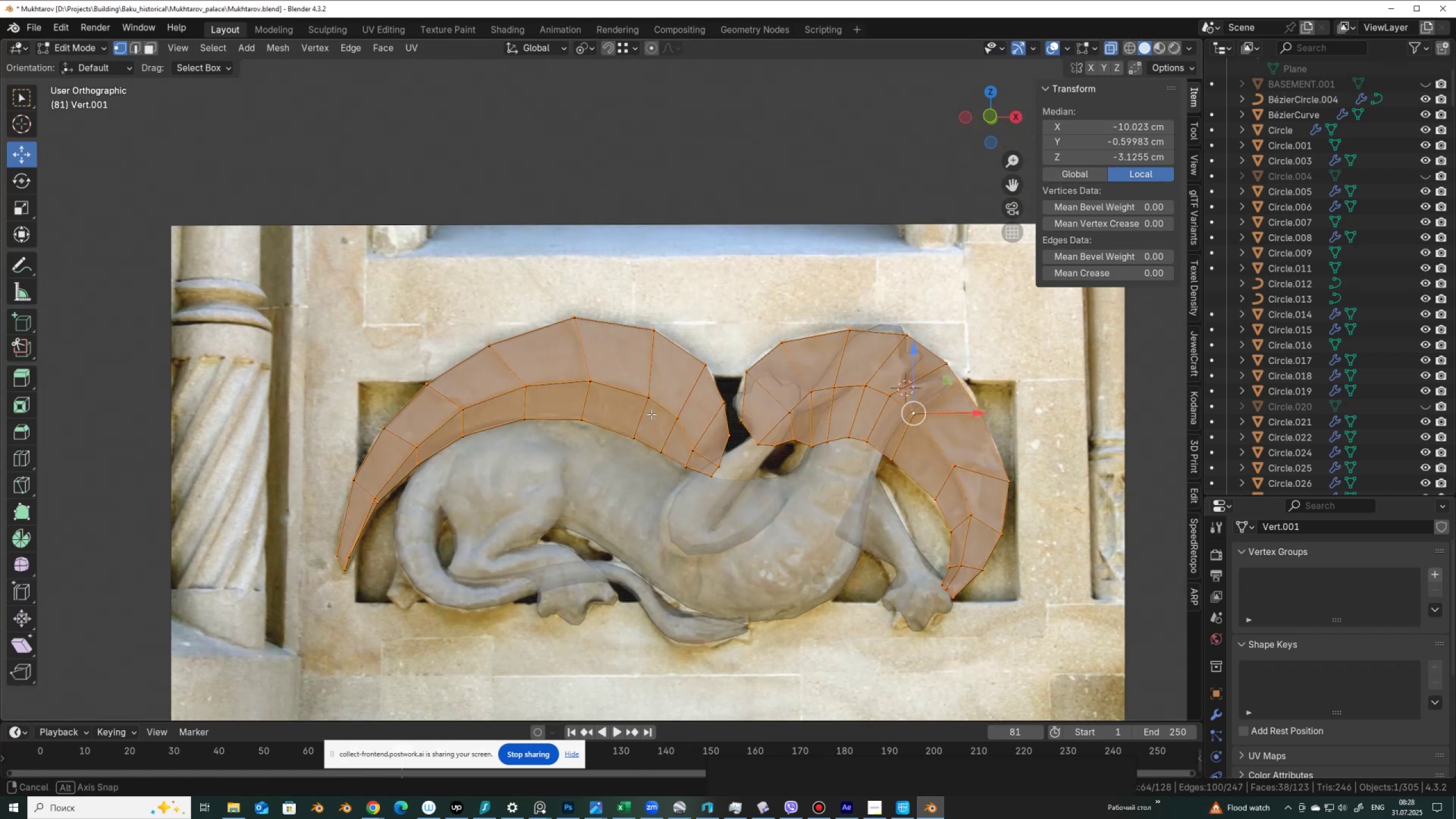 
hold_key(key=AltLeft, duration=0.46)
scroll: coordinate [654, 416], scroll_direction: down, amount: 1.0
 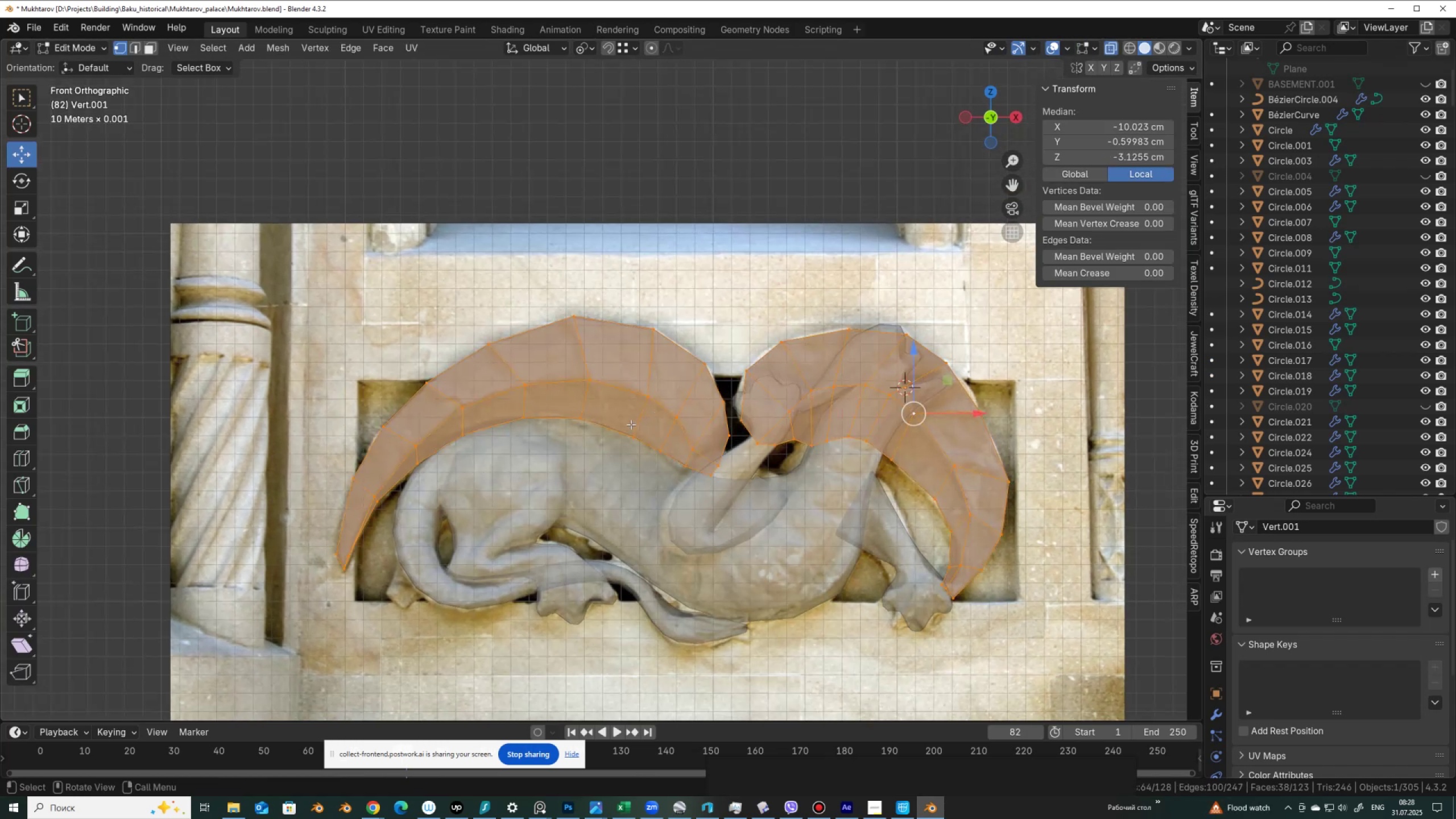 
key(2)
 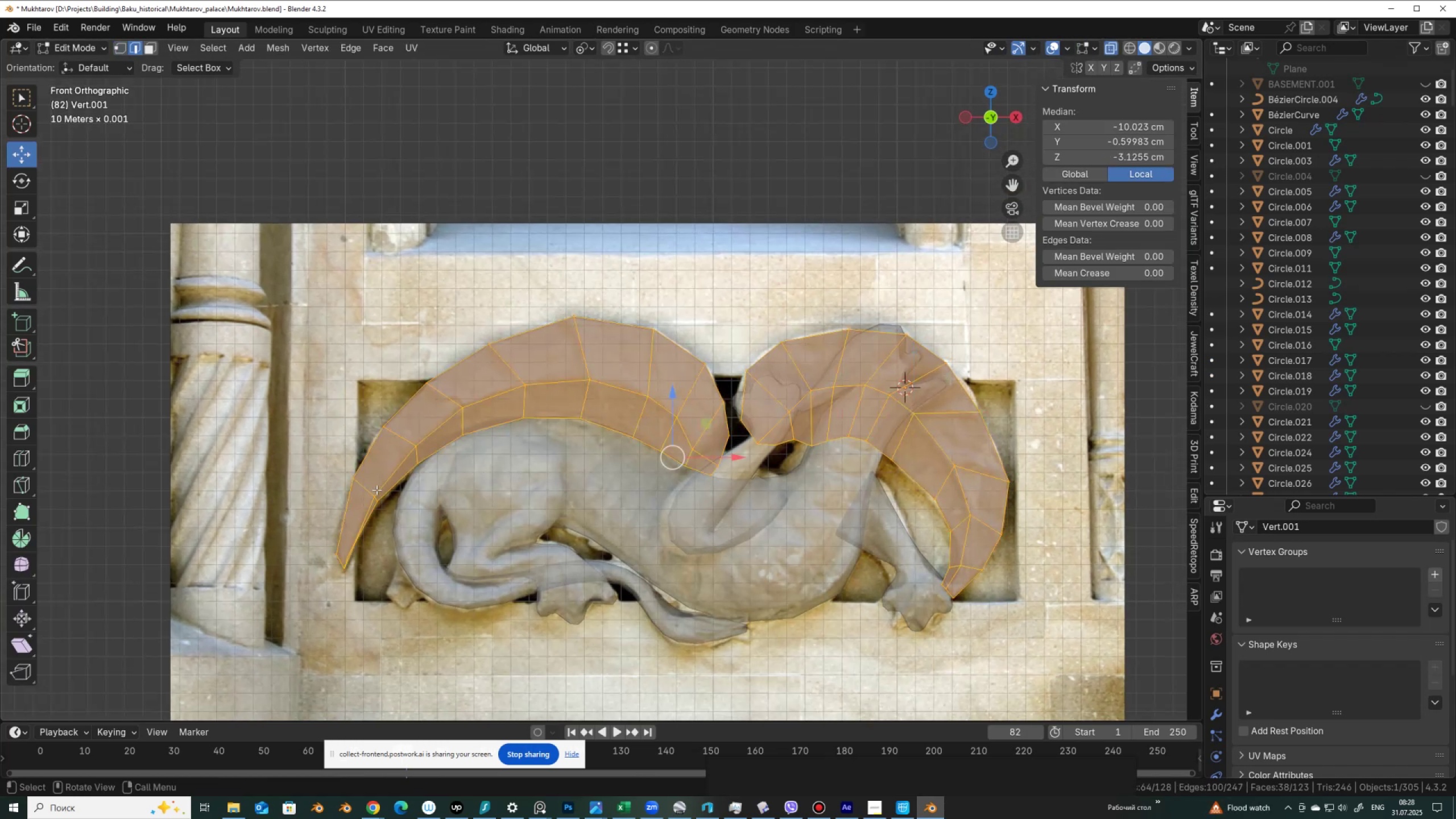 
hold_key(key=AltLeft, duration=0.4)
left_click([365, 491])
 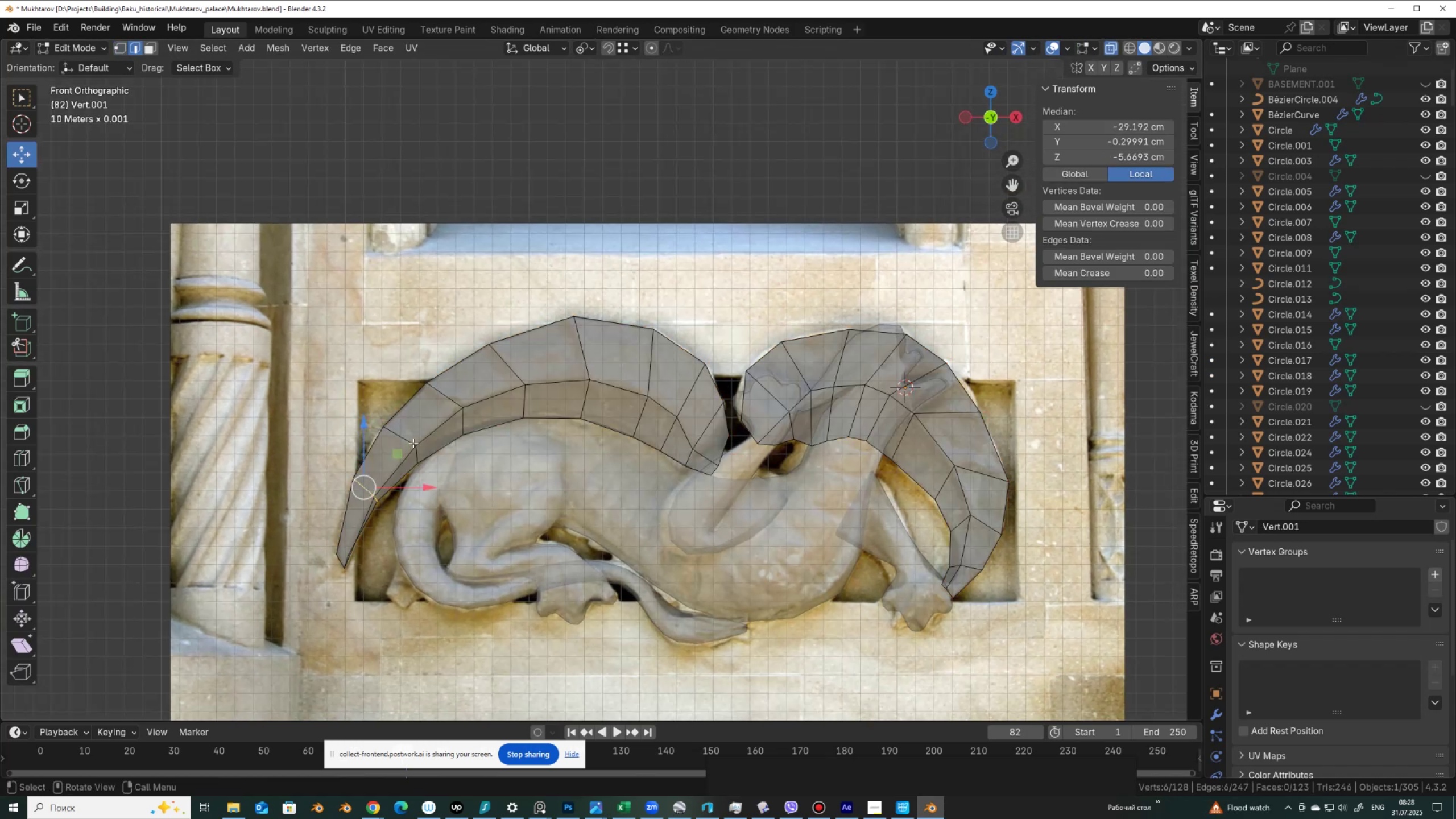 
hold_key(key=AltLeft, duration=0.9)
 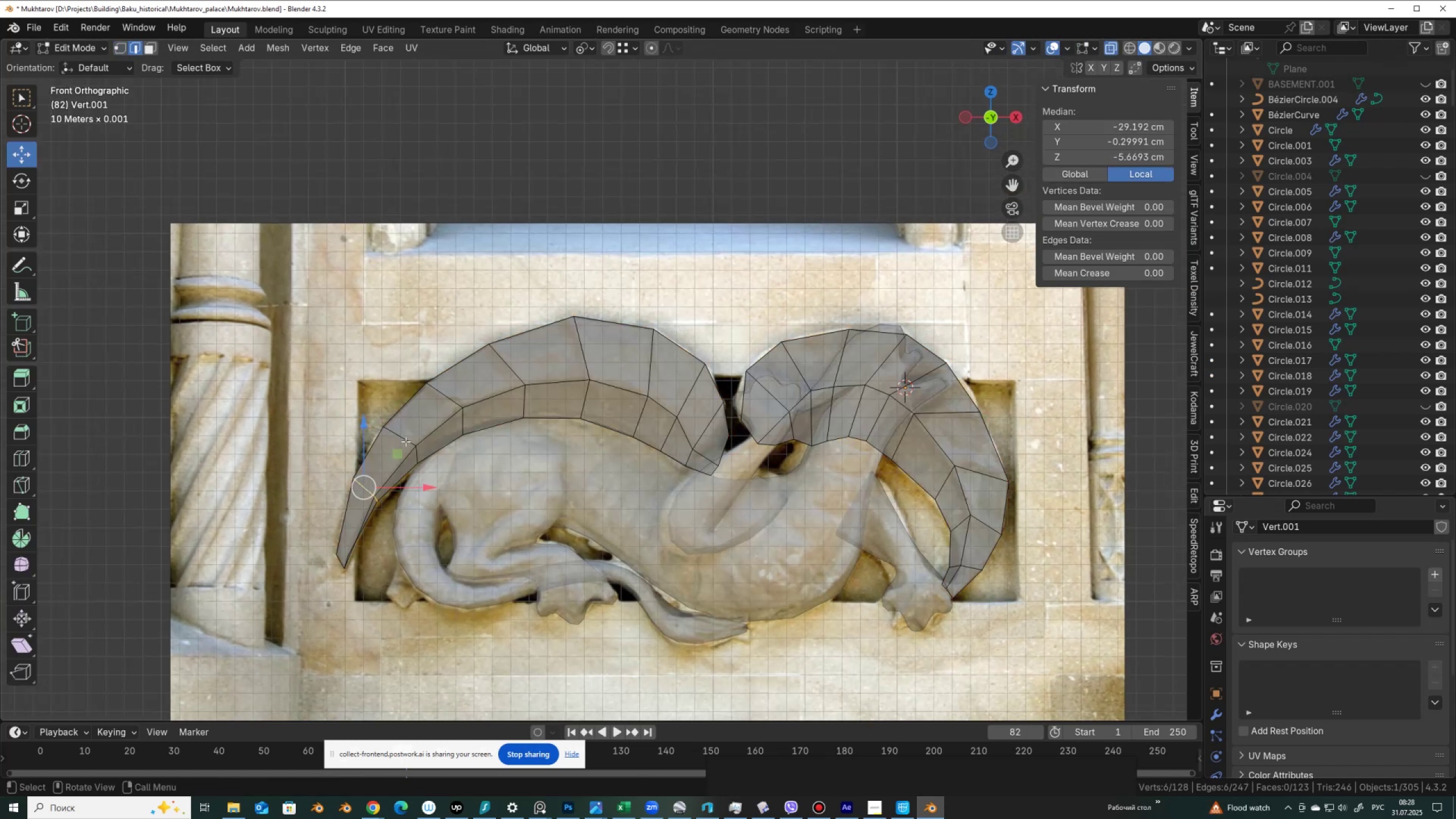 
hold_key(key=ShiftLeft, duration=0.84)
 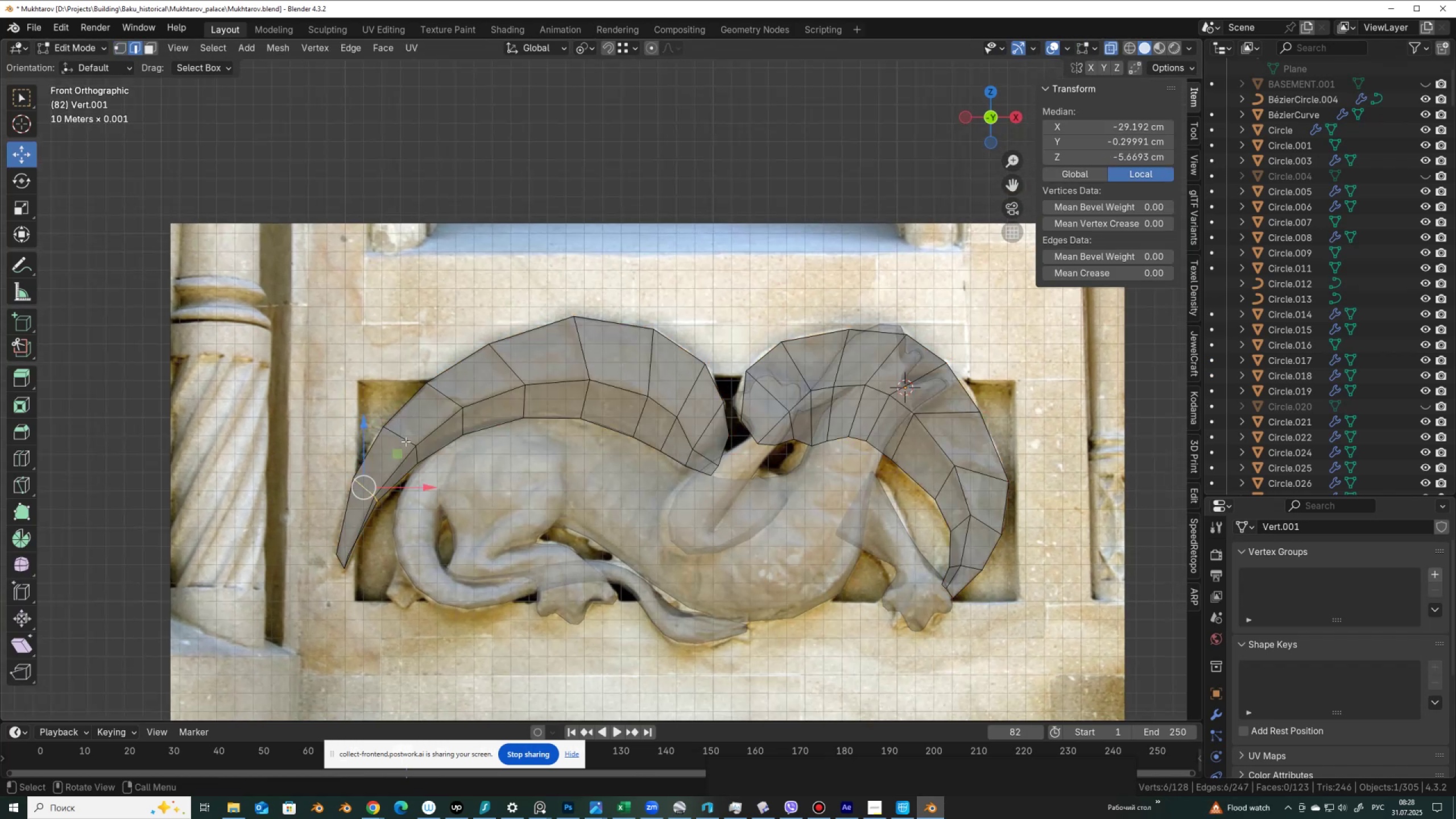 
hold_key(key=ShiftLeft, duration=1.5)
hold_key(key=AltLeft, duration=1.51)
left_click([406, 441])
 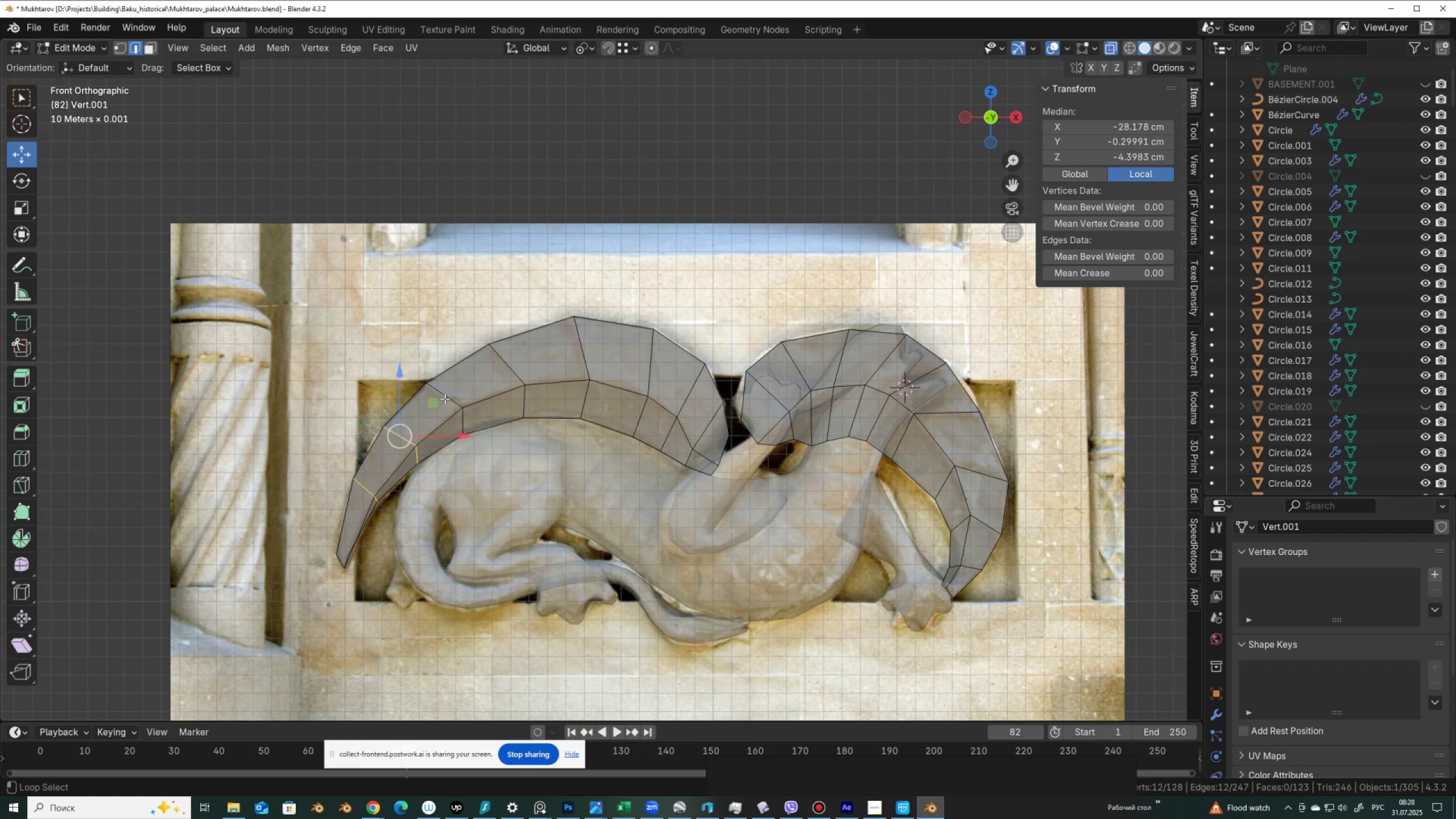 
left_click([445, 398])
 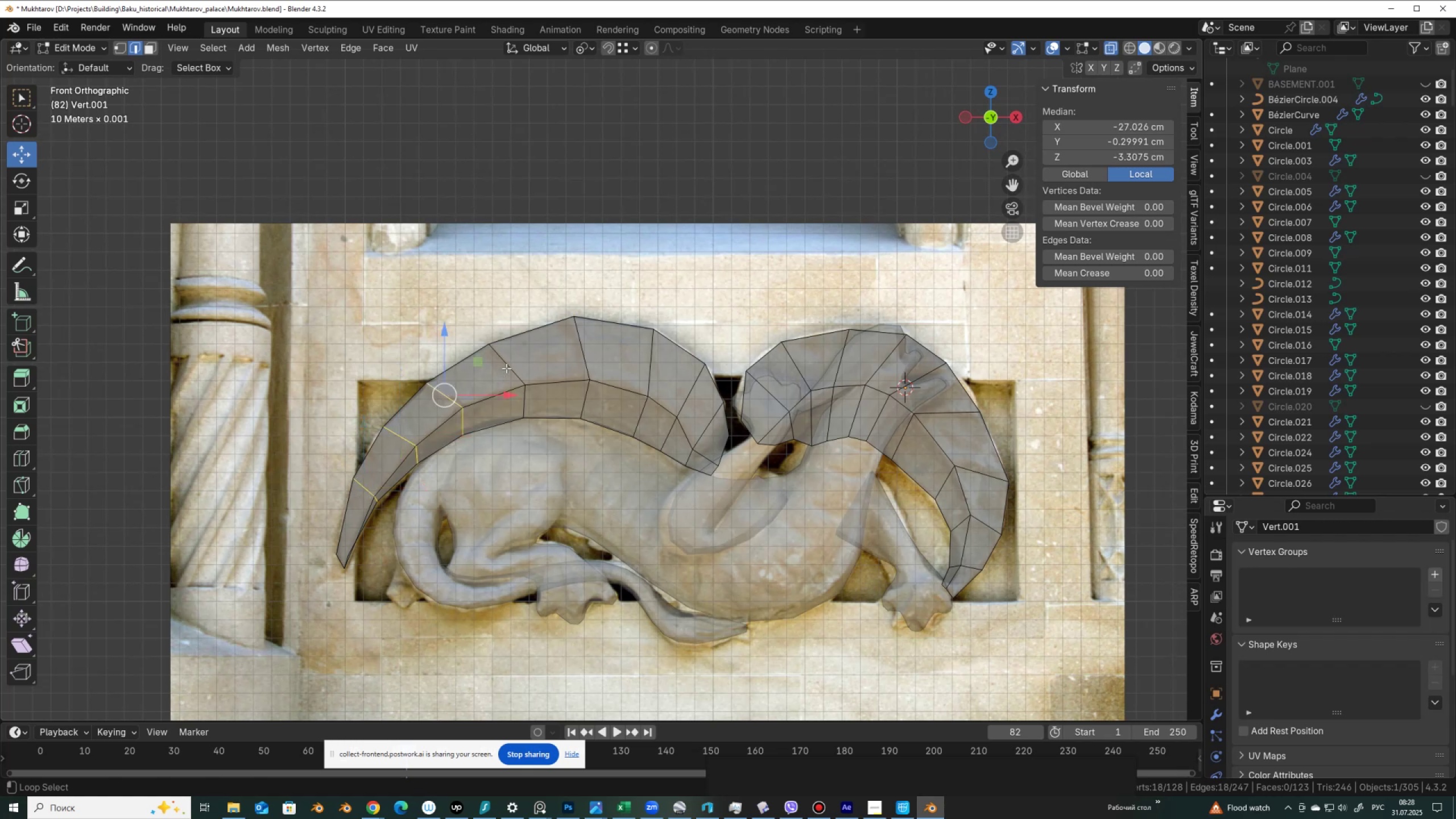 
left_click([507, 368])
 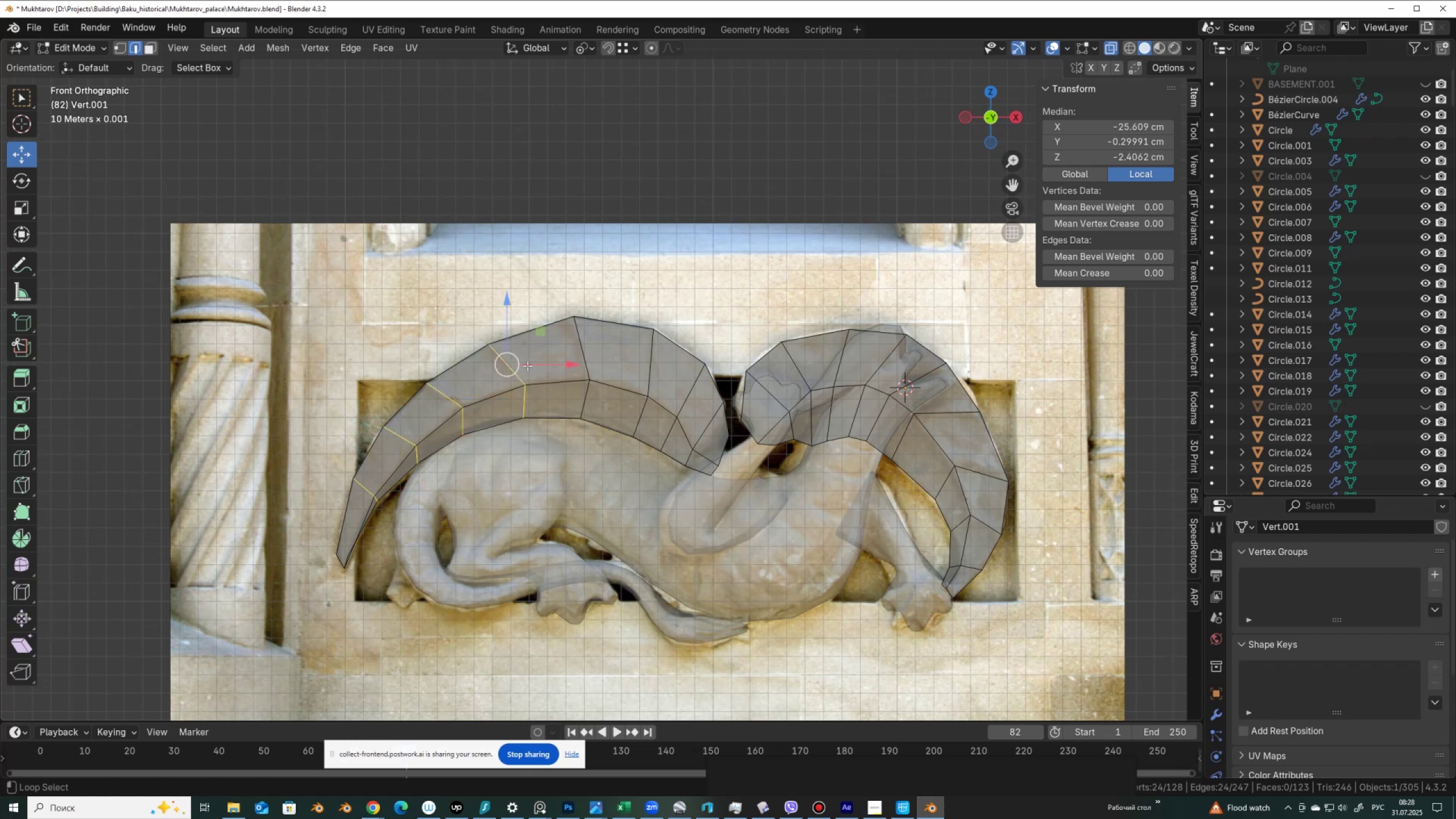 
hold_key(key=ShiftLeft, duration=1.51)
hold_key(key=AltLeft, duration=1.51)
left_click([584, 350])
 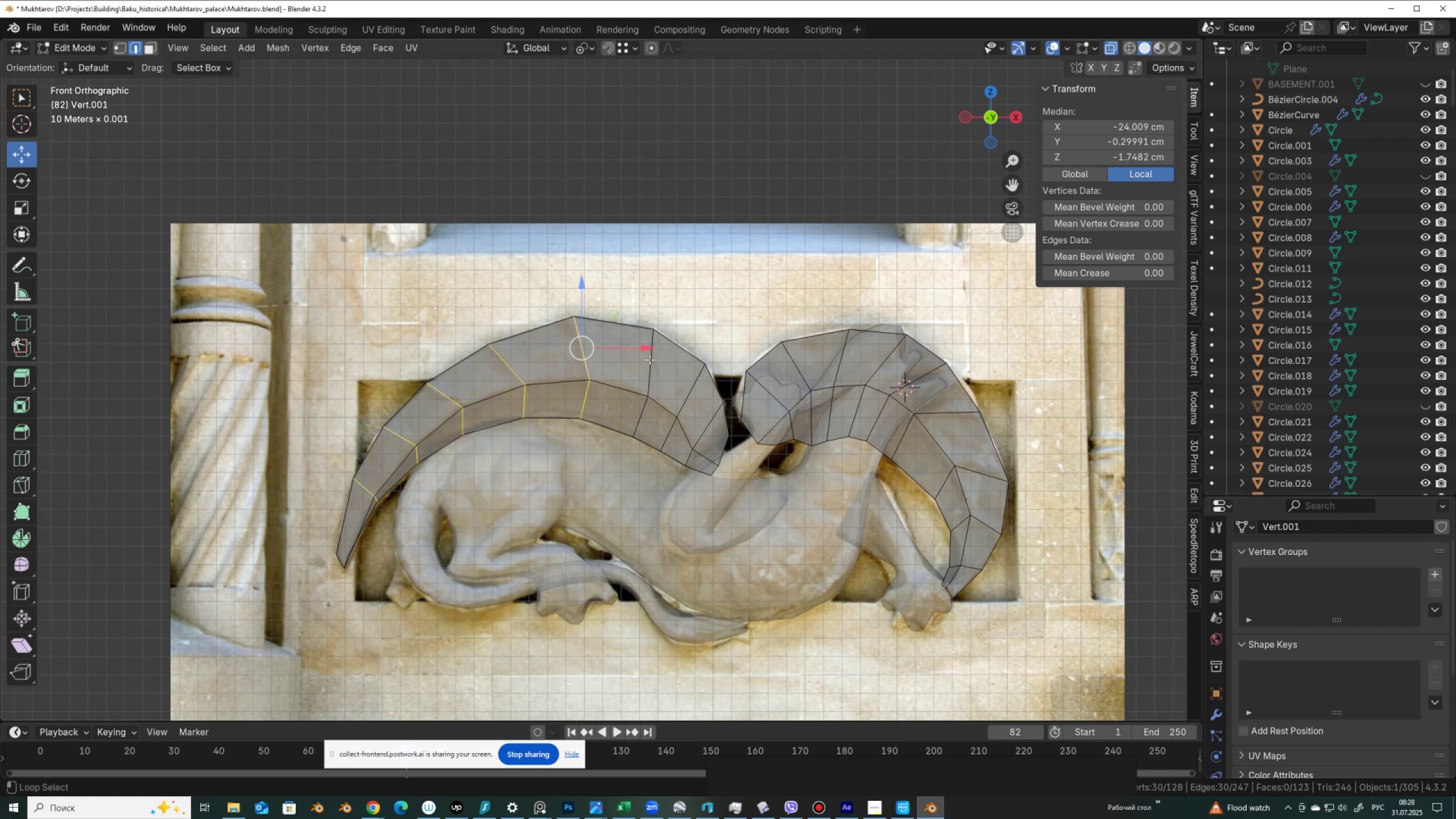 
hold_key(key=AltLeft, duration=1.52)
hold_key(key=ShiftLeft, duration=1.52)
left_click([652, 365])
 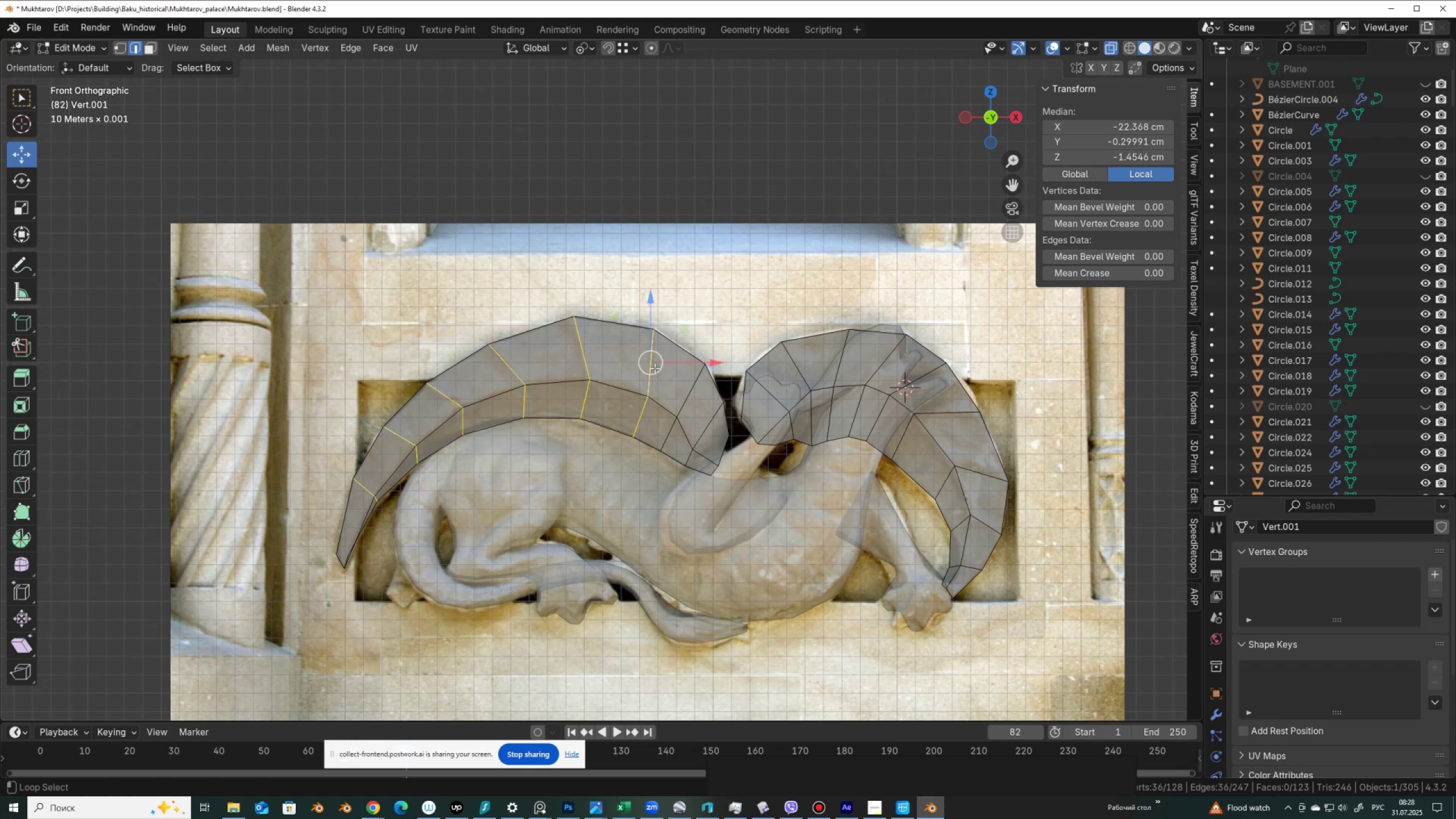 
hold_key(key=ShiftLeft, duration=1.53)
 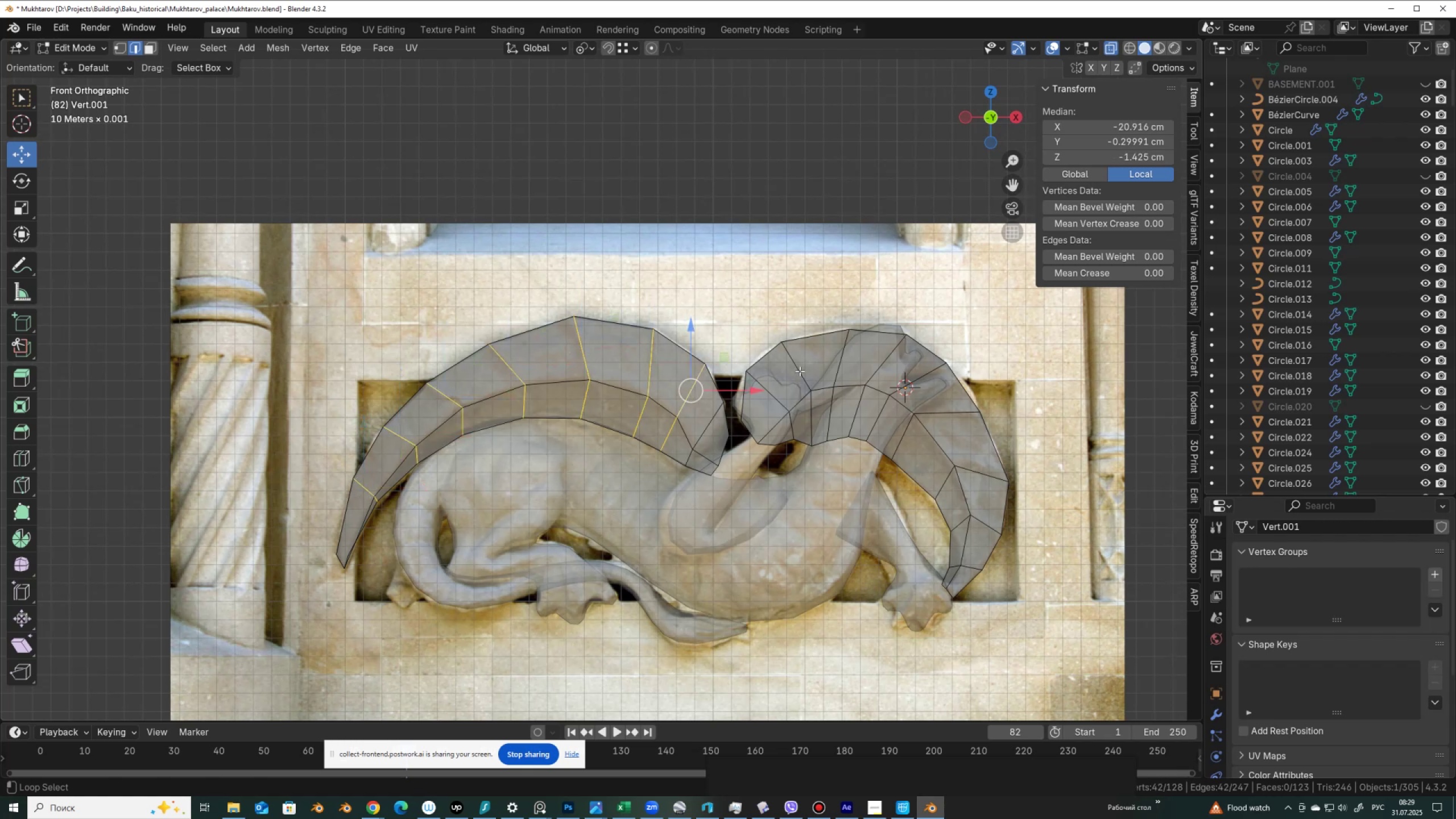 
hold_key(key=AltLeft, duration=1.53)
 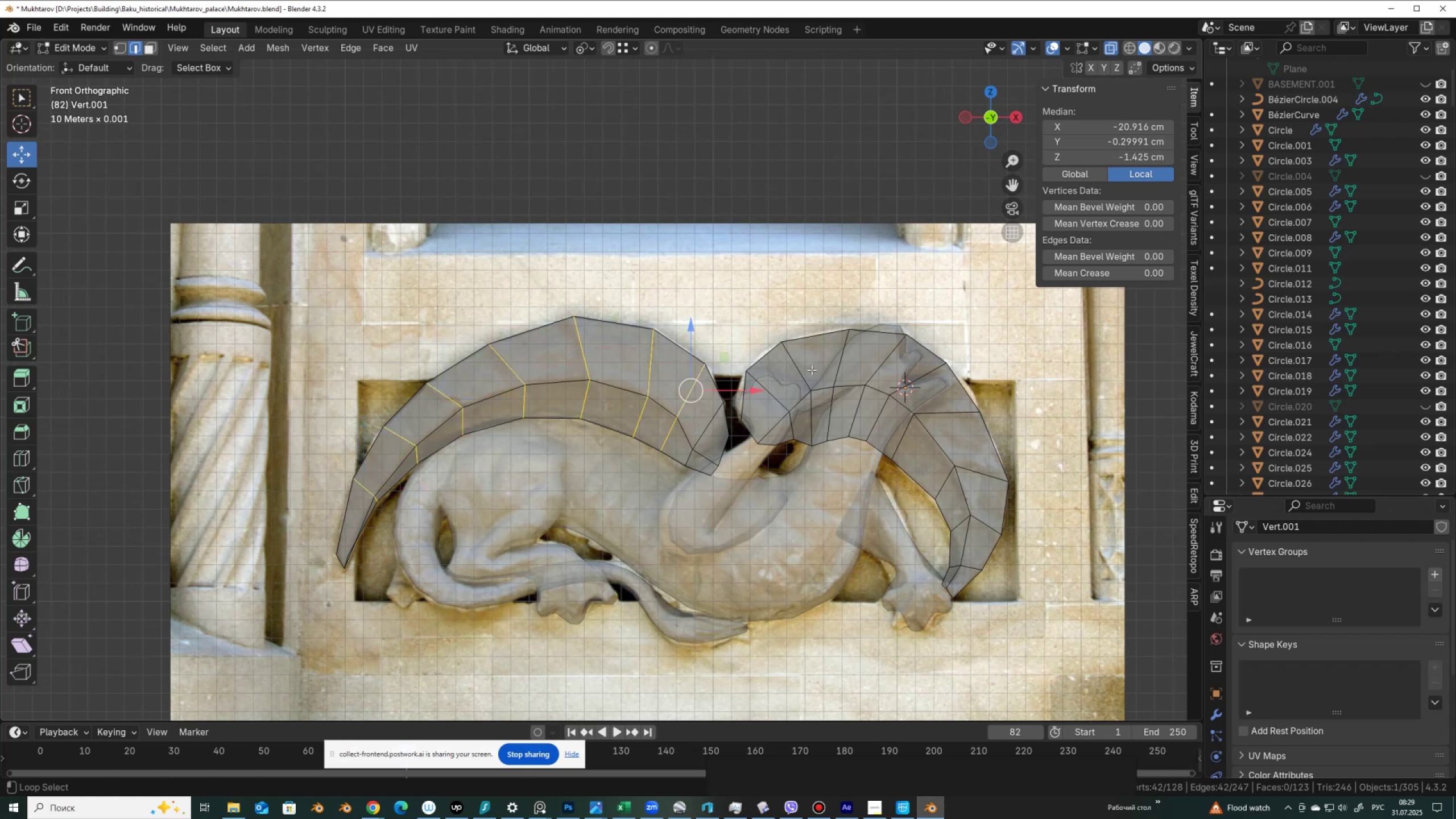 
hold_key(key=ShiftLeft, duration=1.52)
hold_key(key=AltLeft, duration=1.52)
left_click([691, 400])
 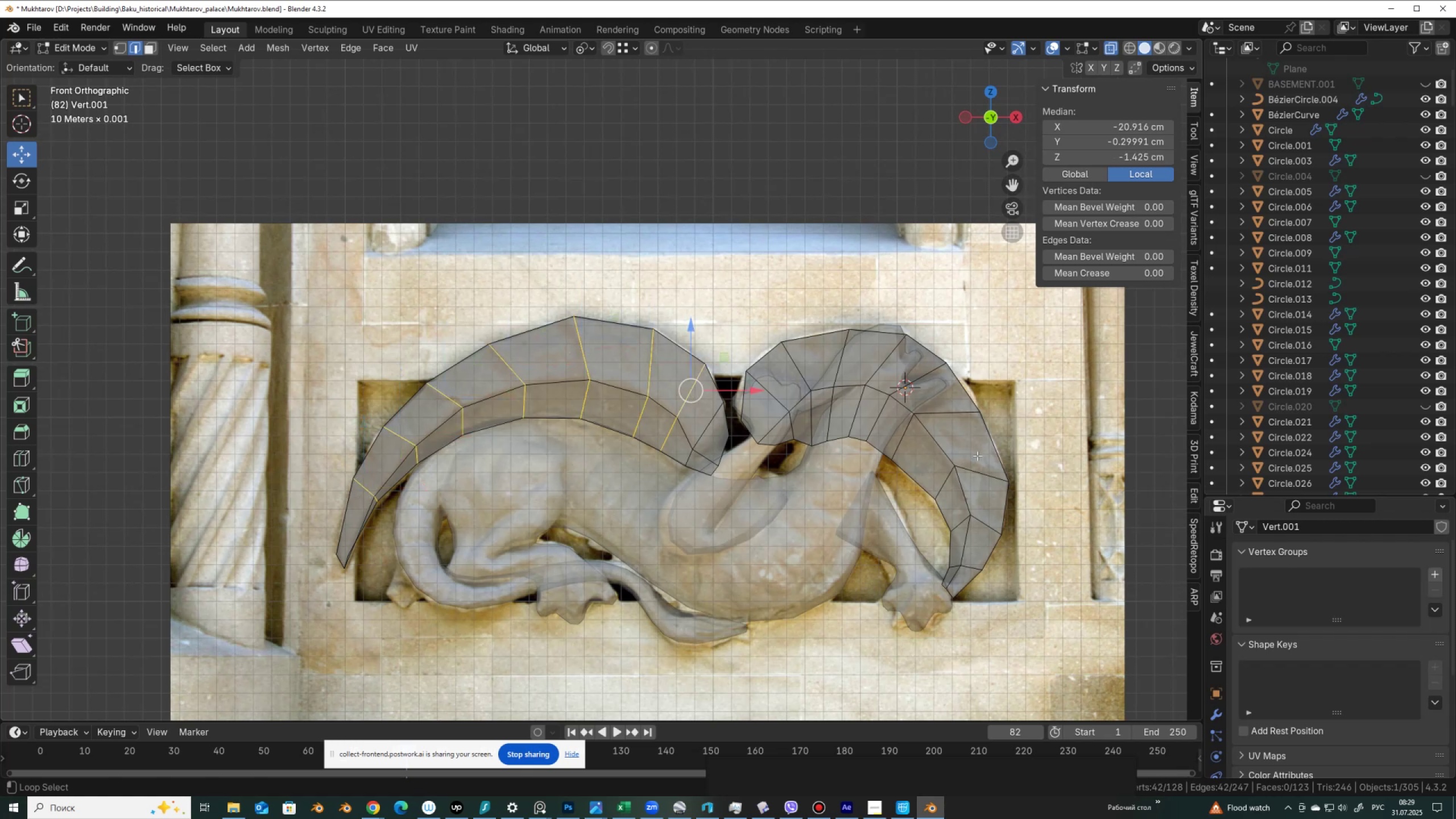 
hold_key(key=ShiftLeft, duration=1.51)
hold_key(key=AltLeft, duration=1.51)
left_click([954, 410])
 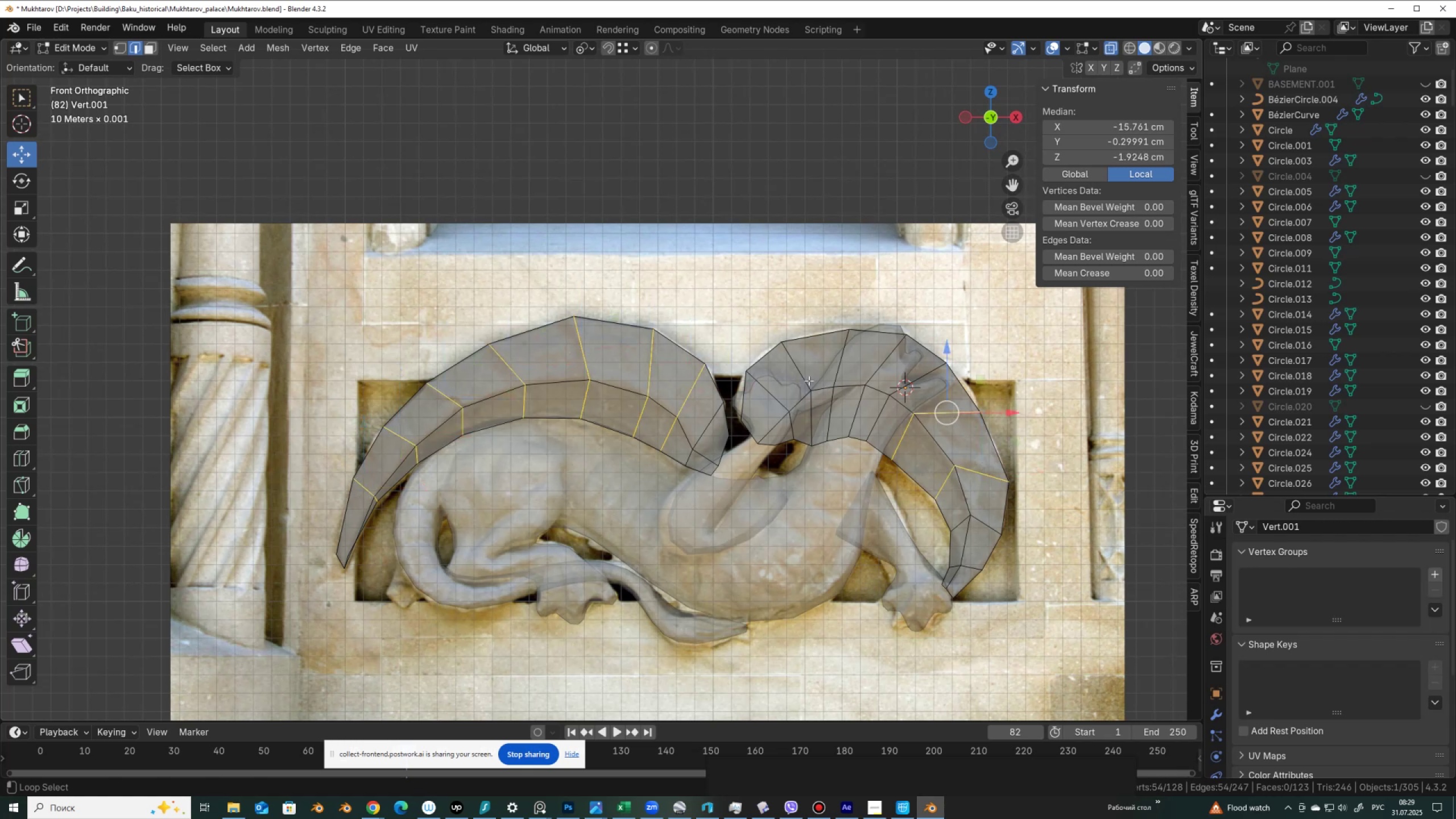 
hold_key(key=ShiftLeft, duration=1.53)
hold_key(key=AltLeft, duration=1.53)
left_click([799, 375])
 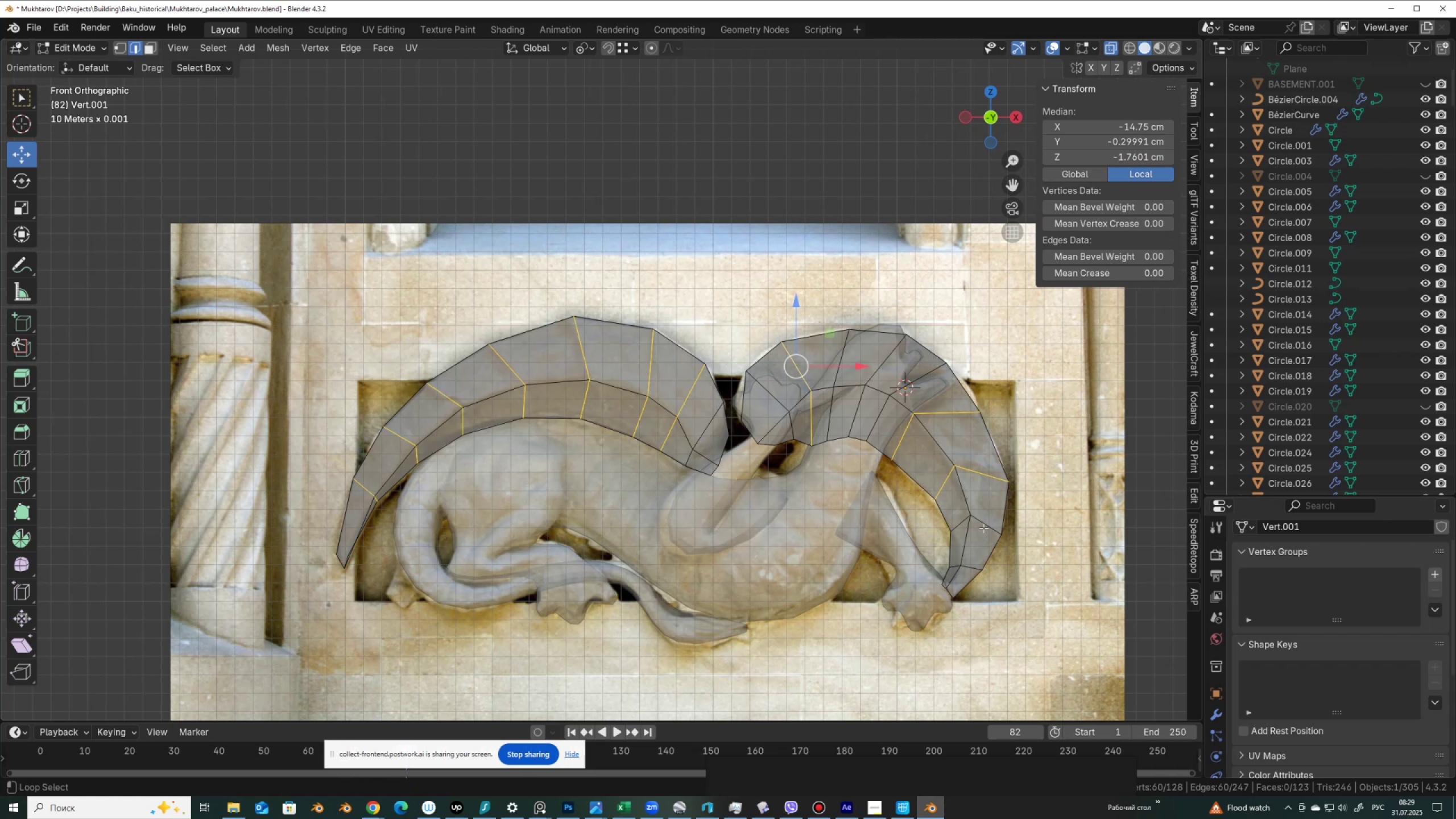 
left_click([983, 526])
 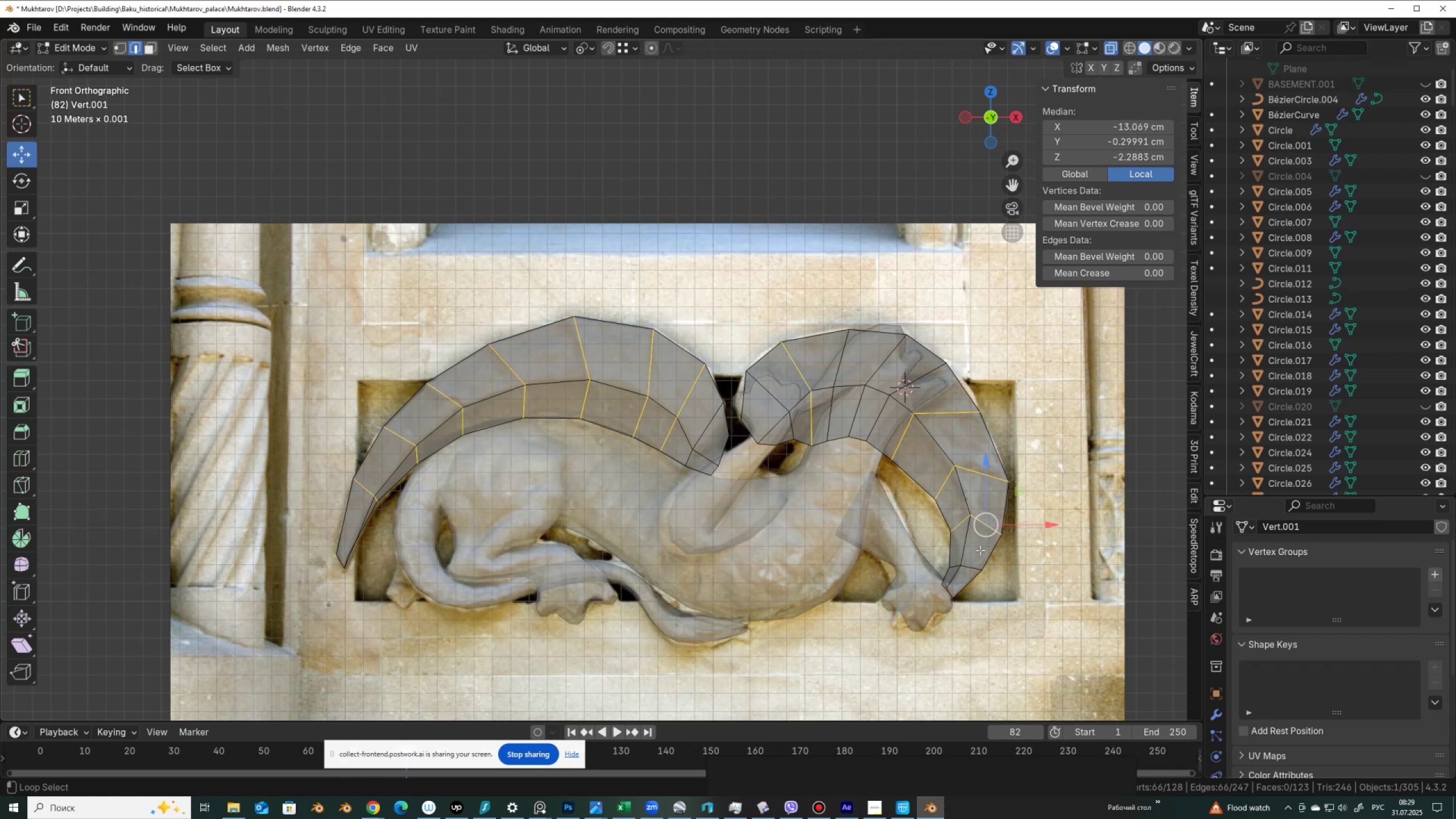 
hold_key(key=ShiftLeft, duration=1.51)
hold_key(key=AltLeft, duration=1.51)
left_click([974, 567])
 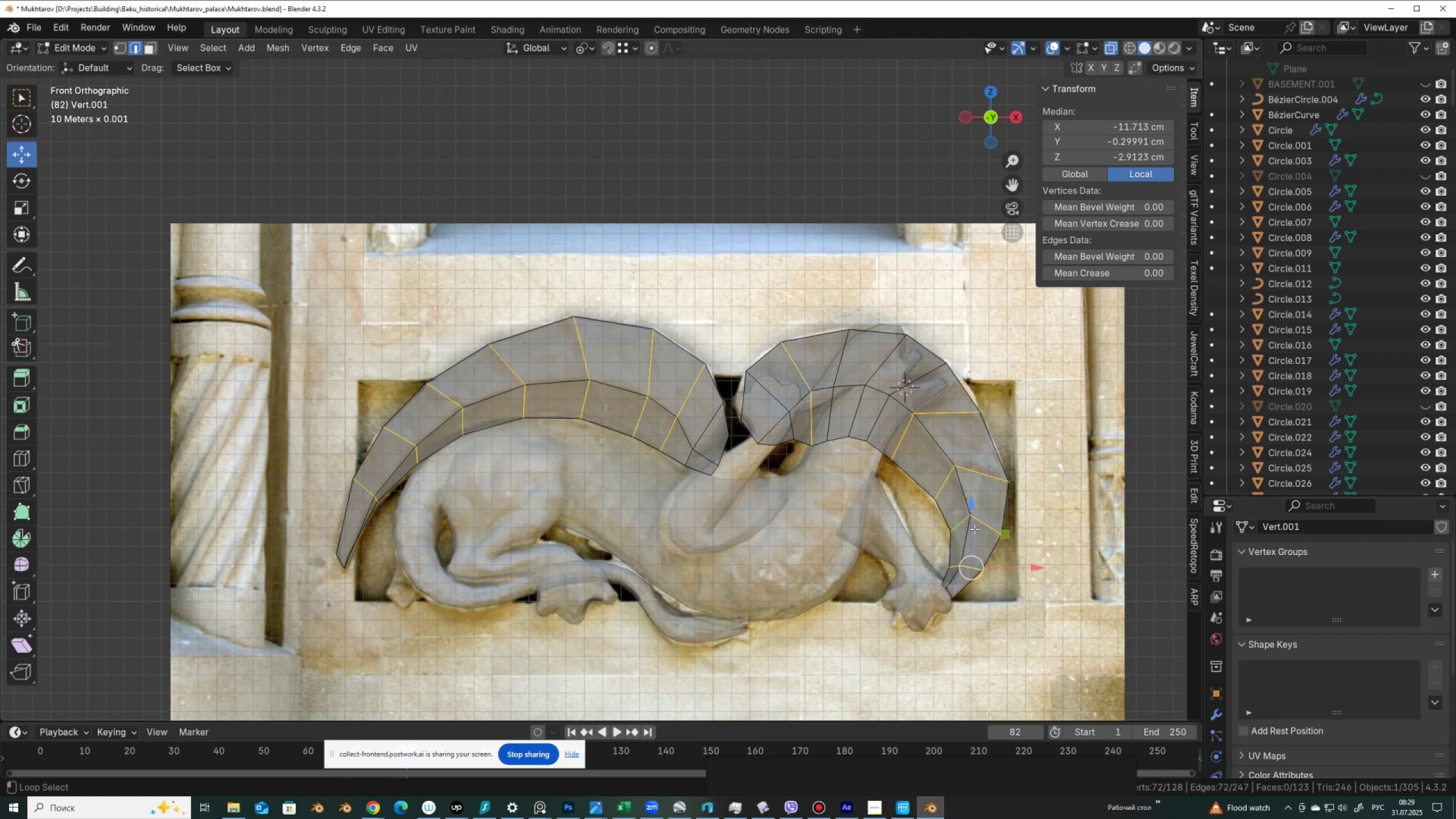 
hold_key(key=ShiftLeft, duration=0.65)
 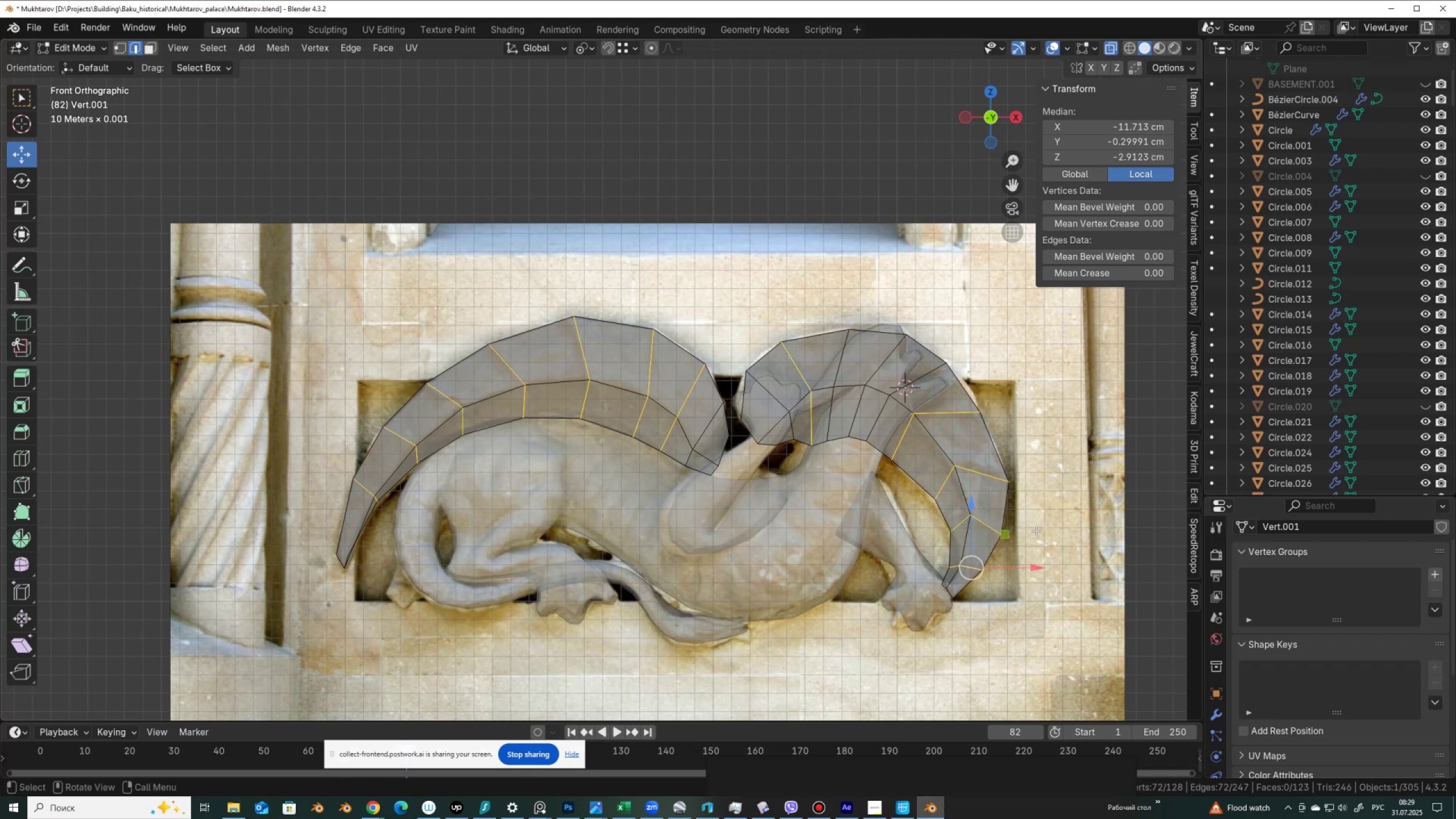 
hold_key(key=AltLeft, duration=0.6)
 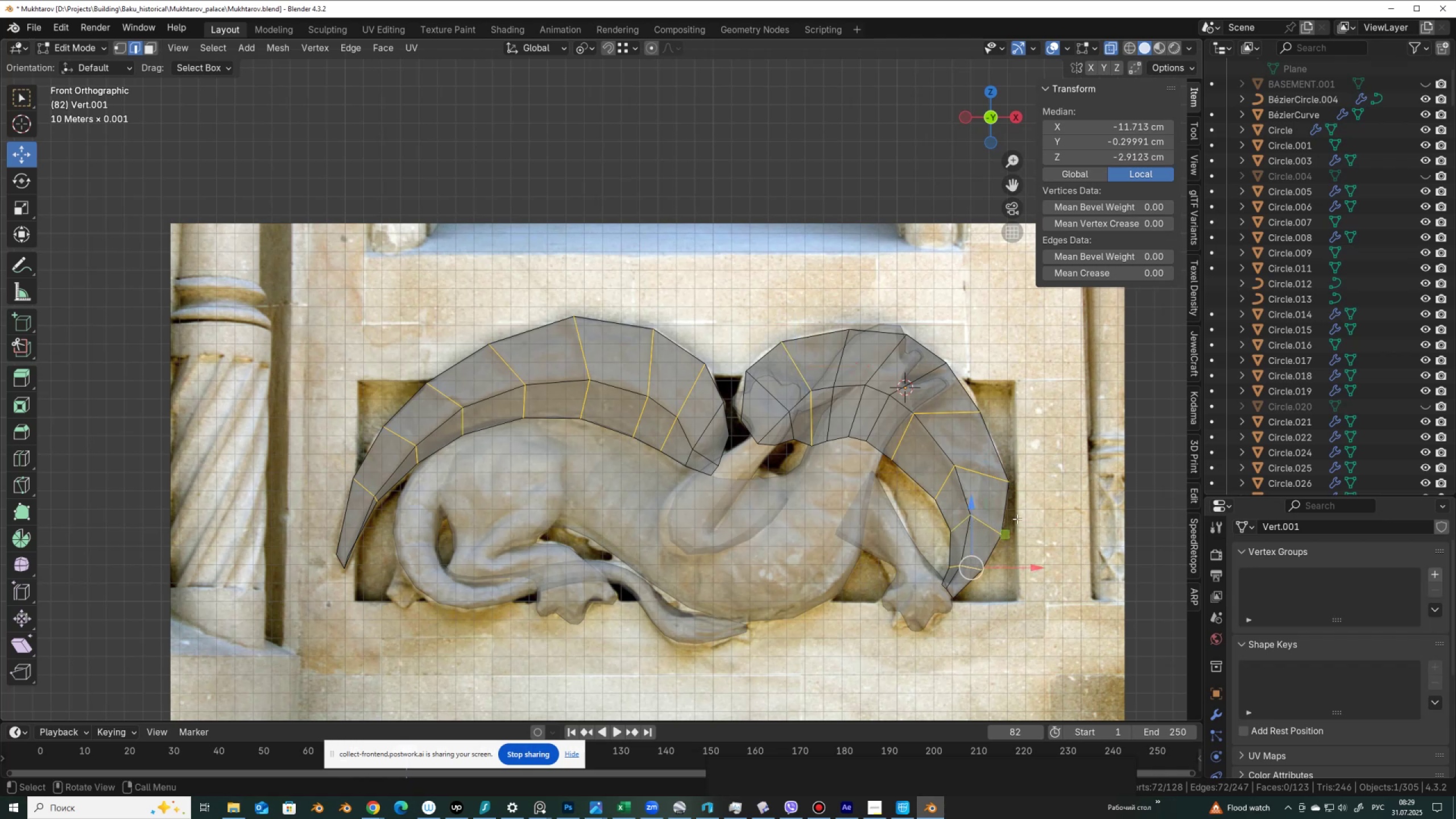 
key(Control+B)
 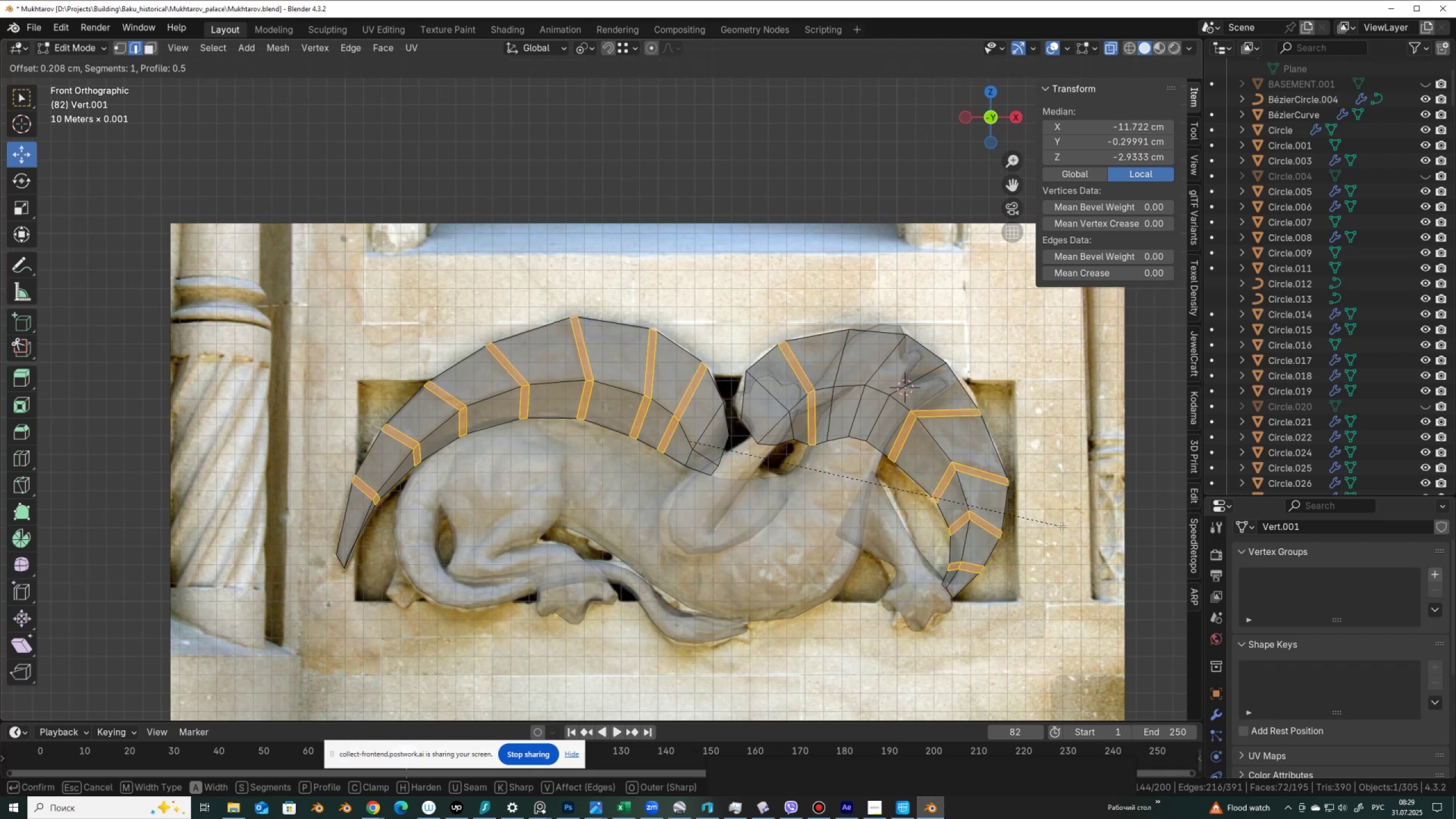 
left_click([1061, 526])
 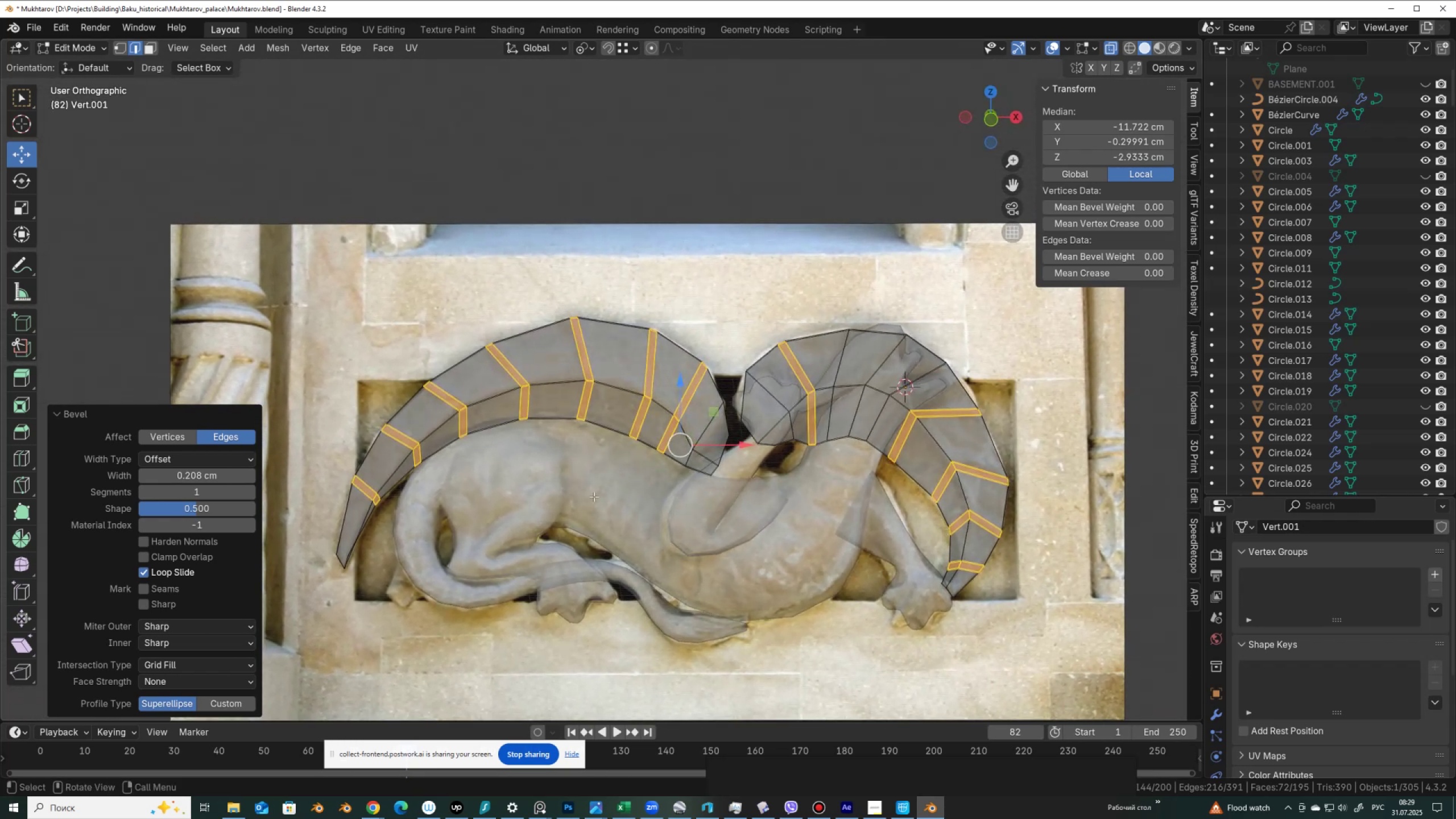 
wait(7.79)
 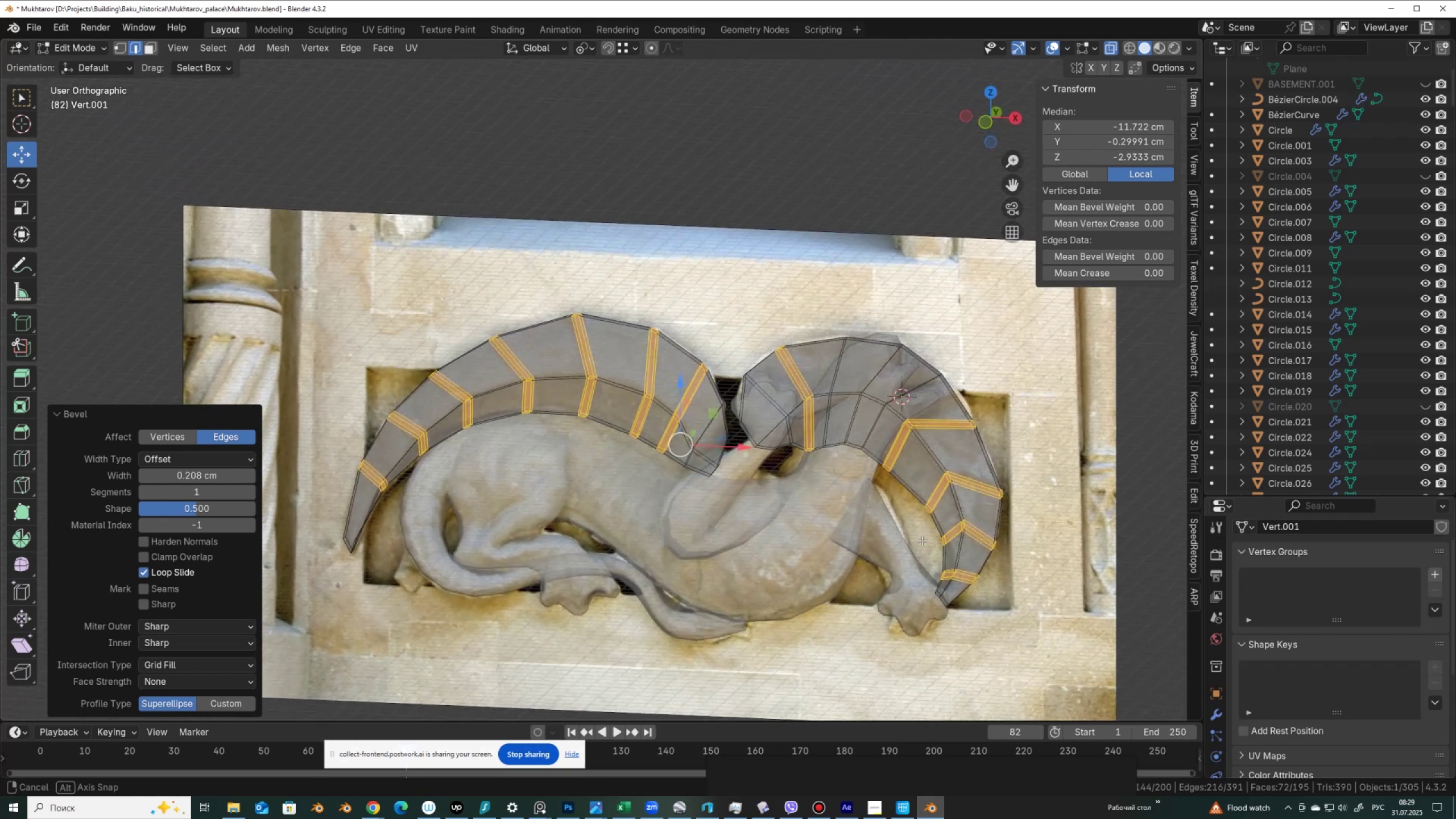 
key(Control+R)
 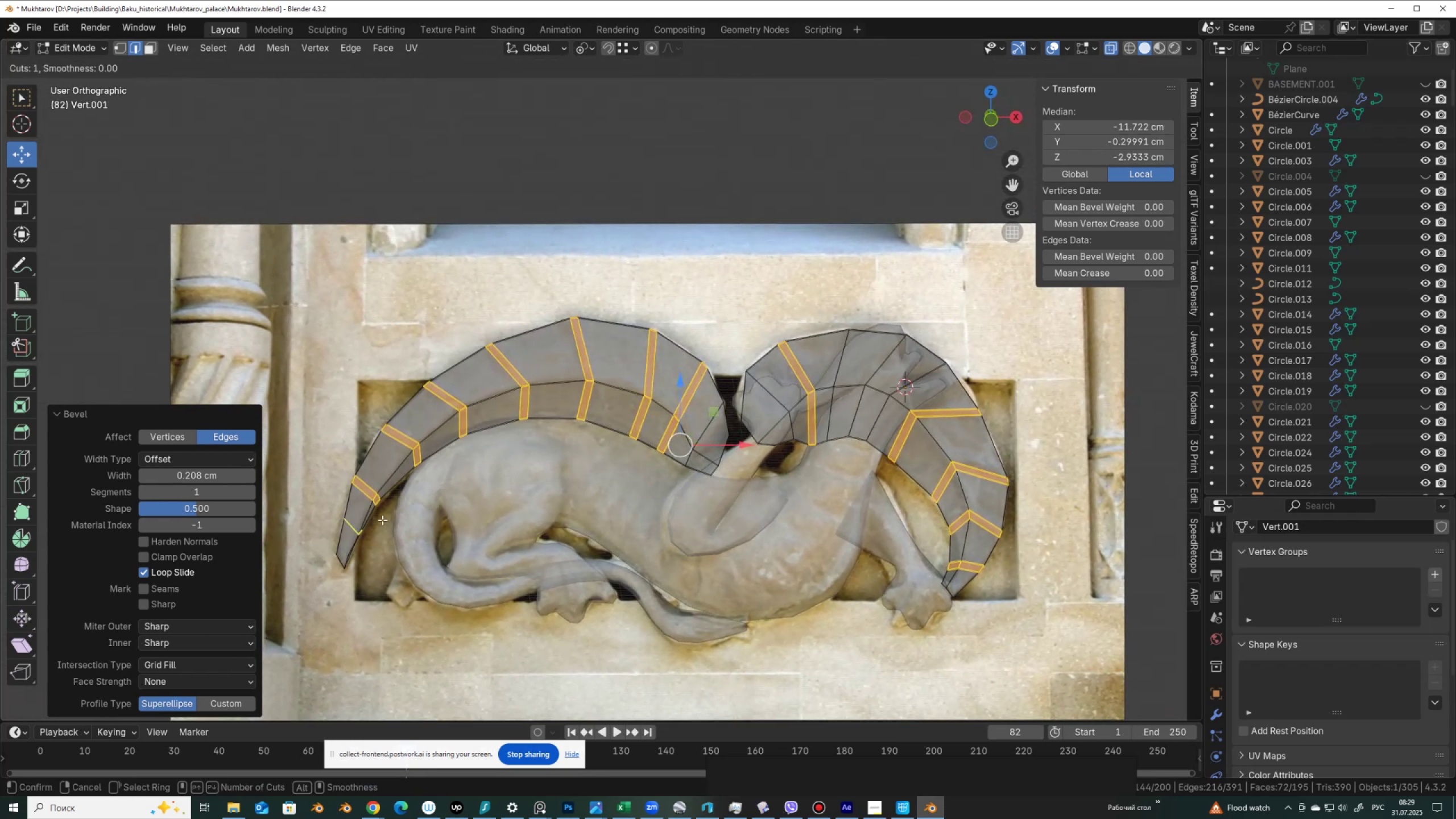 
left_click([382, 520])
 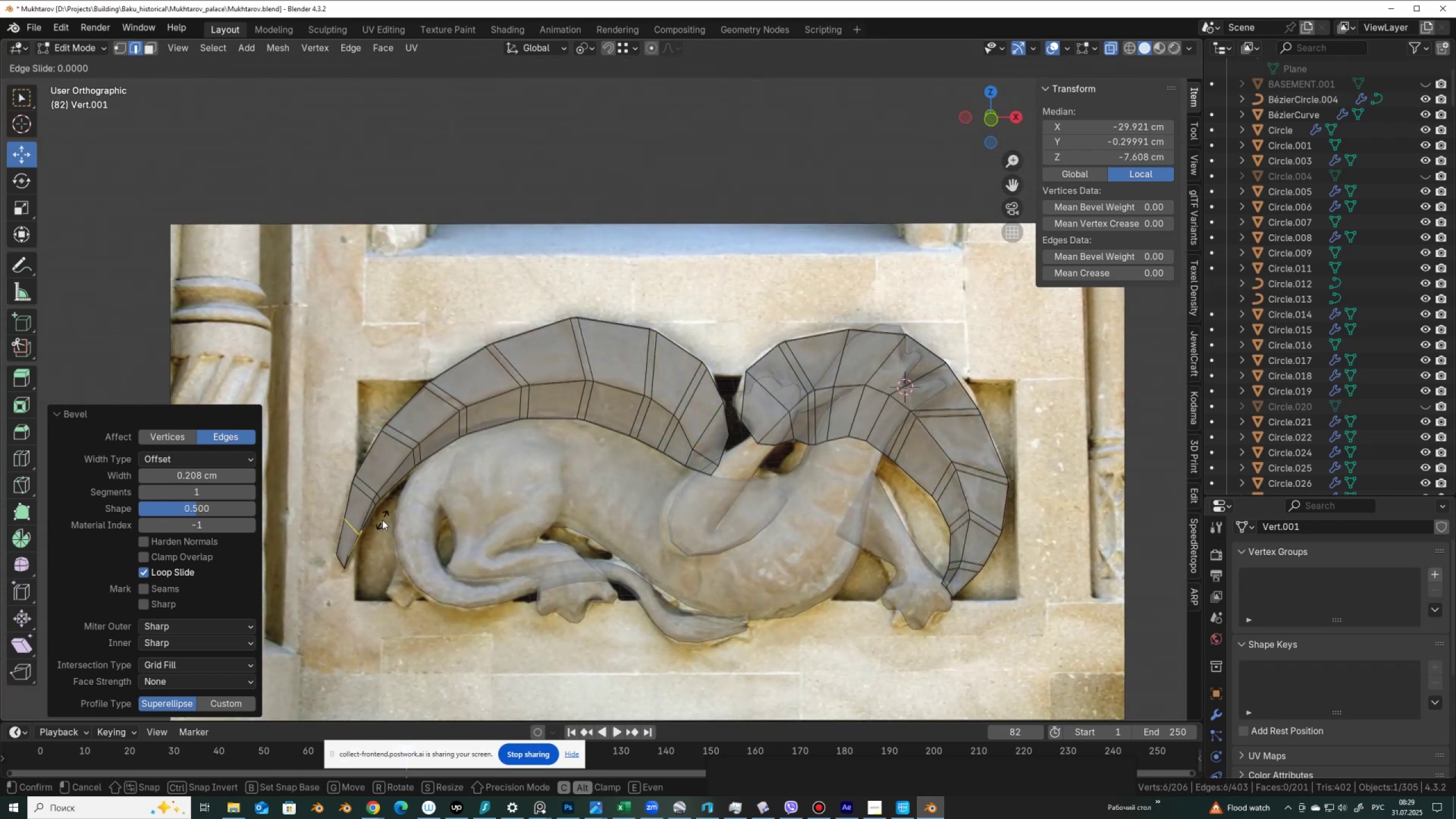 
right_click([382, 520])
 